 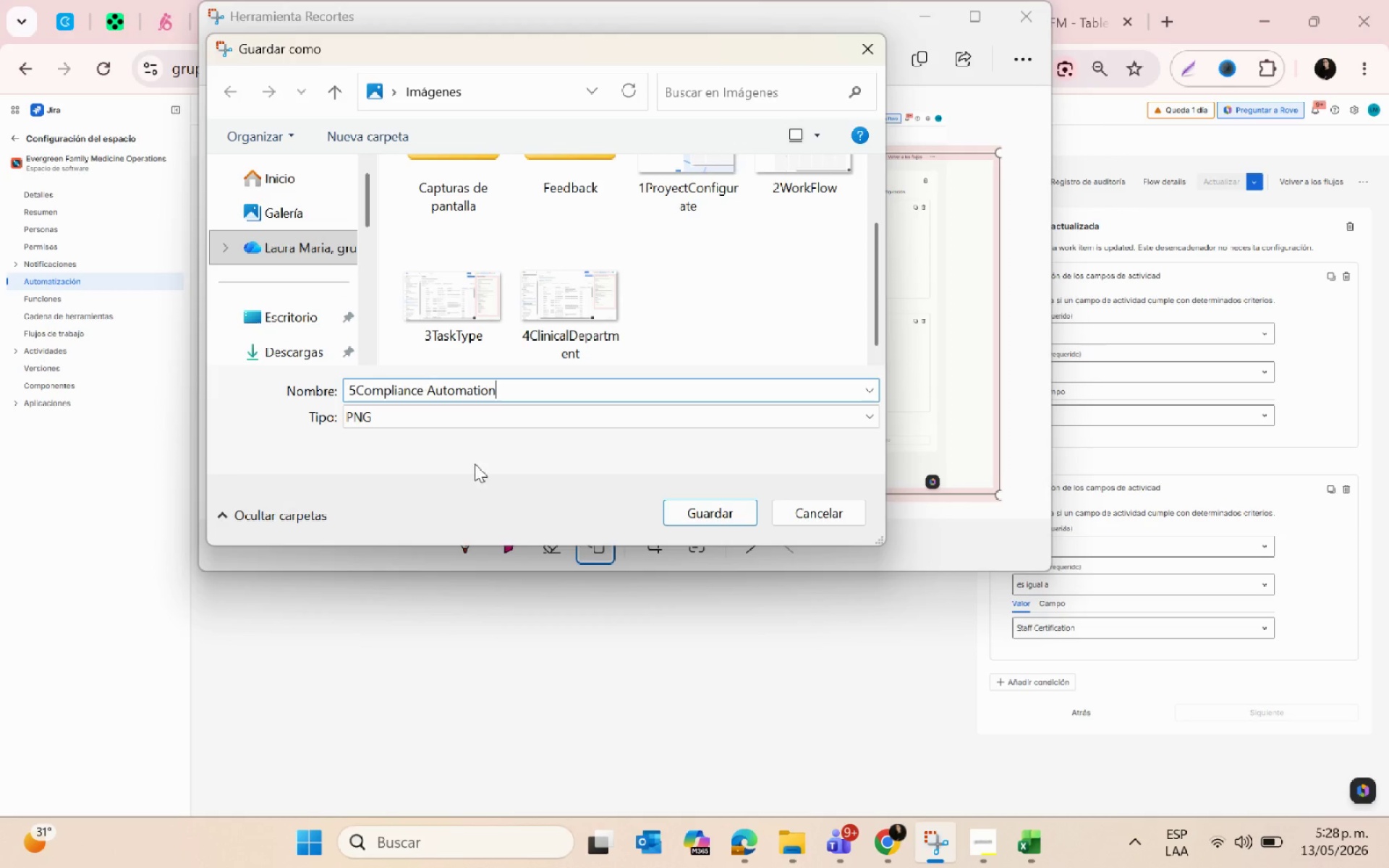 
left_click([698, 516])
 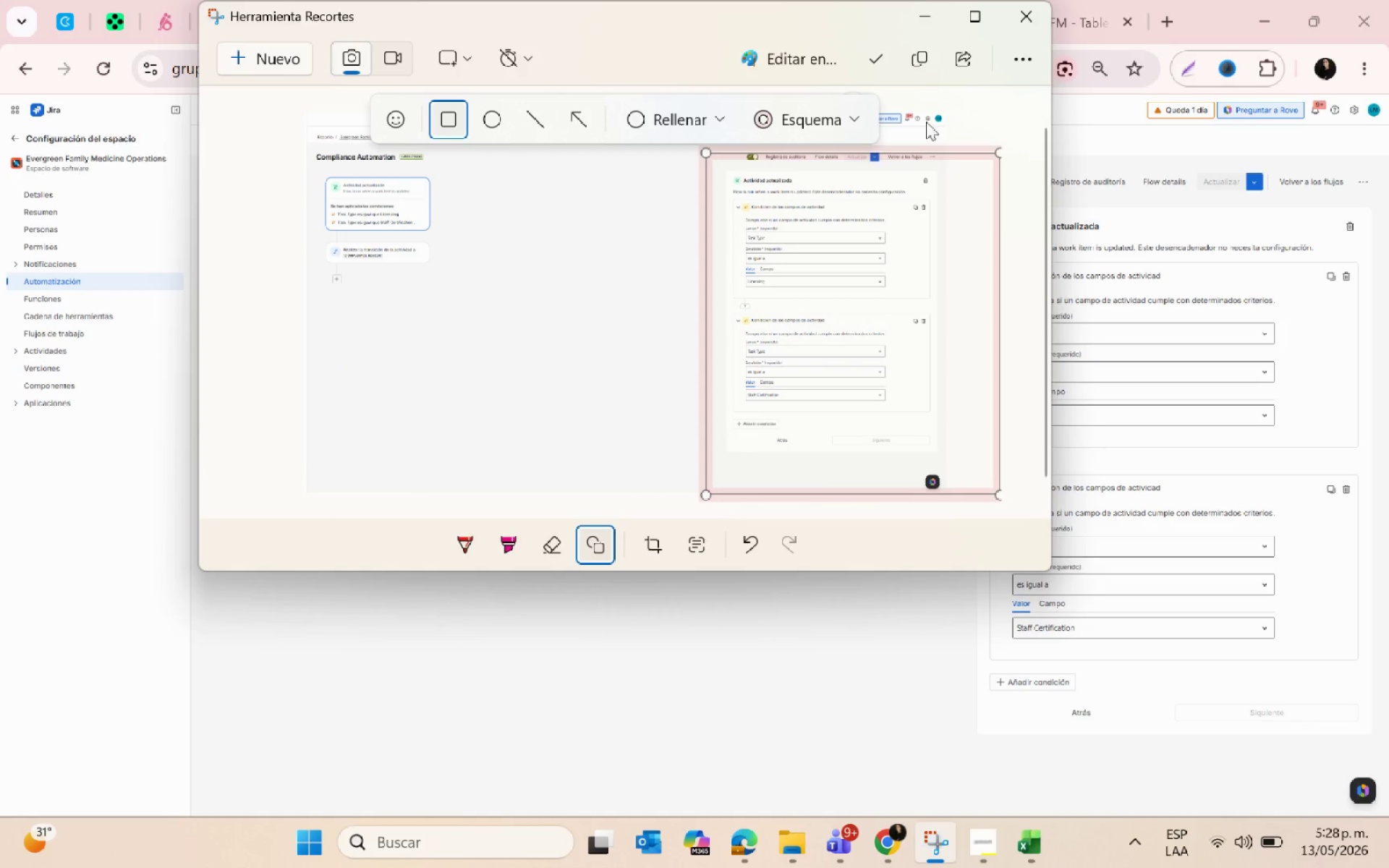 
left_click([919, 9])
 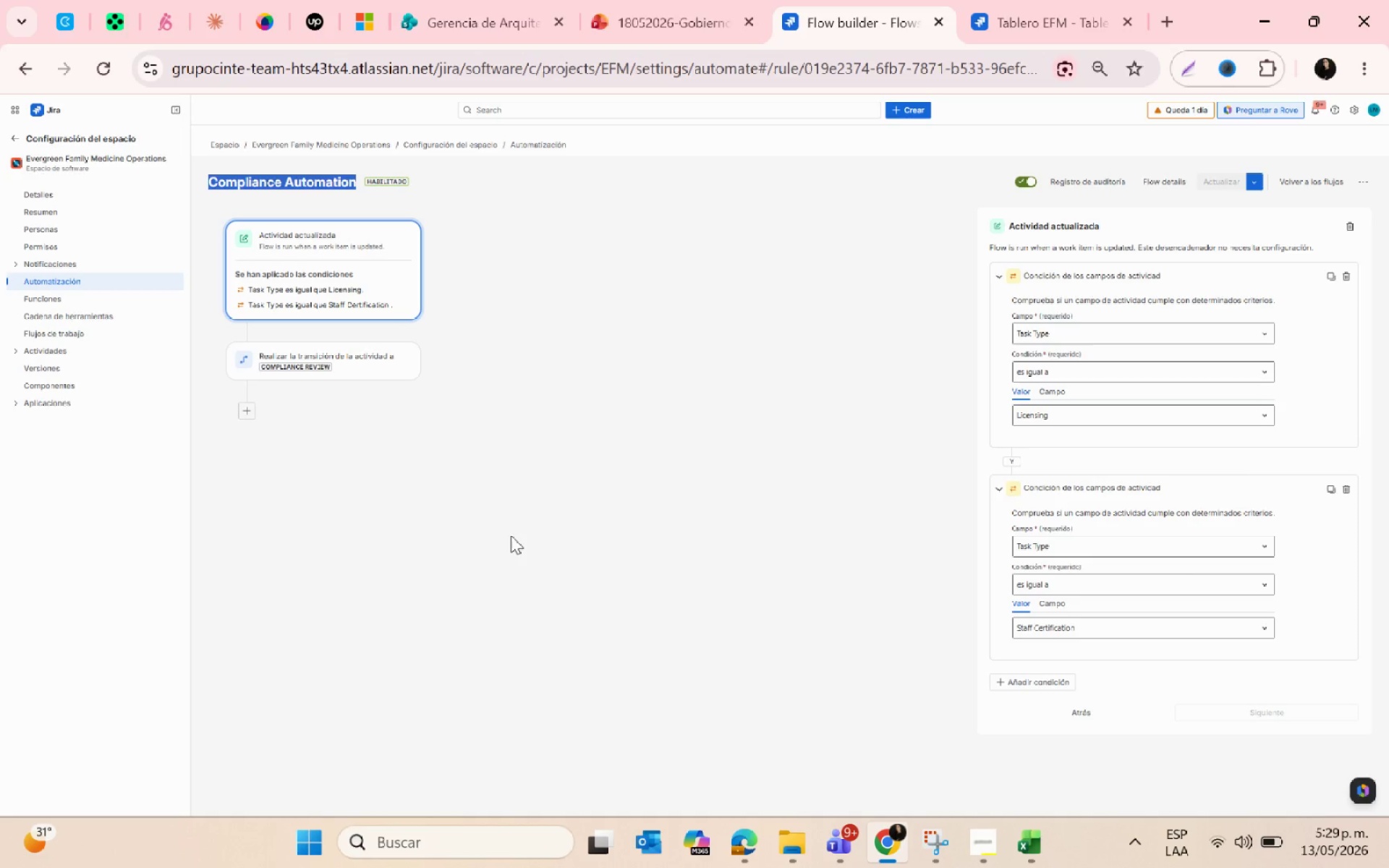 
left_click([982, 29])
 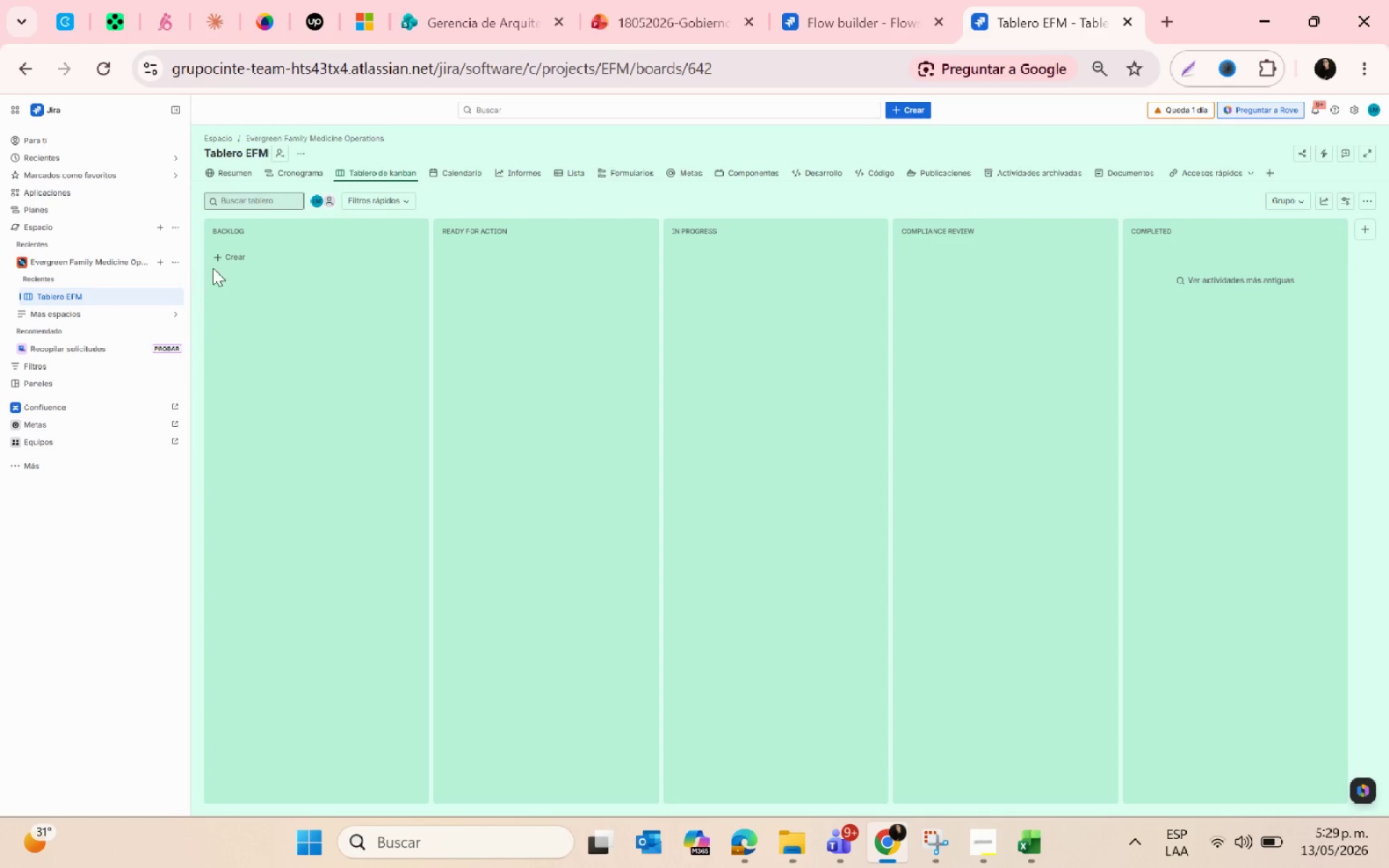 
left_click([228, 262])
 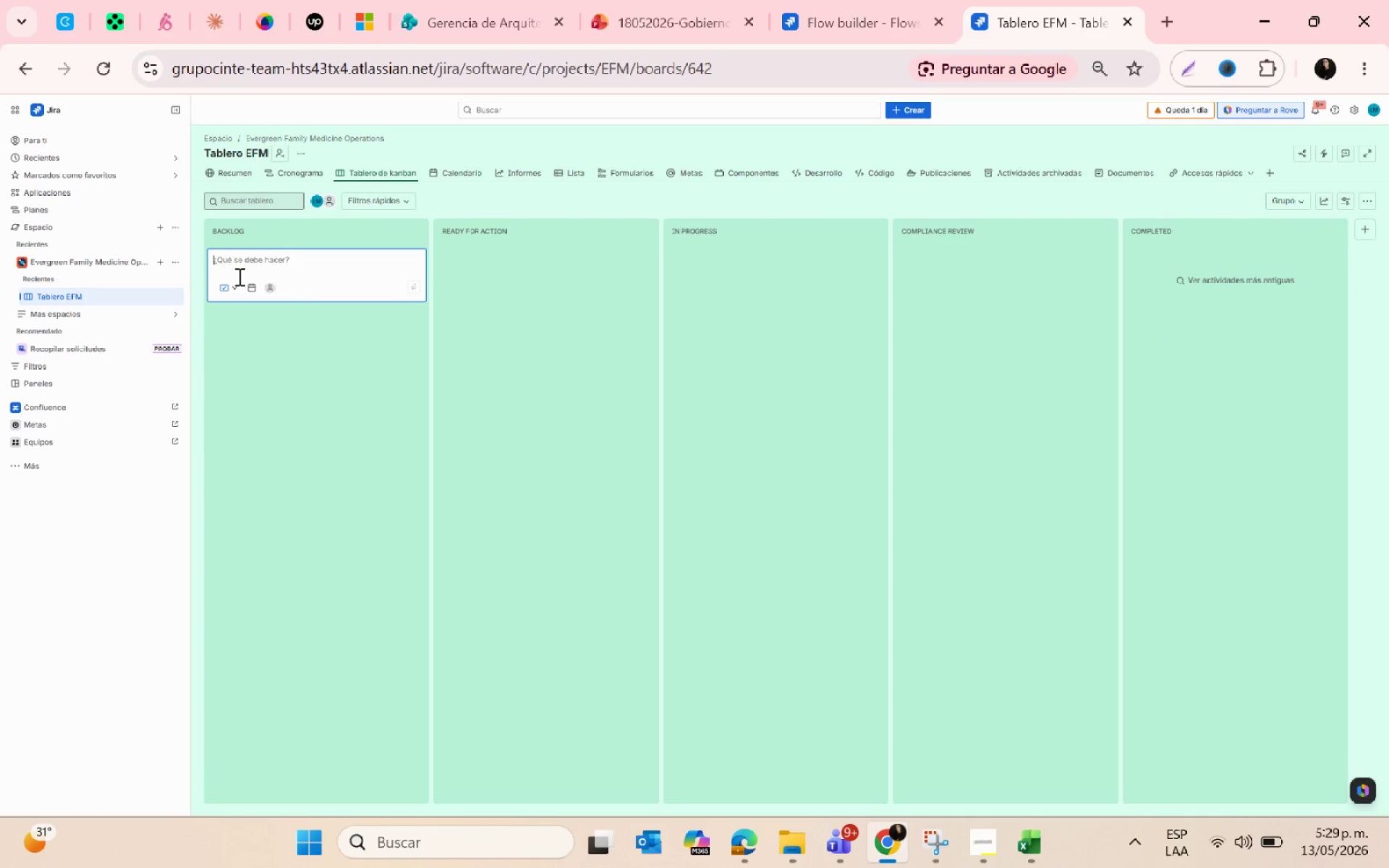 
key(Control+ControlLeft)
 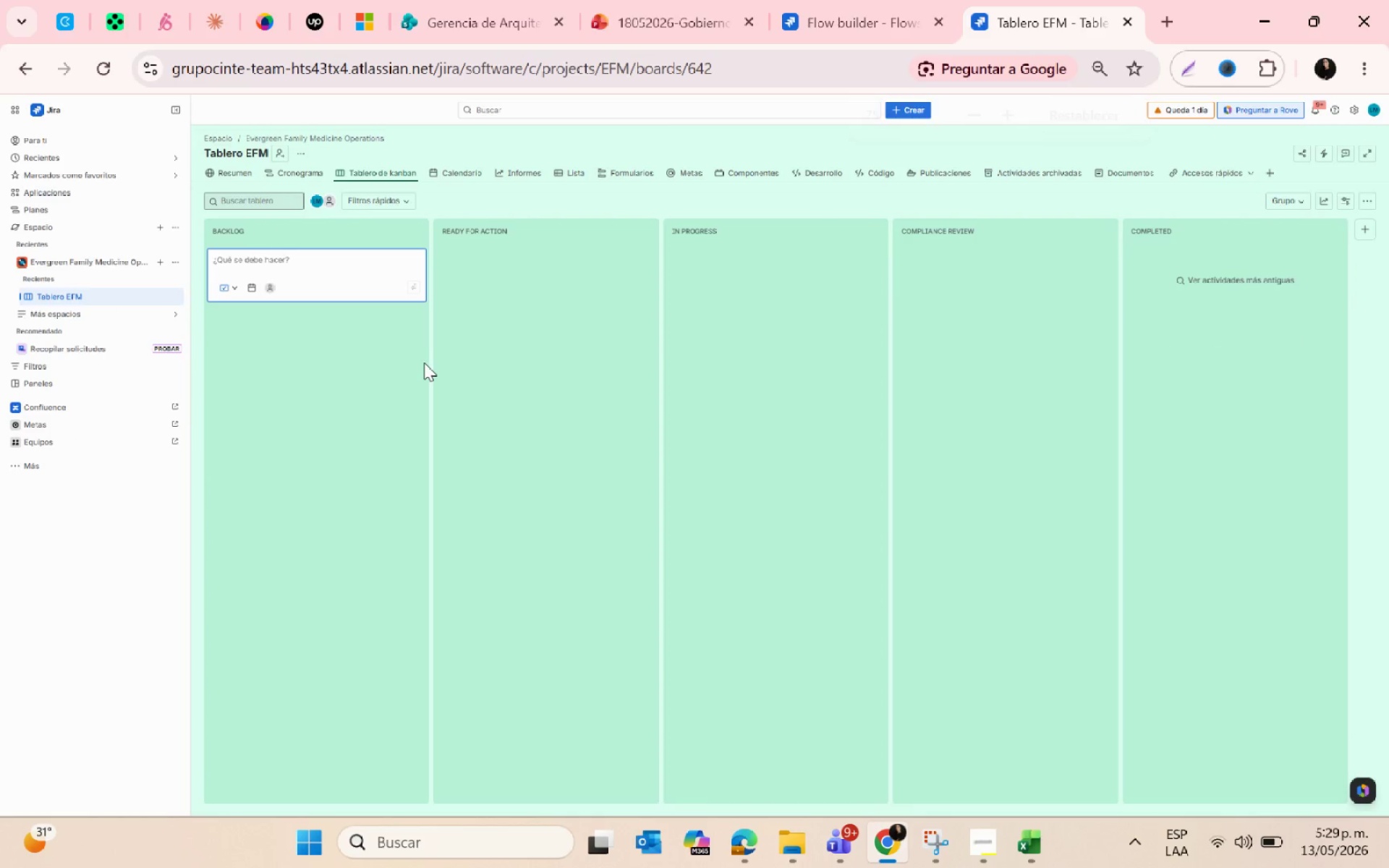 
scroll: coordinate [424, 362], scroll_direction: up, amount: 2.0
 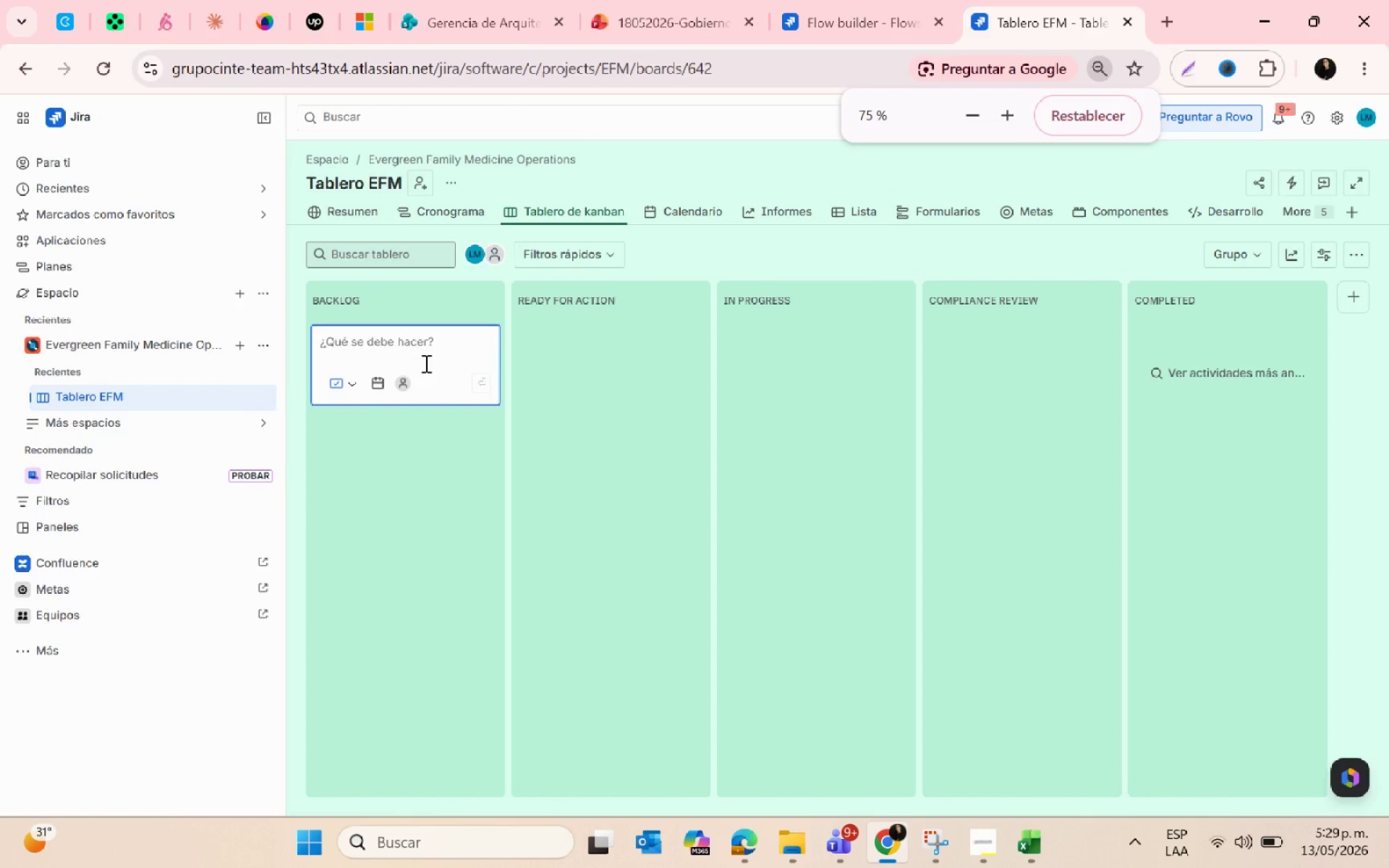 
type(Test Automation)
 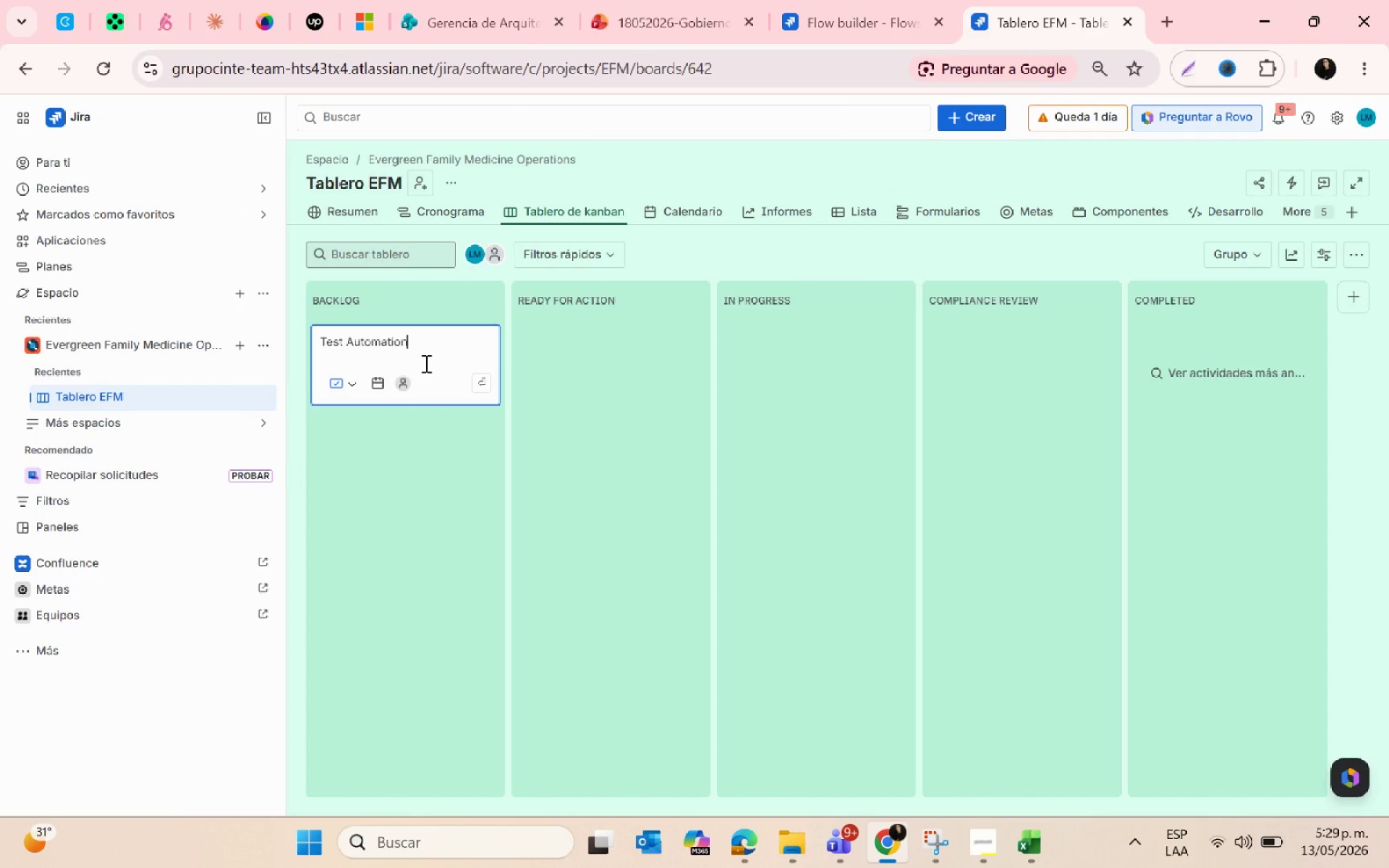 
key(Enter)
 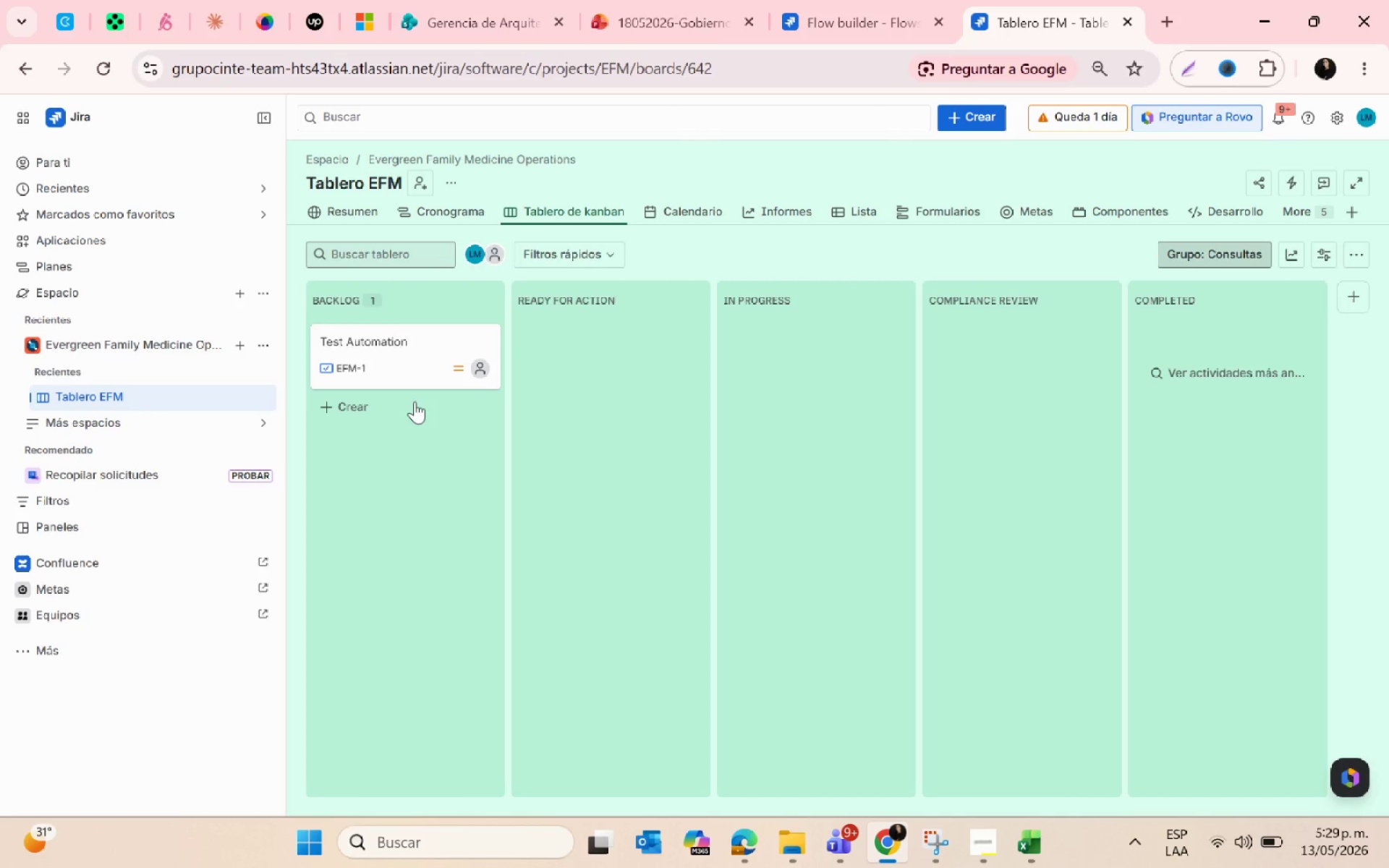 
left_click([800, 0])
 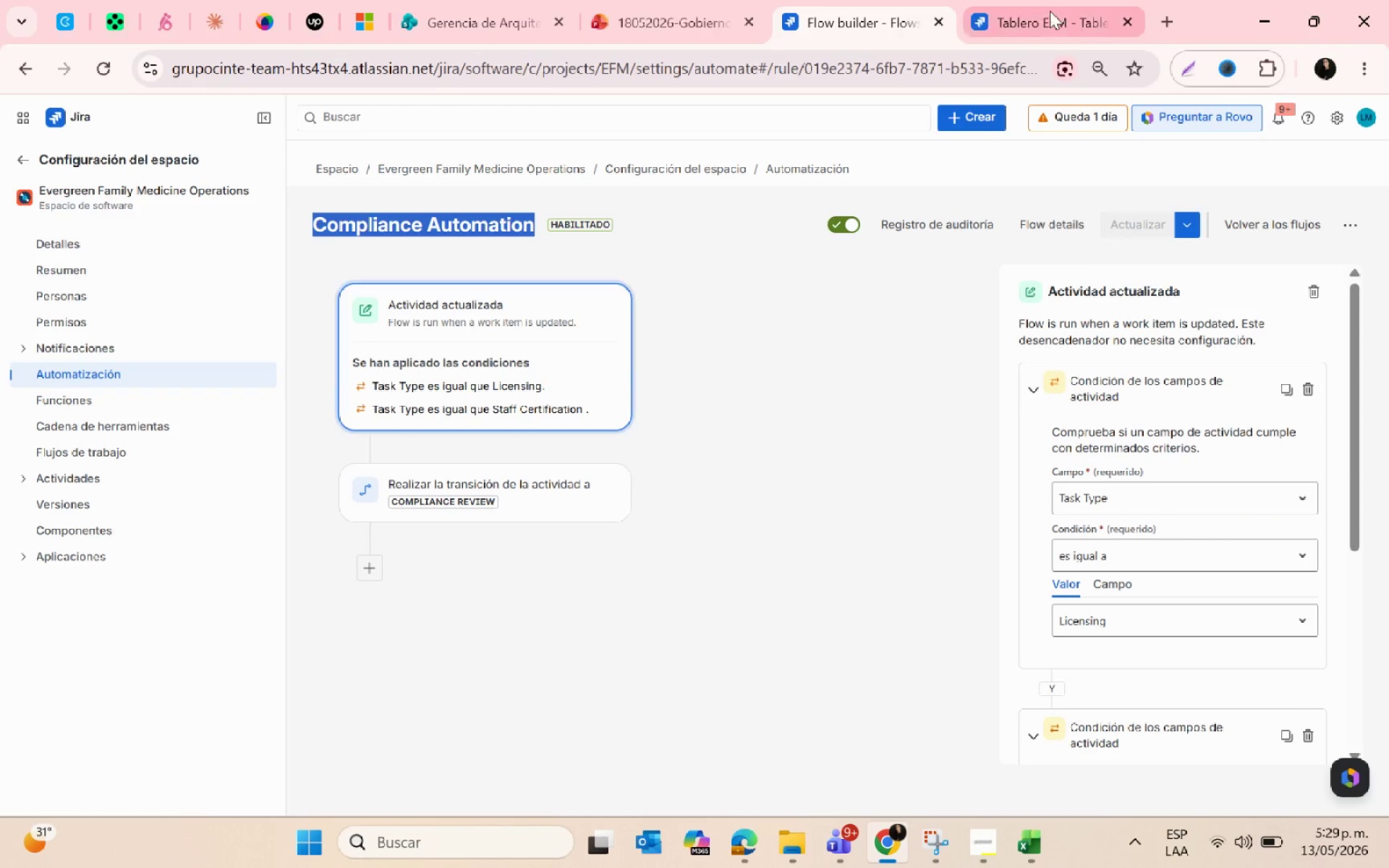 
left_click([409, 367])
 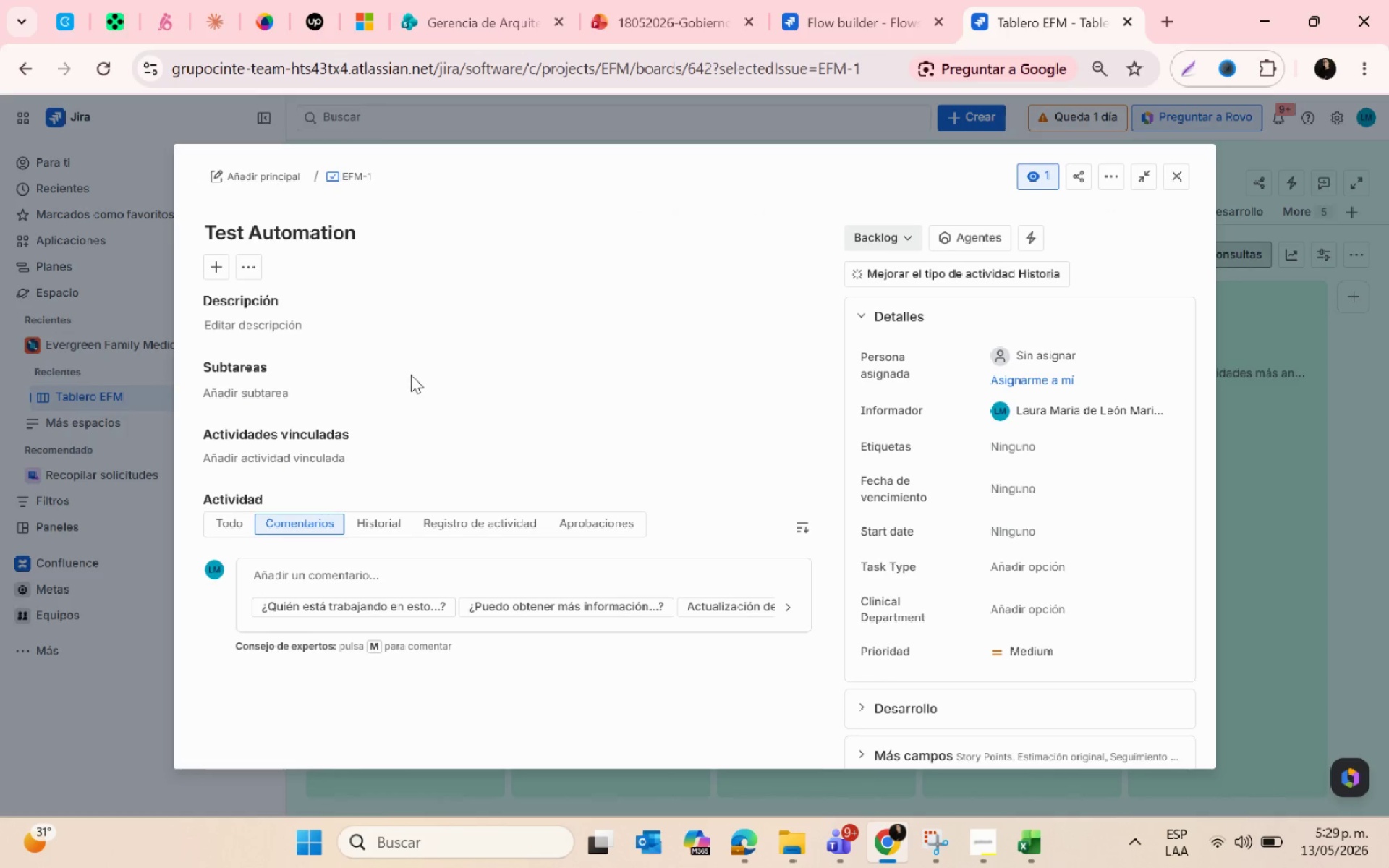 
left_click([999, 568])
 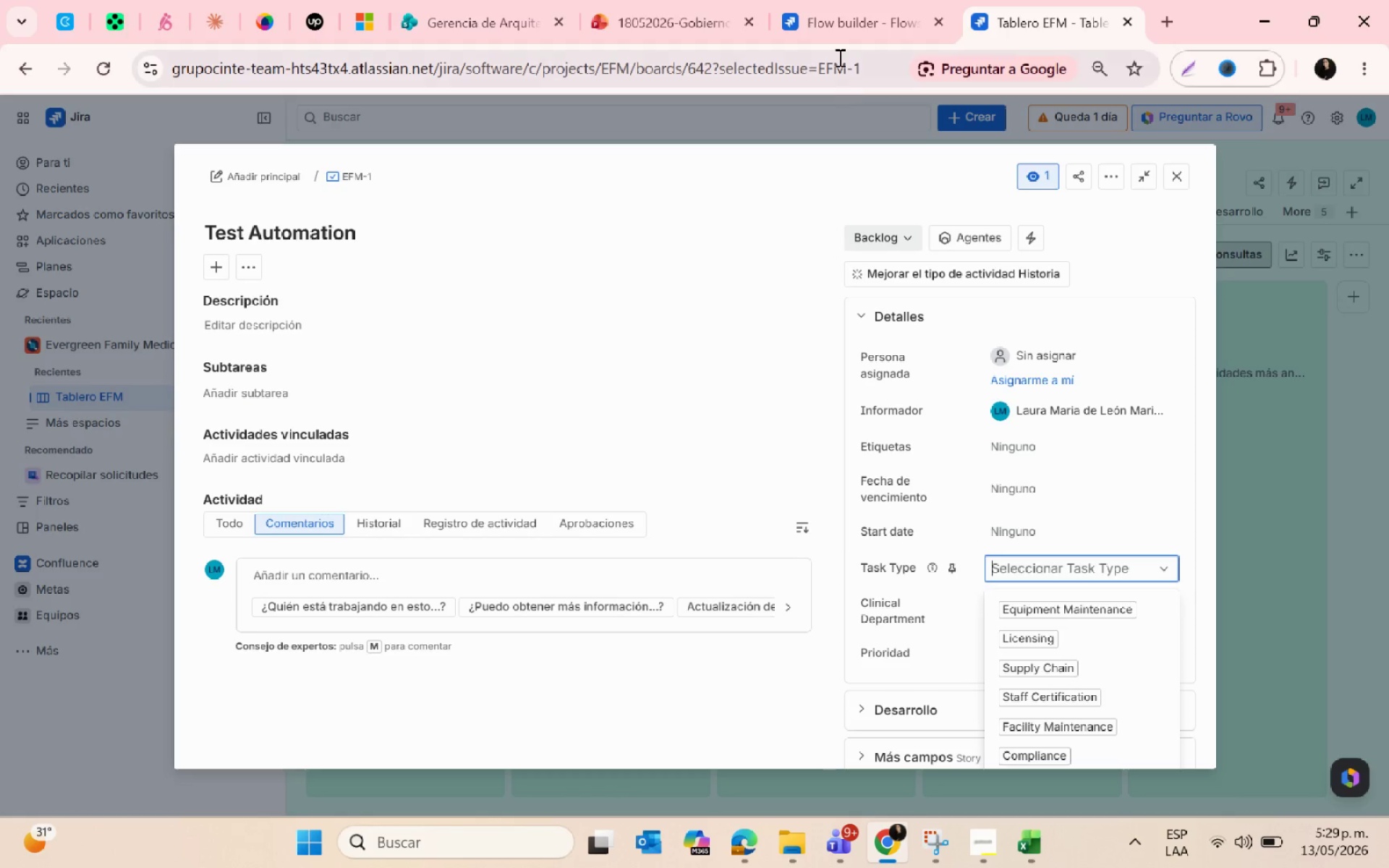 
double_click([838, 20])
 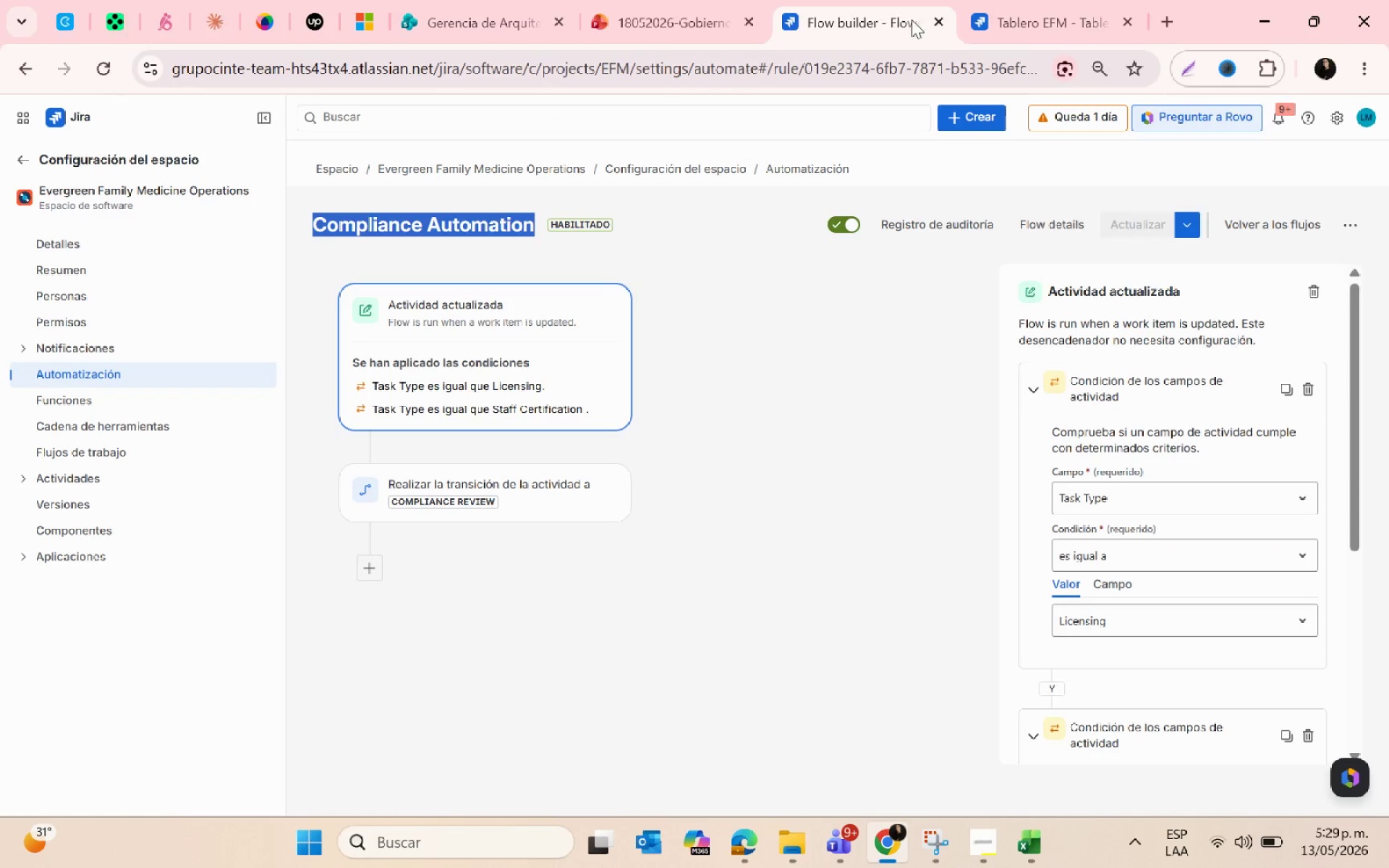 
left_click([1011, 4])
 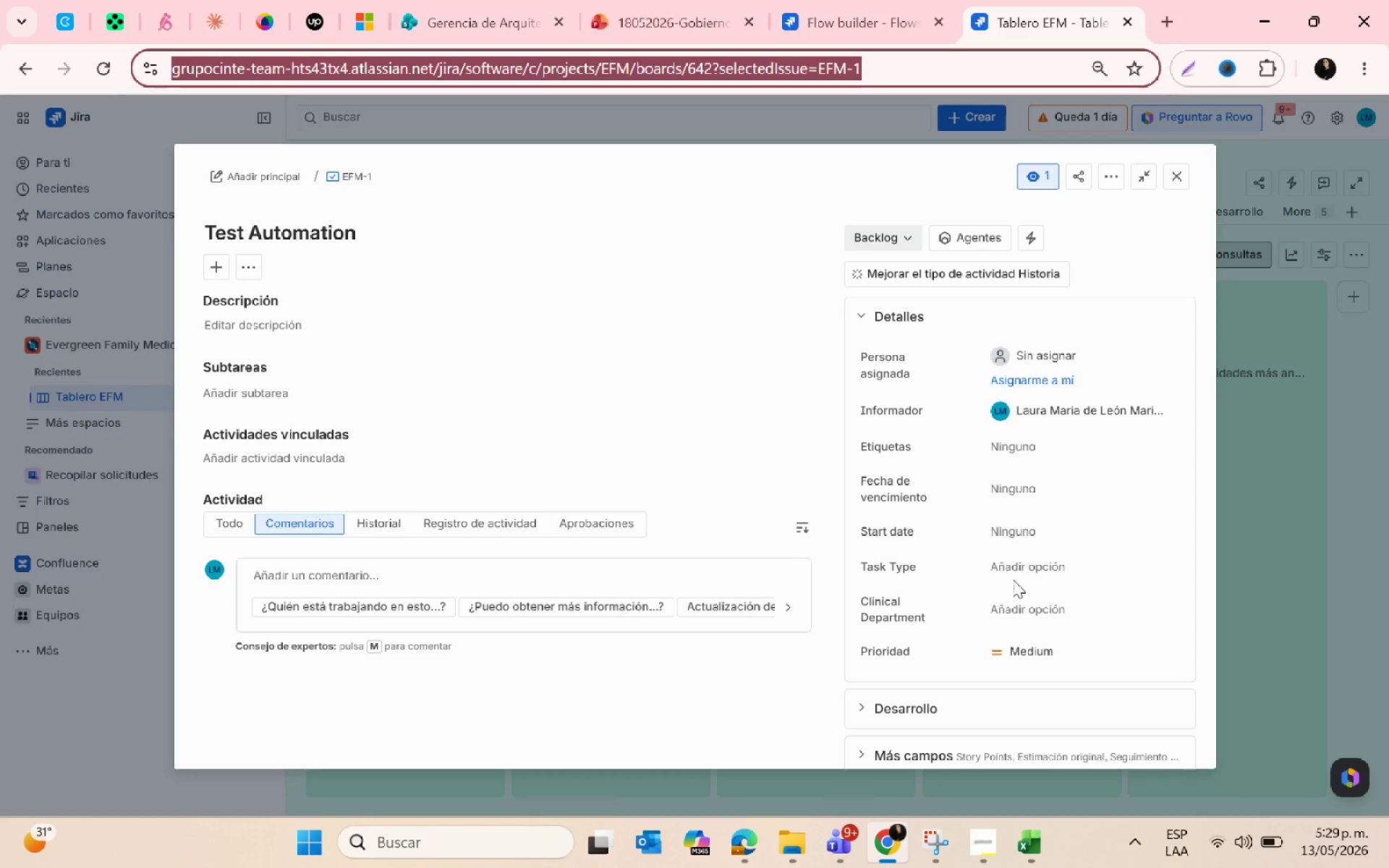 
left_click([1008, 566])
 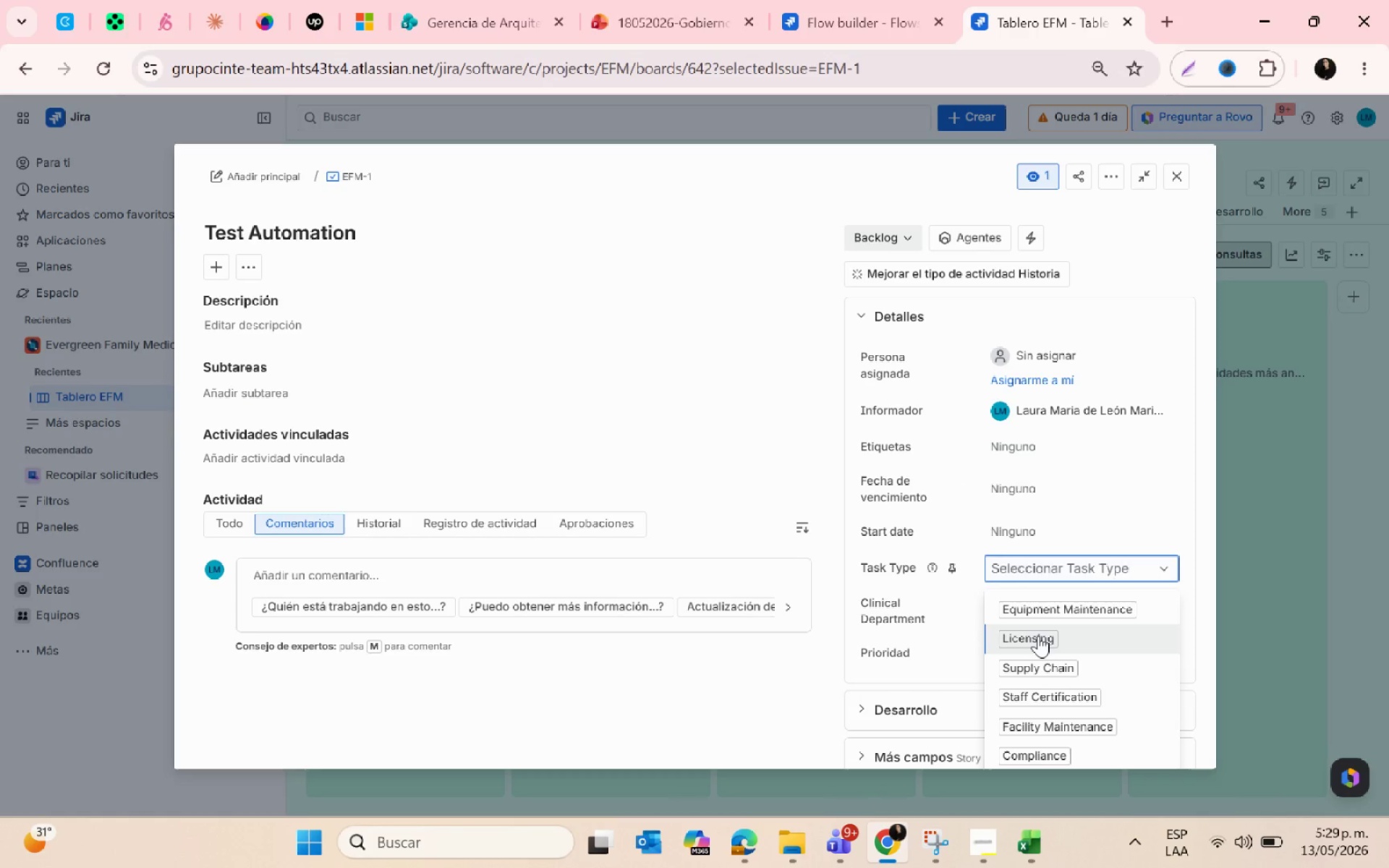 
left_click([1038, 635])
 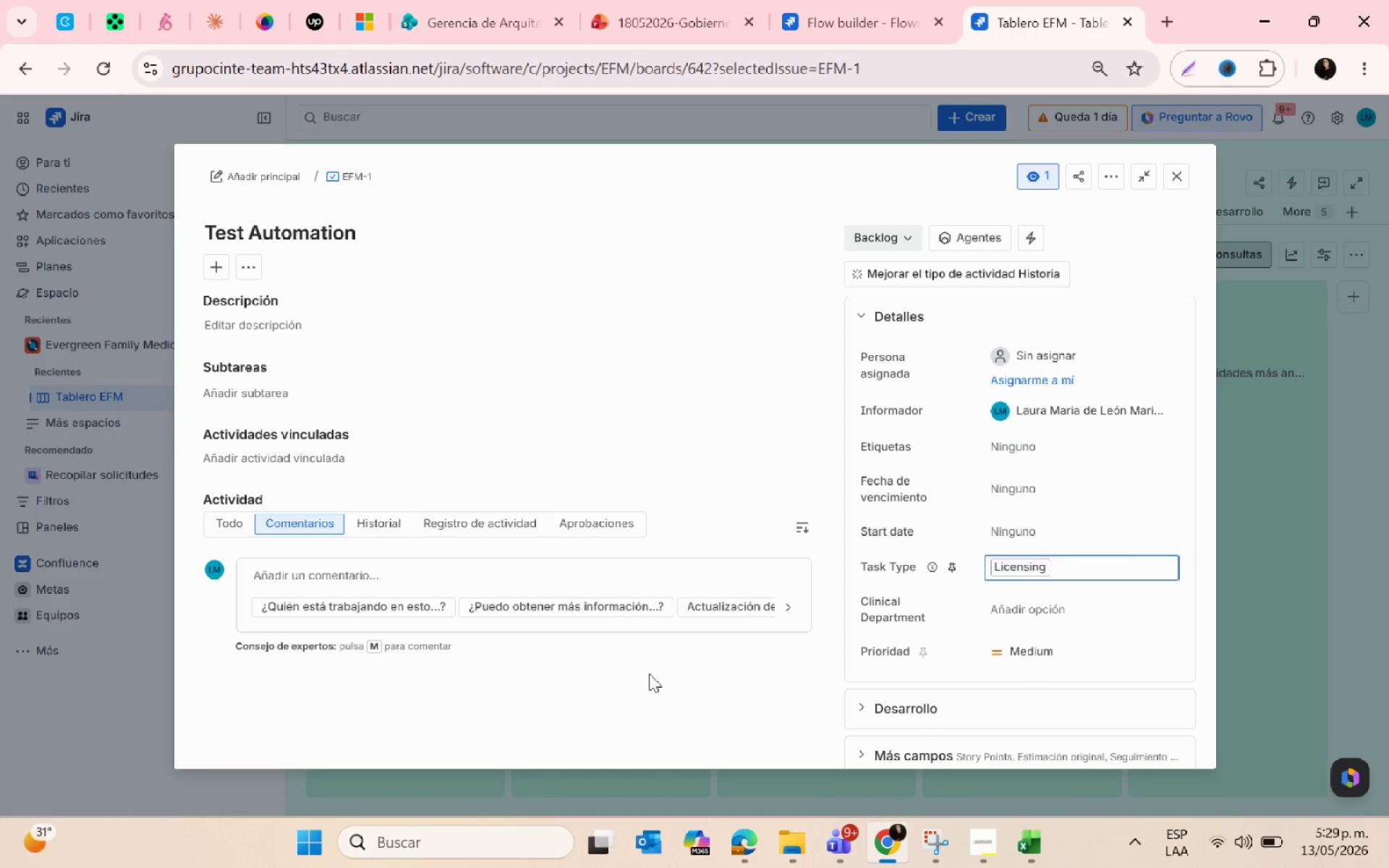 
scroll: coordinate [1047, 610], scroll_direction: down, amount: 14.0
 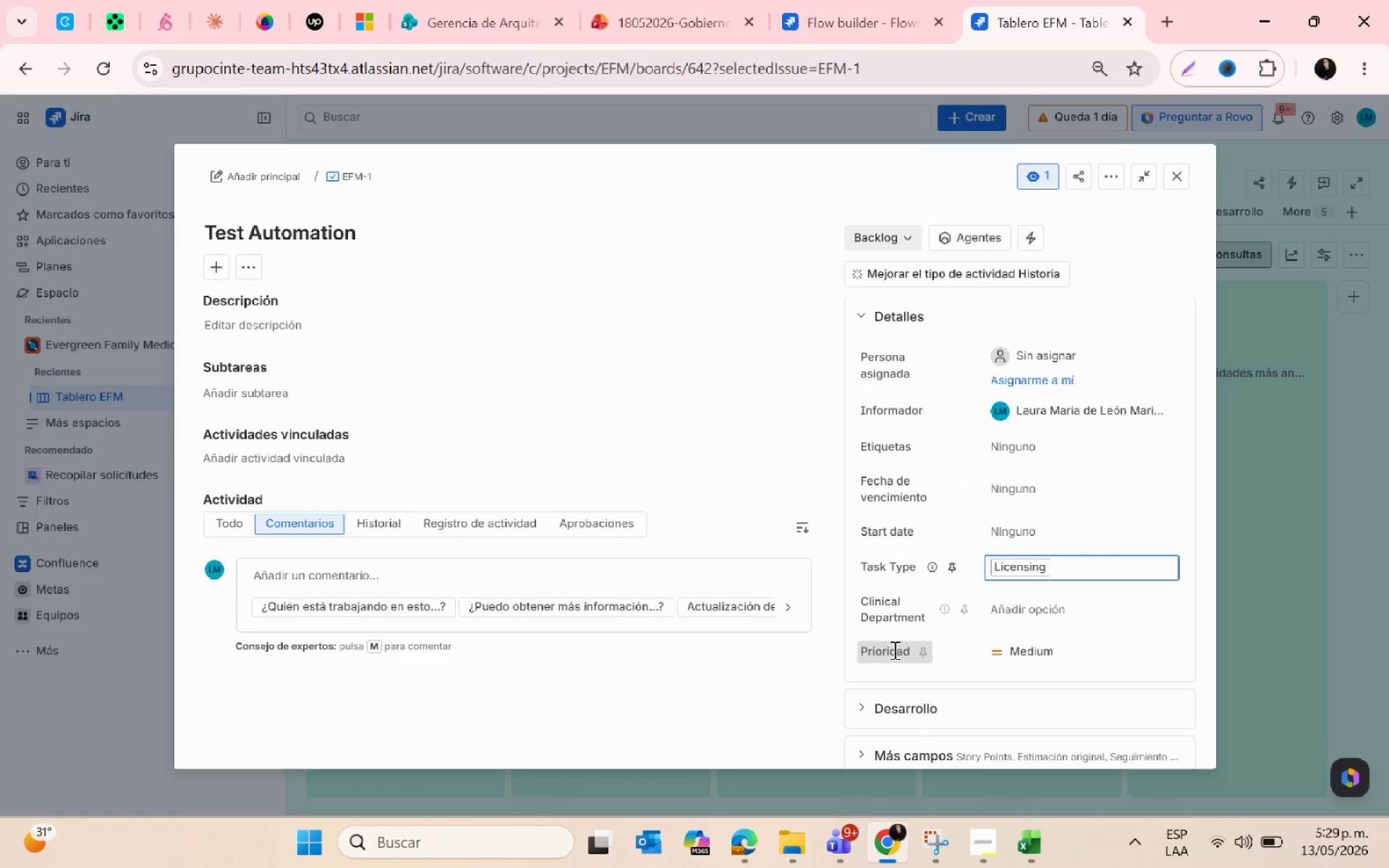 
scroll: coordinate [1113, 633], scroll_direction: none, amount: 0.0
 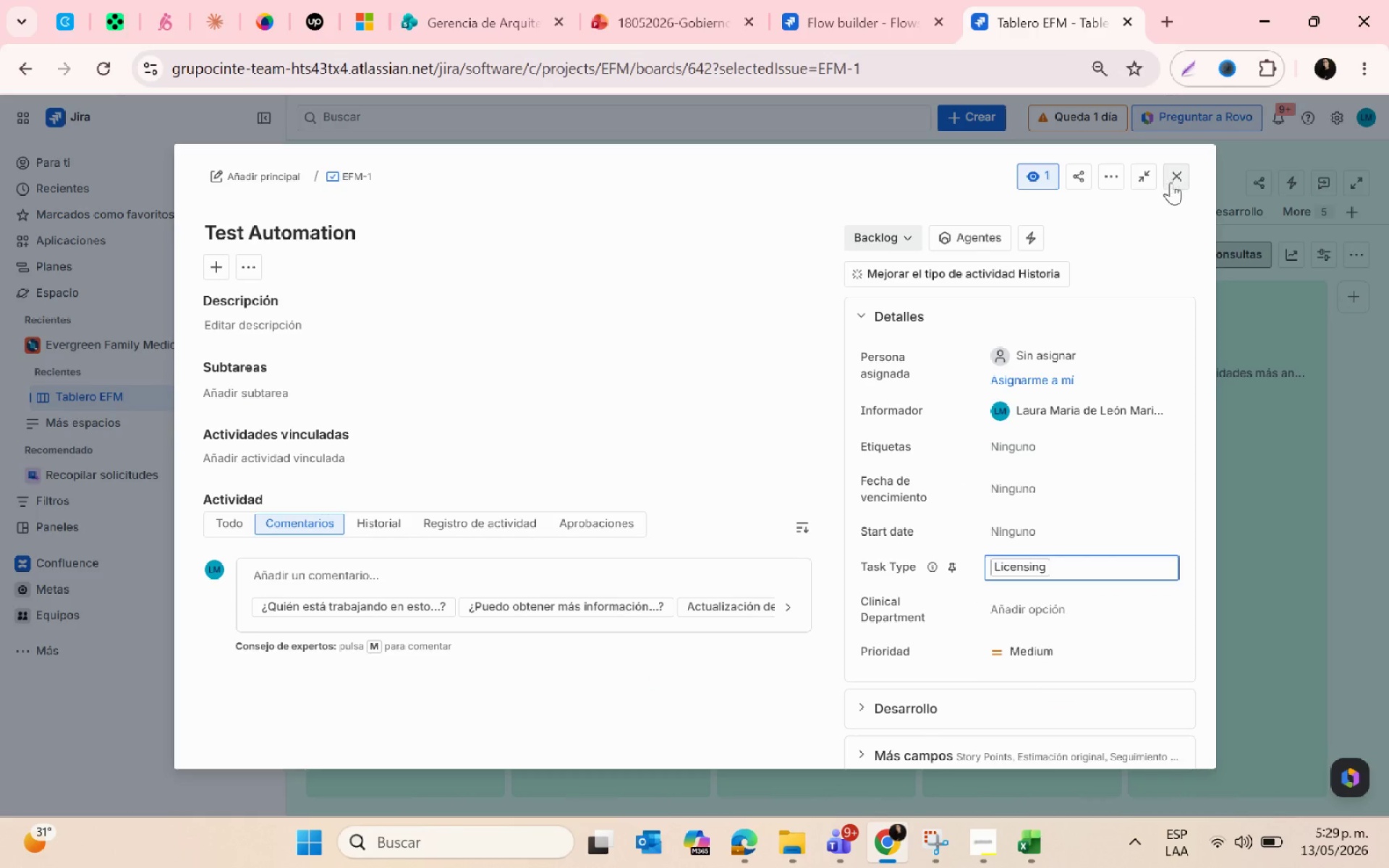 
left_click([1176, 176])
 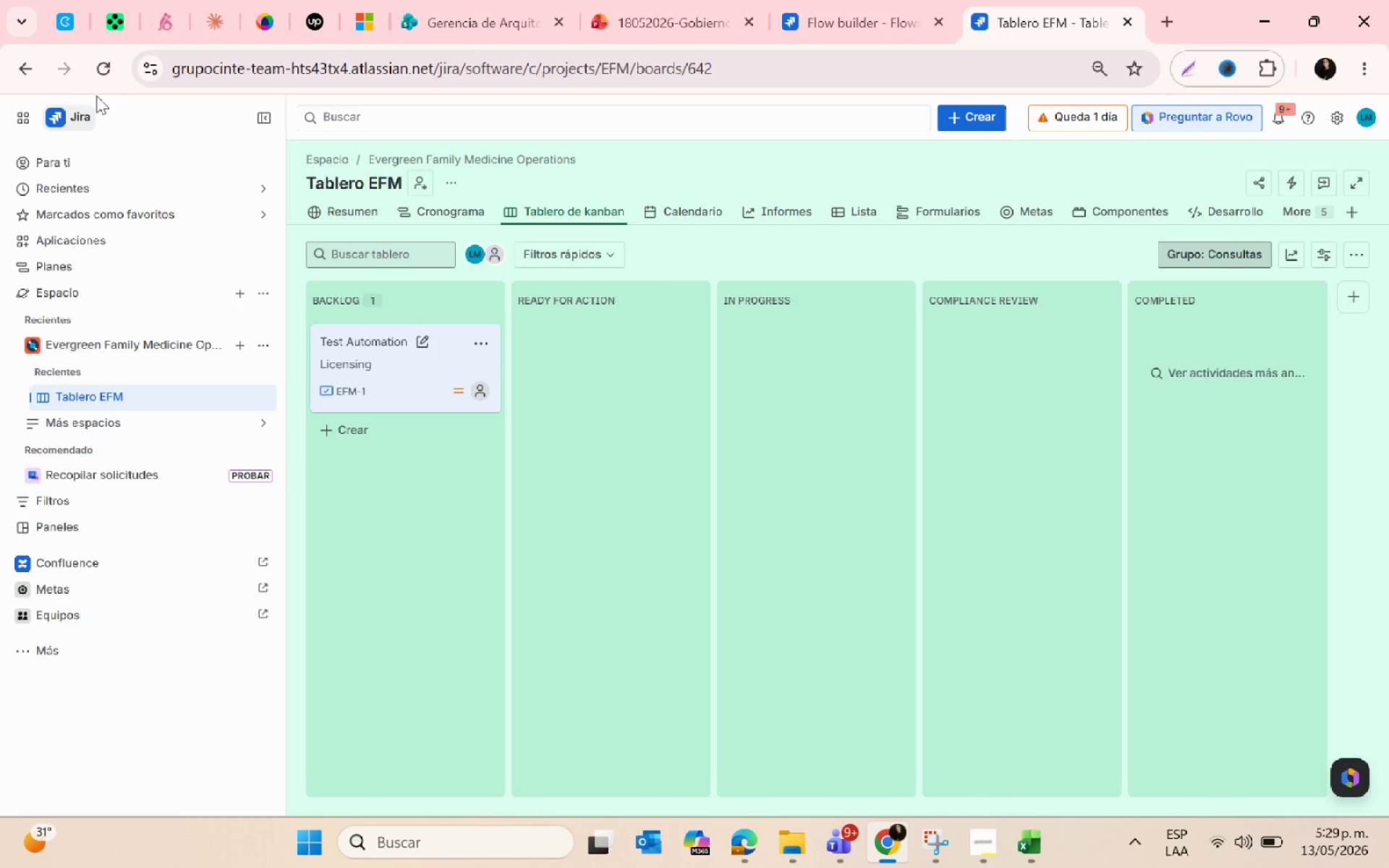 
left_click([99, 75])
 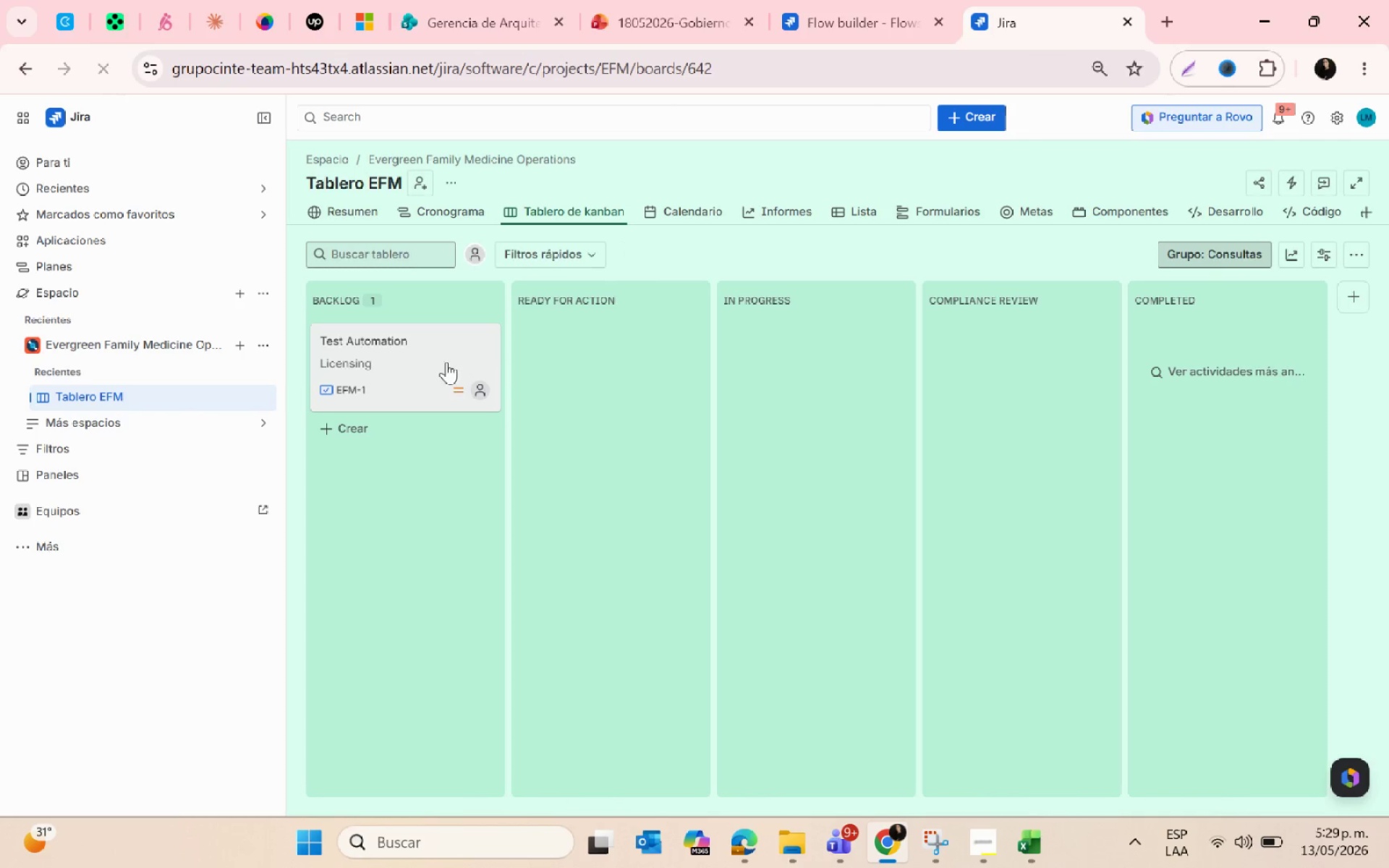 
left_click([441, 362])
 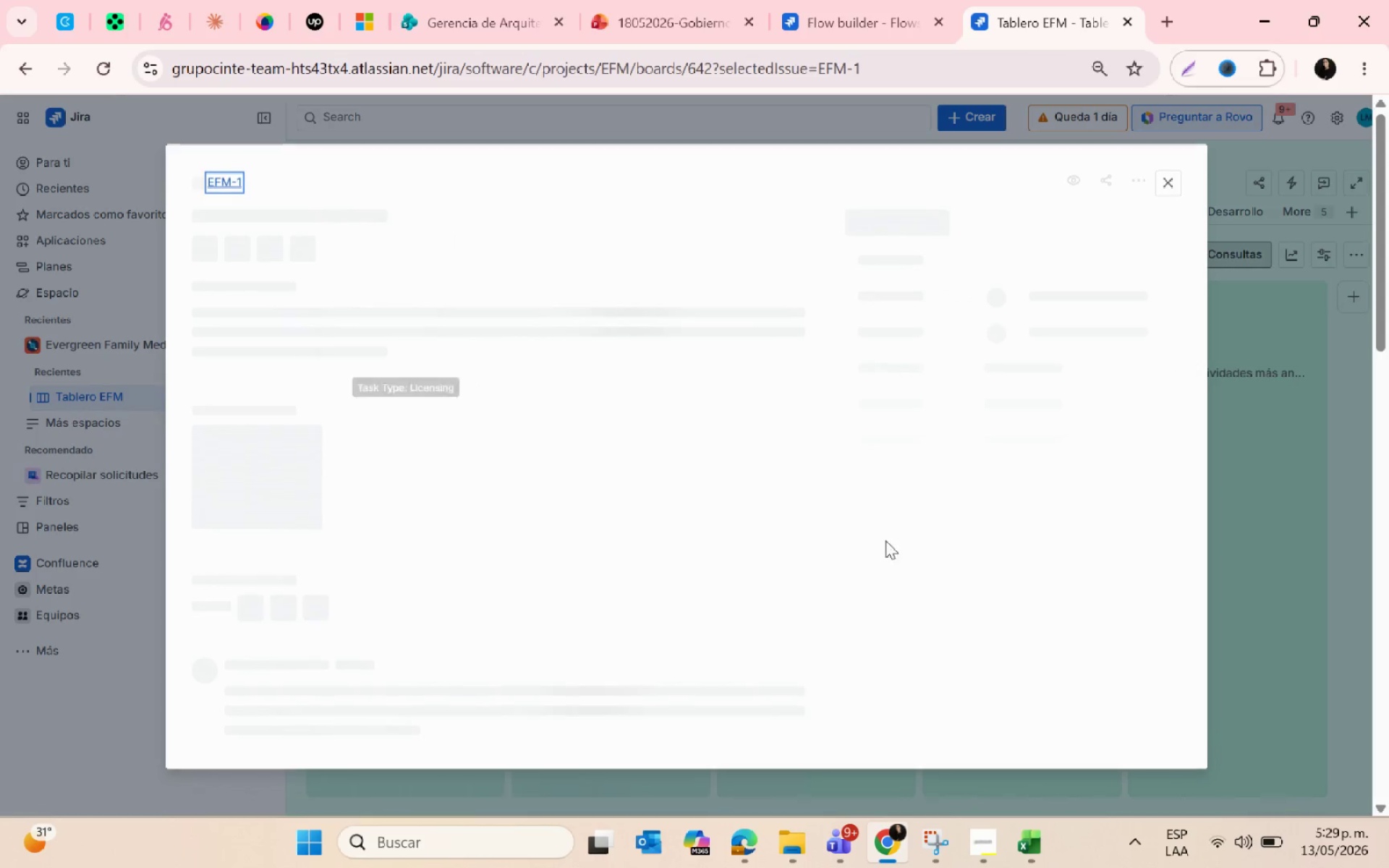 
mouse_move([1082, 541])
 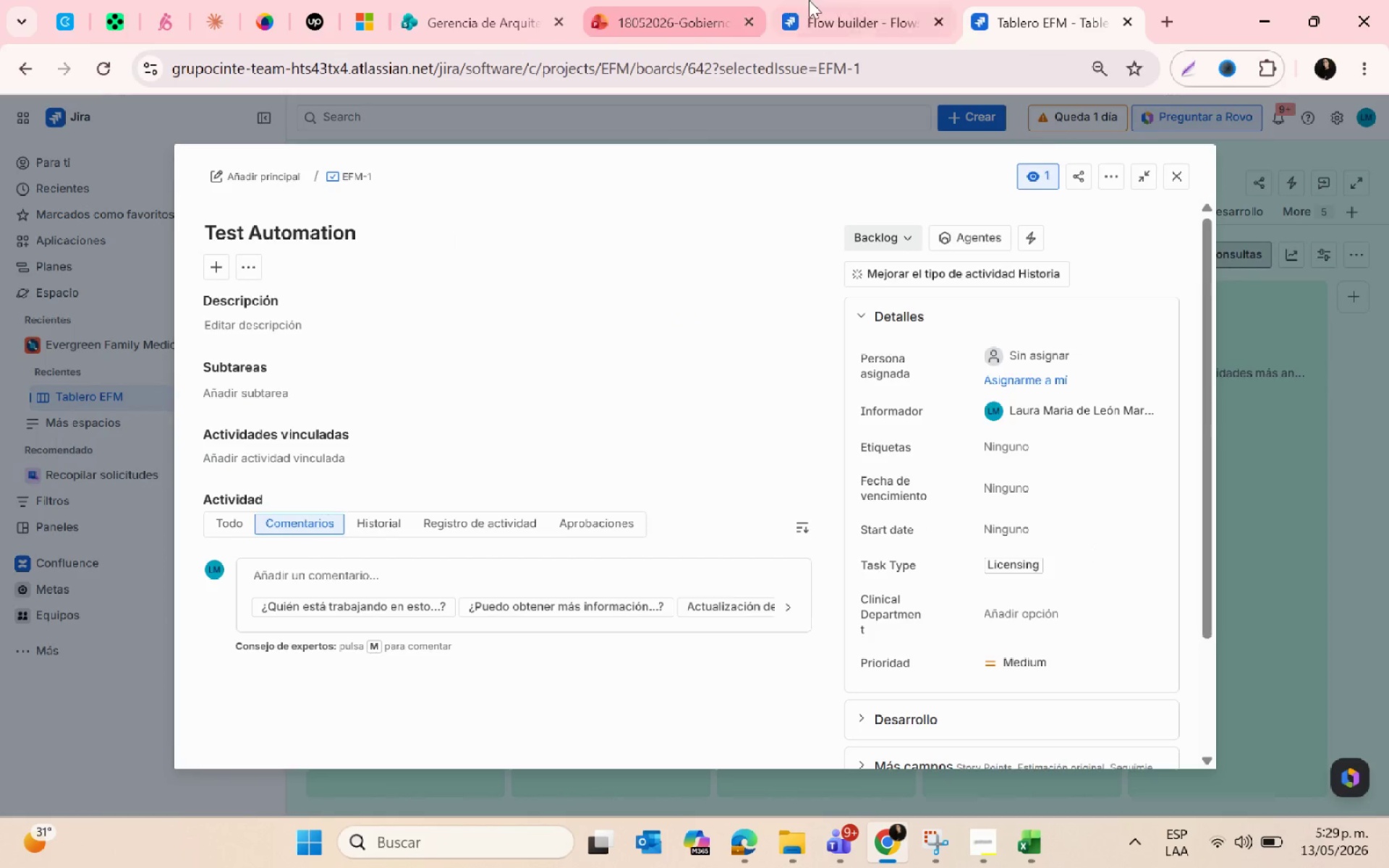 
left_click([809, 0])
 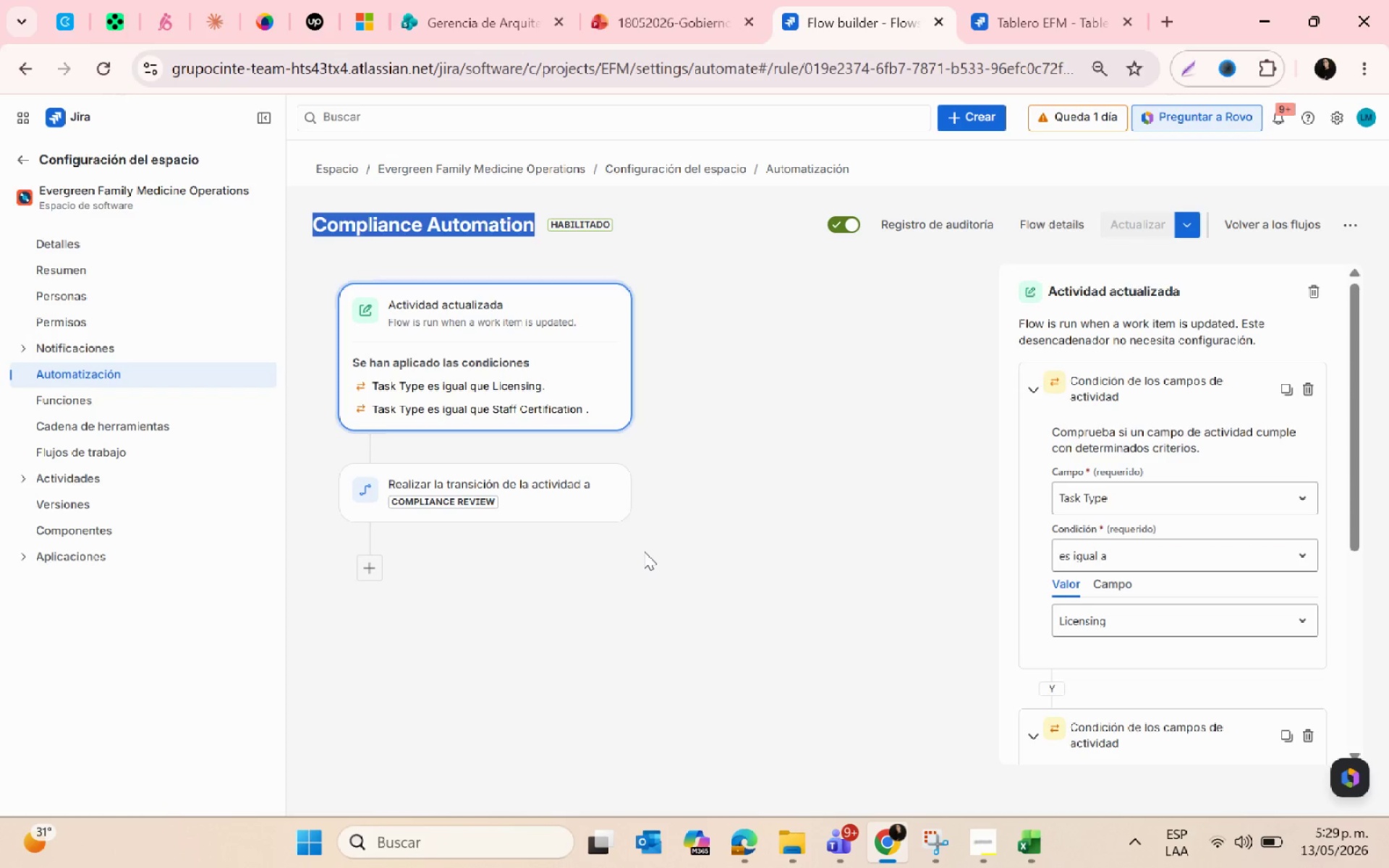 
scroll: coordinate [1096, 702], scroll_direction: down, amount: 1.0
 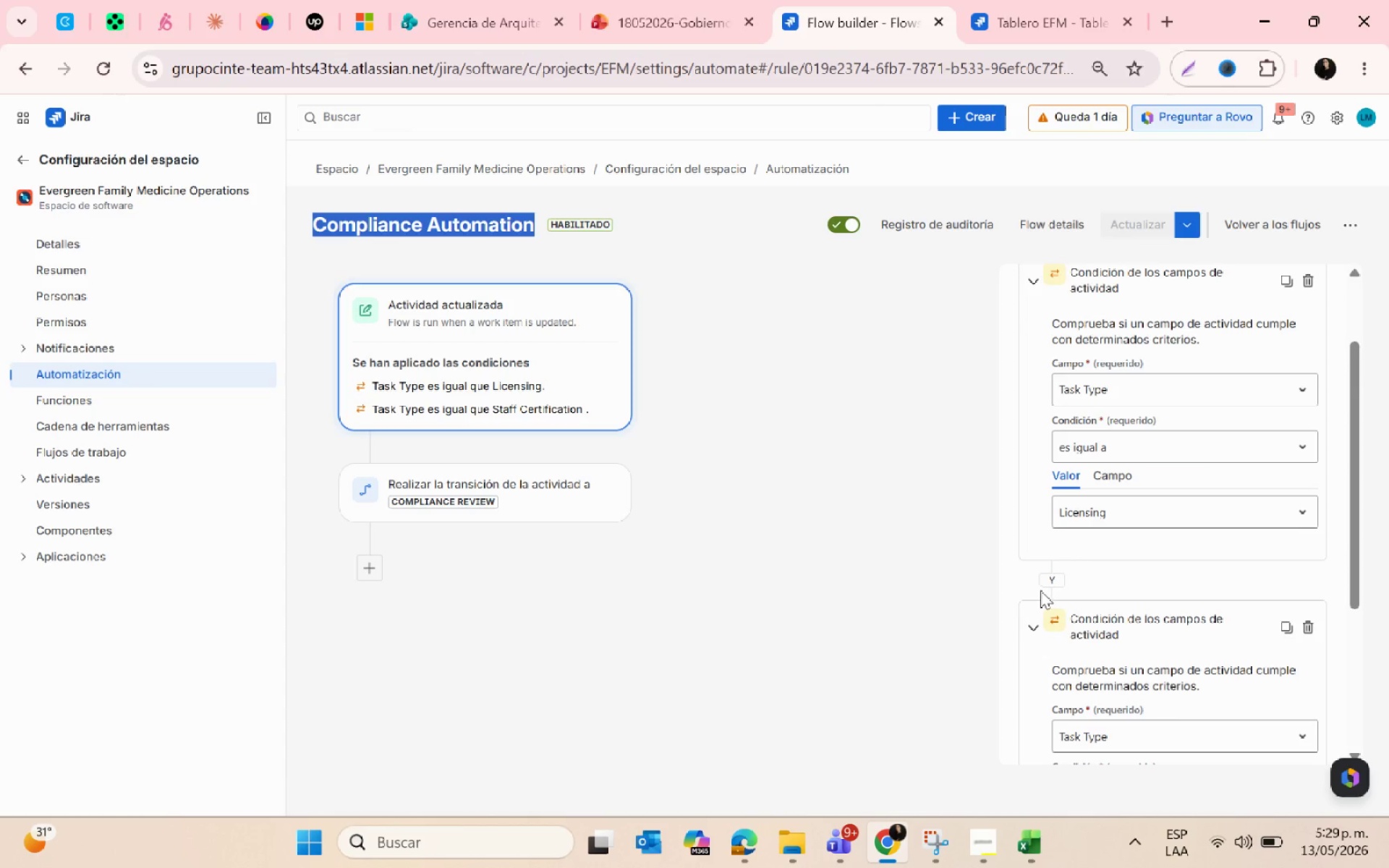 
left_click([1048, 583])
 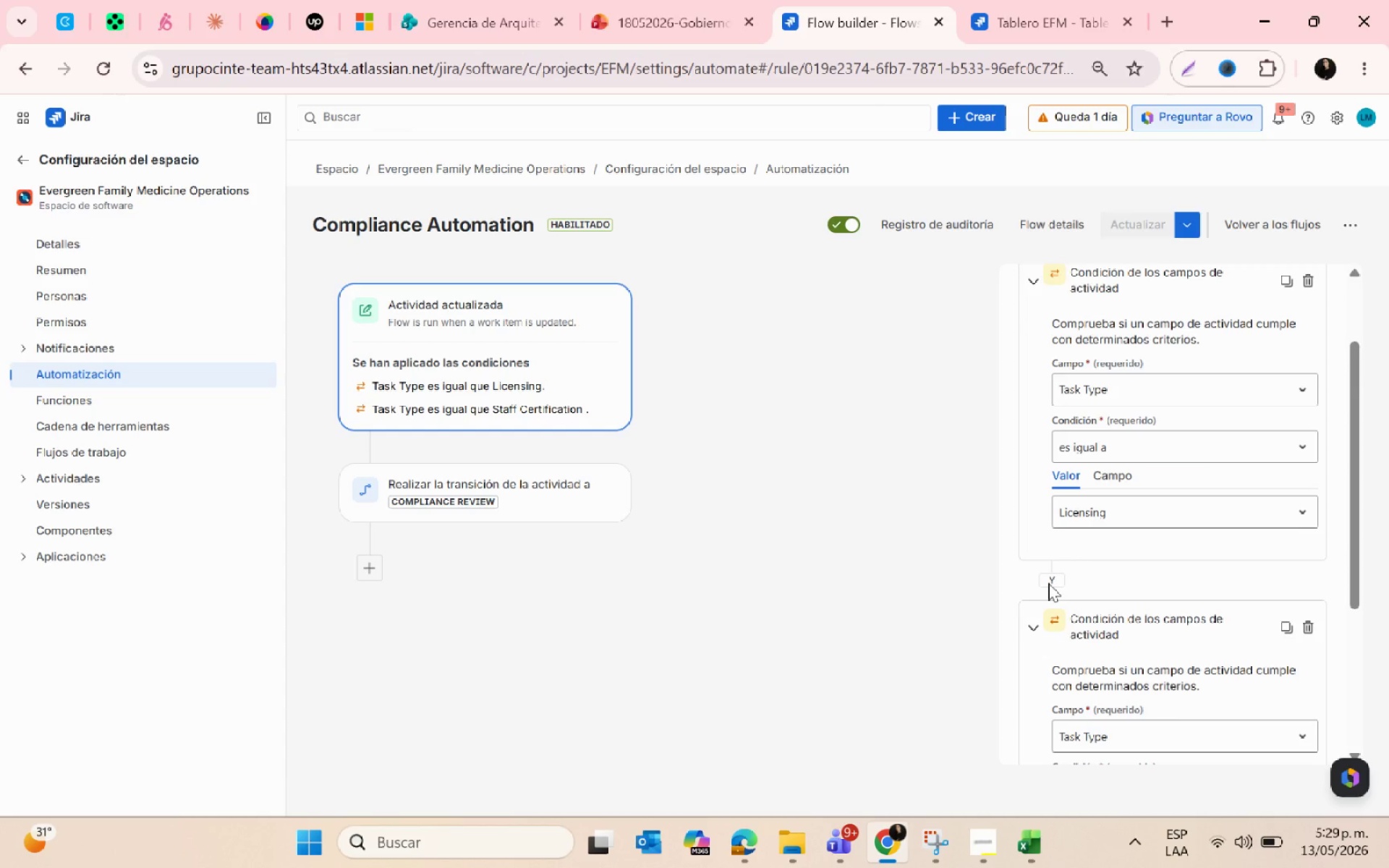 
double_click([1048, 583])
 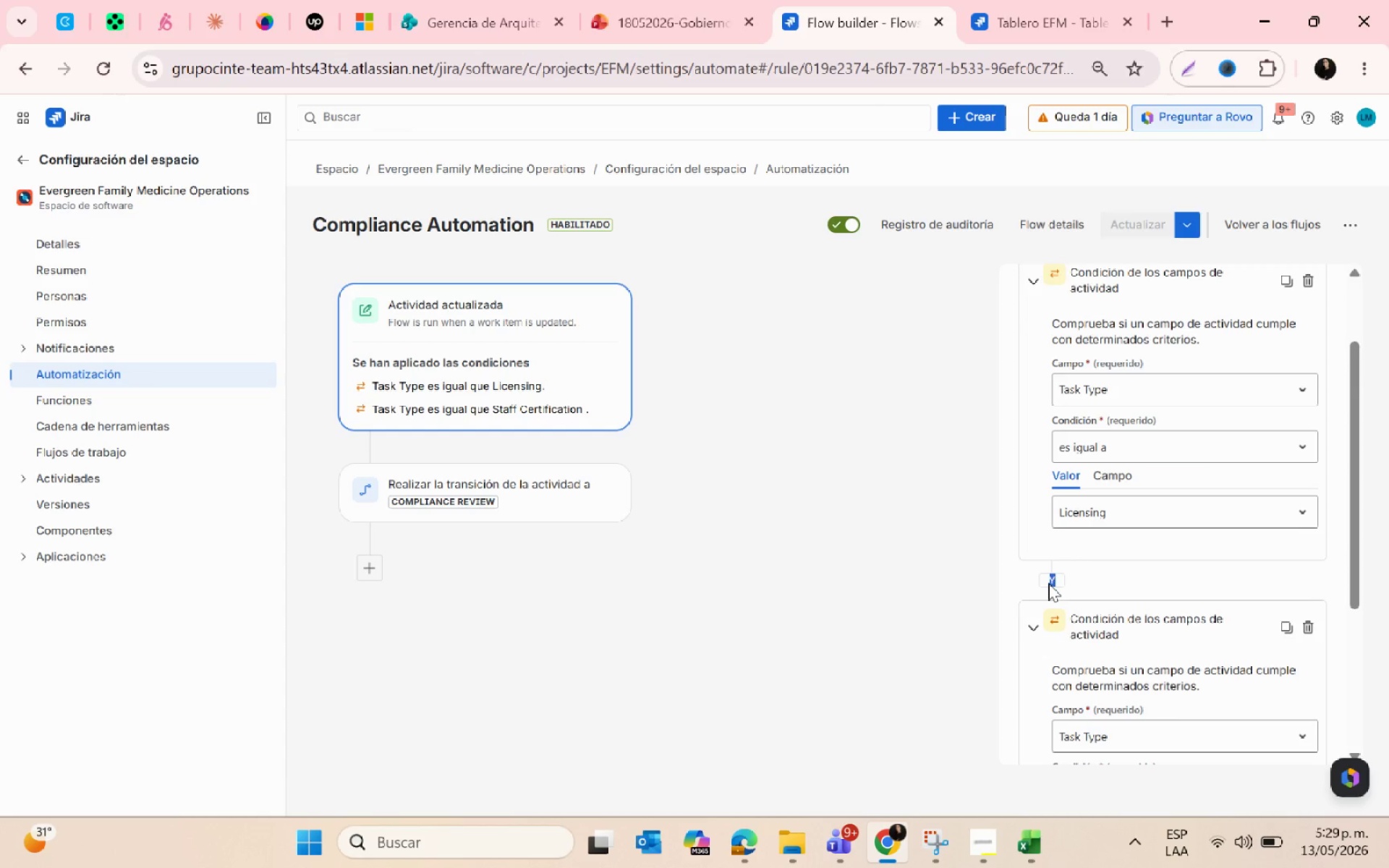 
triple_click([1048, 583])
 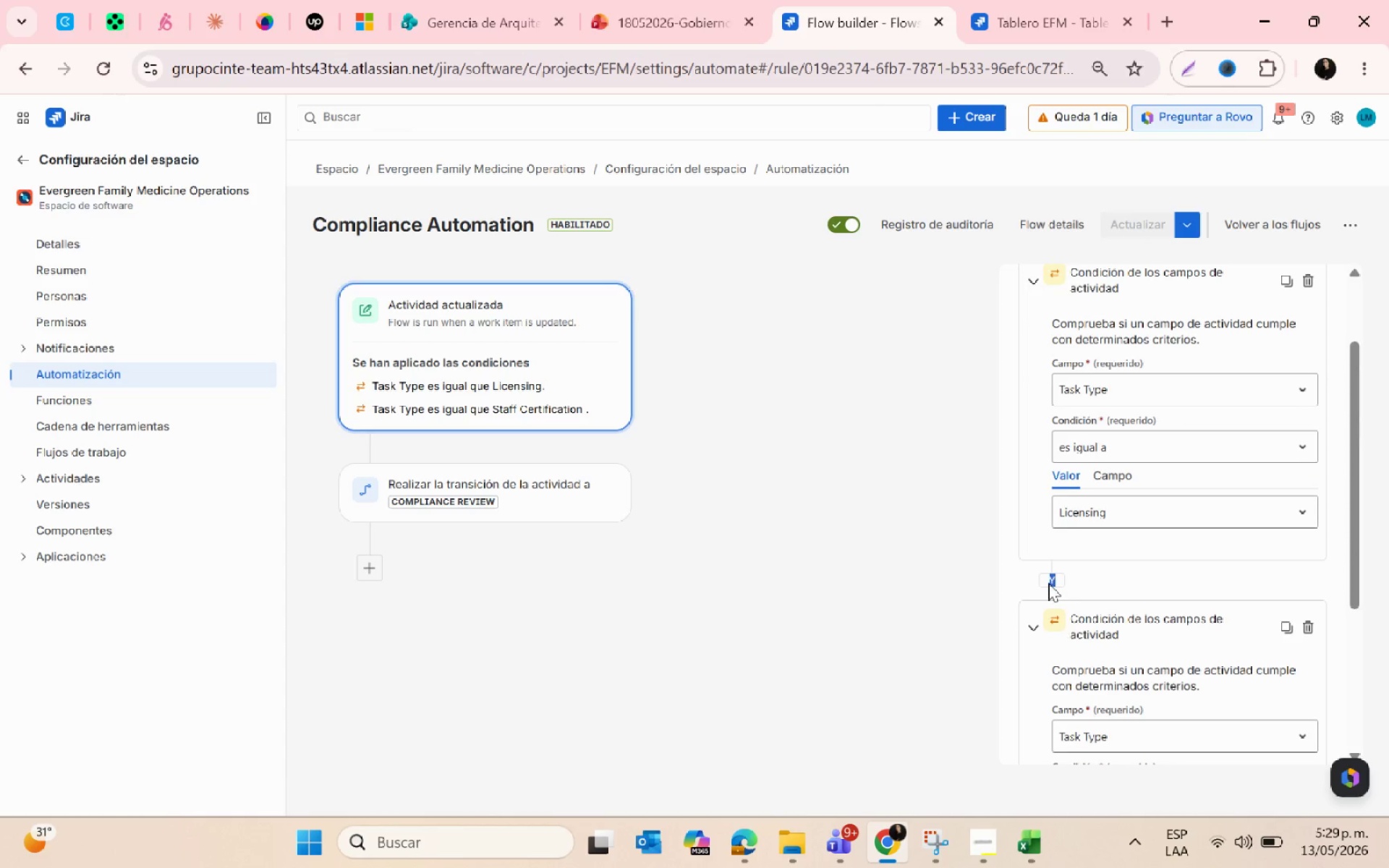 
scroll: coordinate [1048, 583], scroll_direction: down, amount: 1.0
 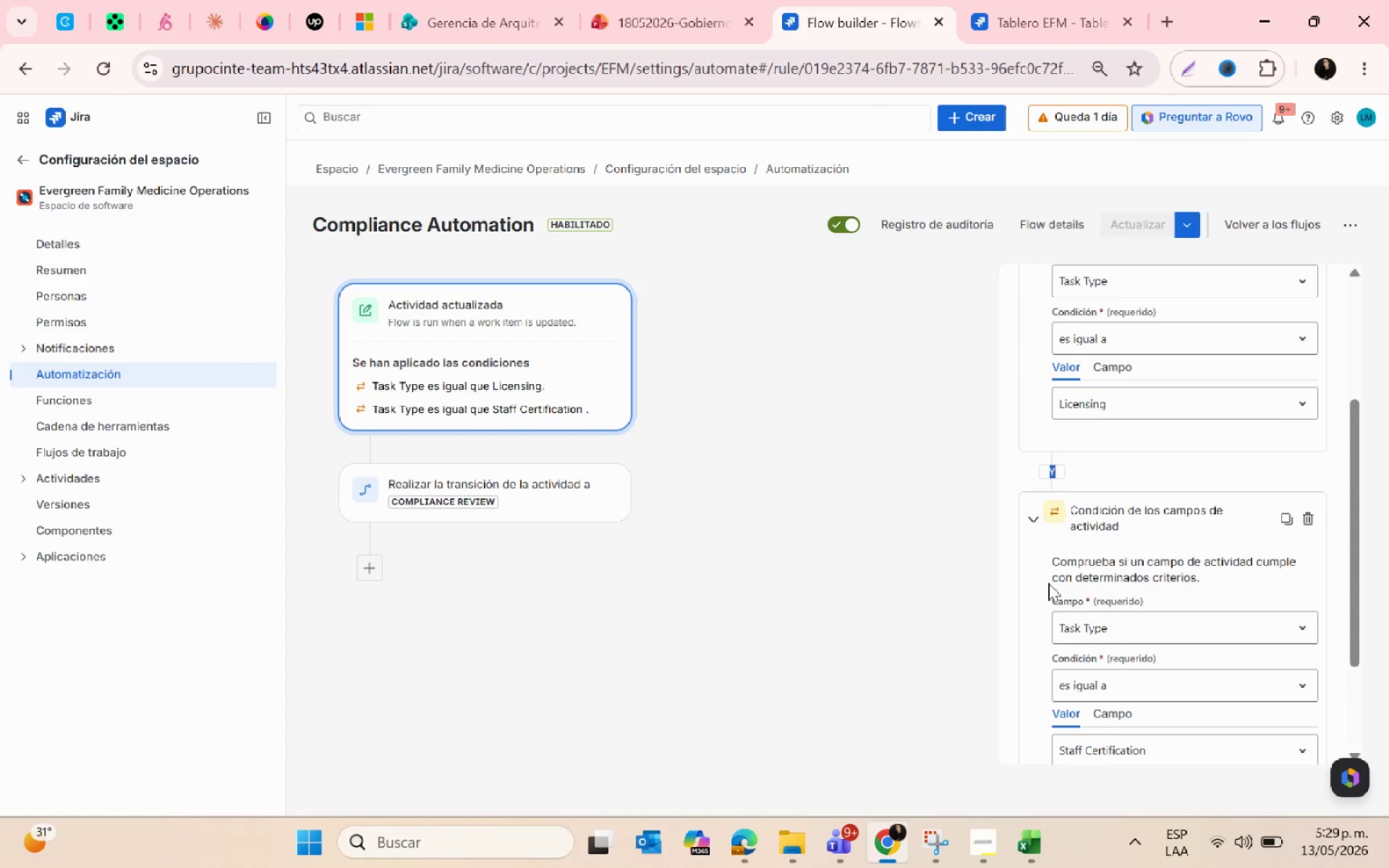 
scroll: coordinate [1048, 583], scroll_direction: up, amount: 3.0
 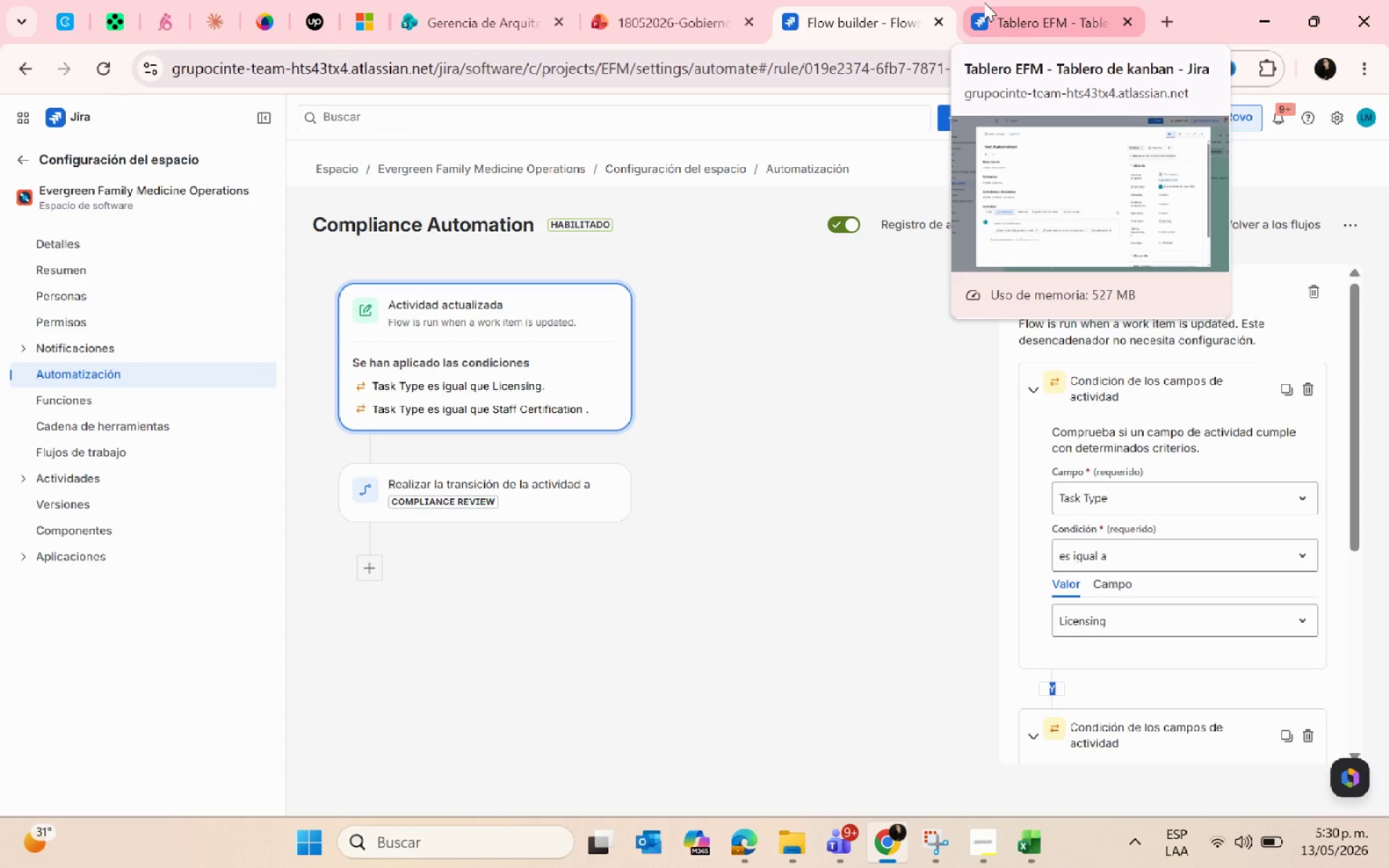 
wait(18.45)
 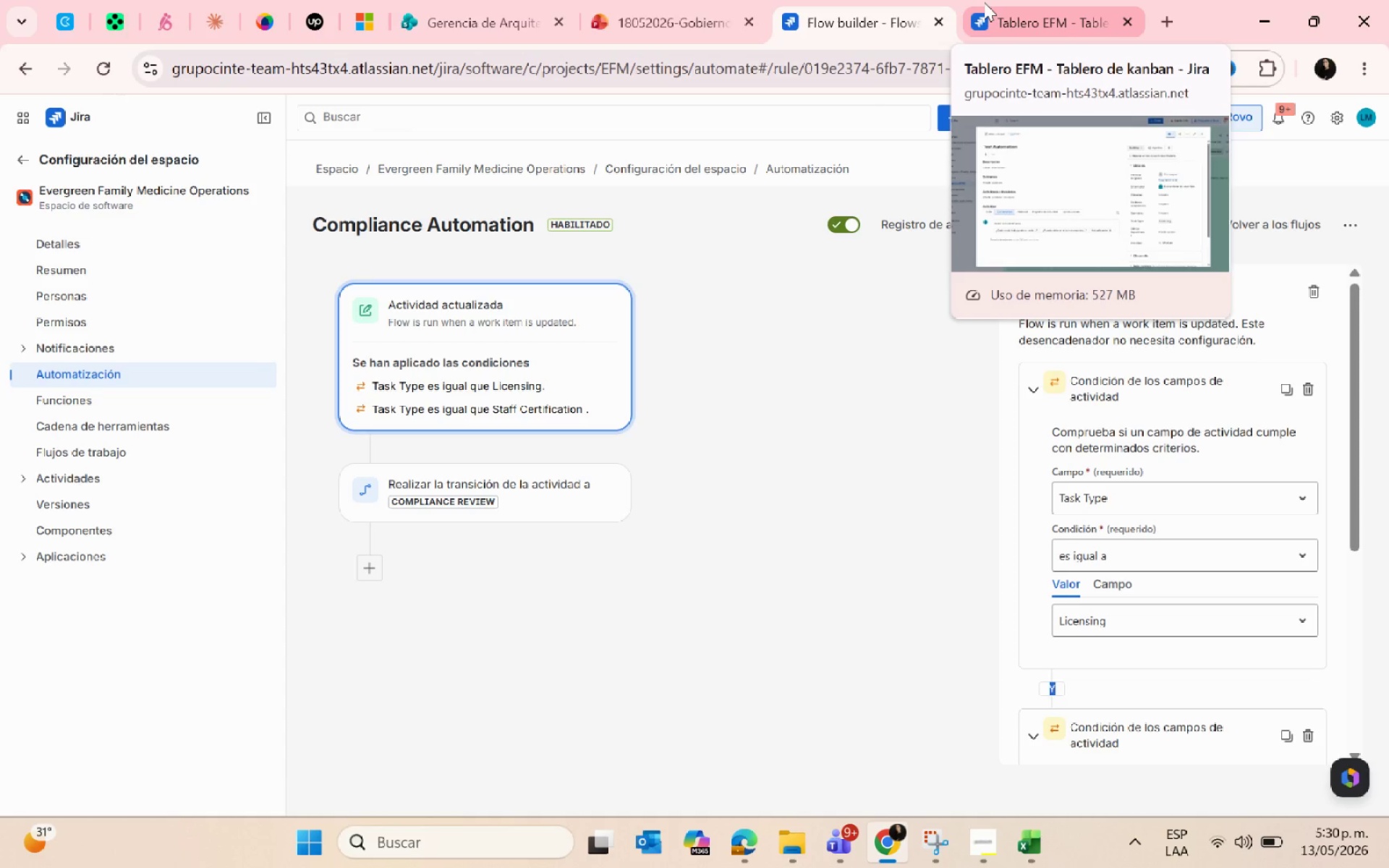 
left_click([1016, 9])
 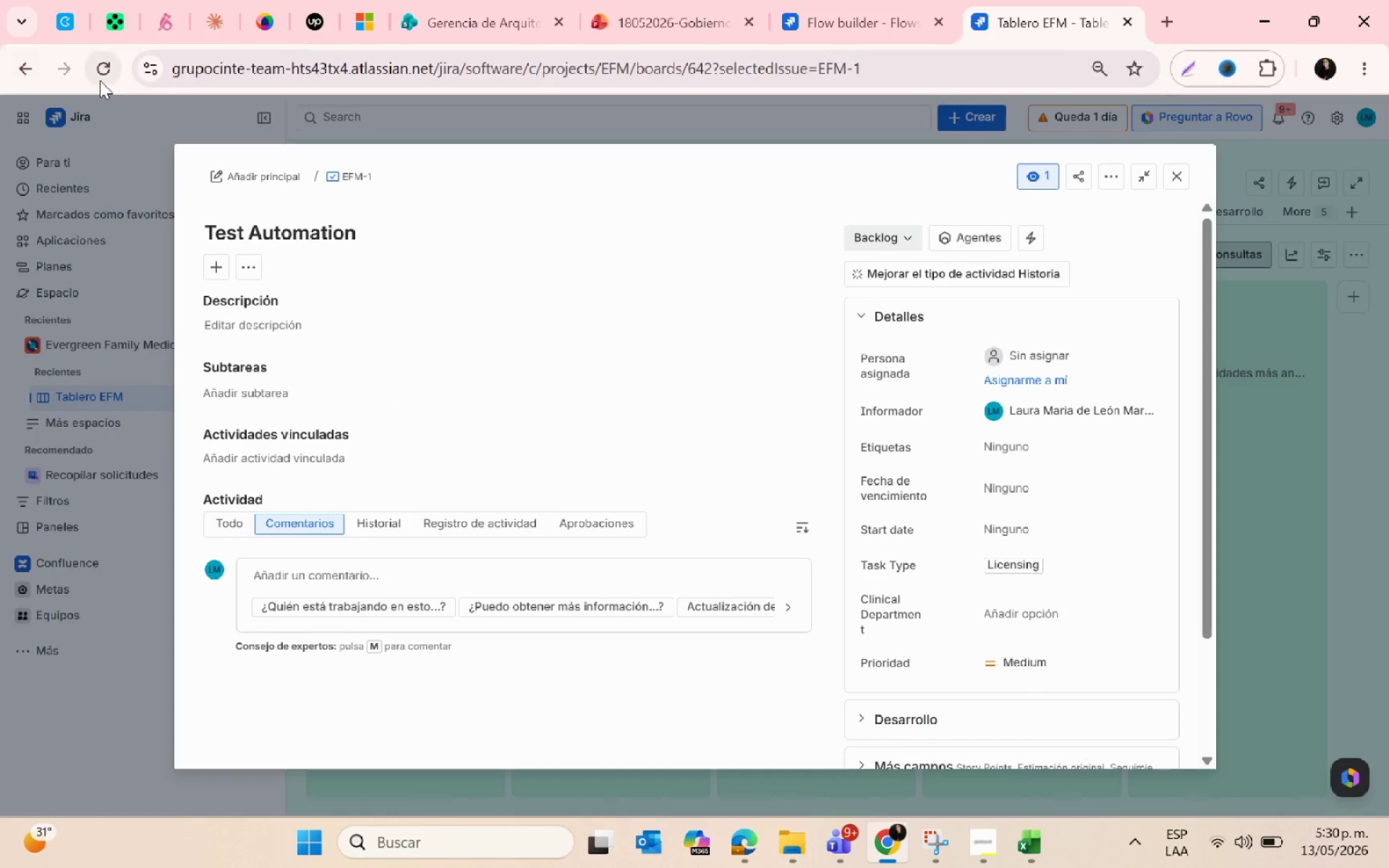 
left_click([100, 80])
 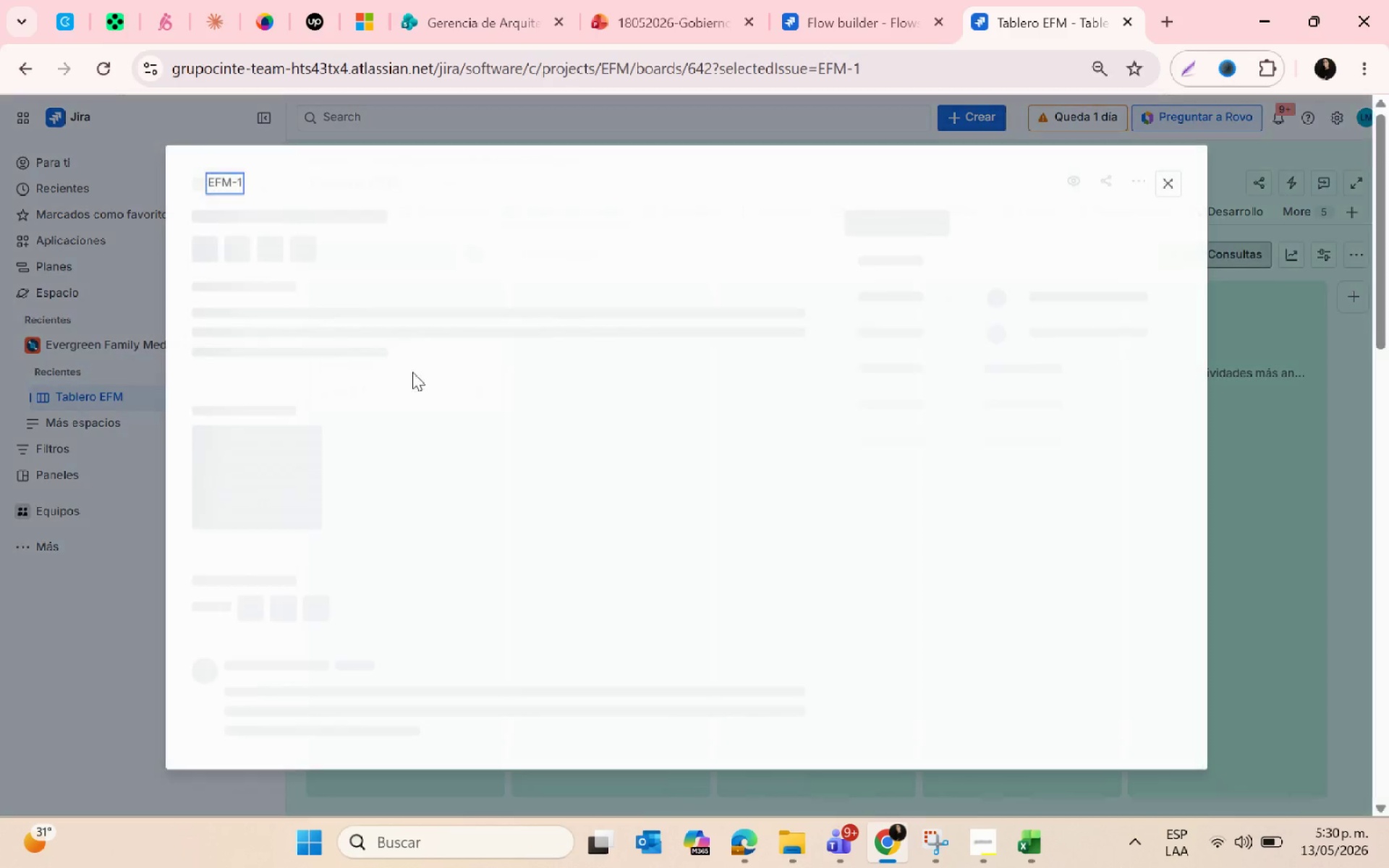 
left_click([862, 9])
 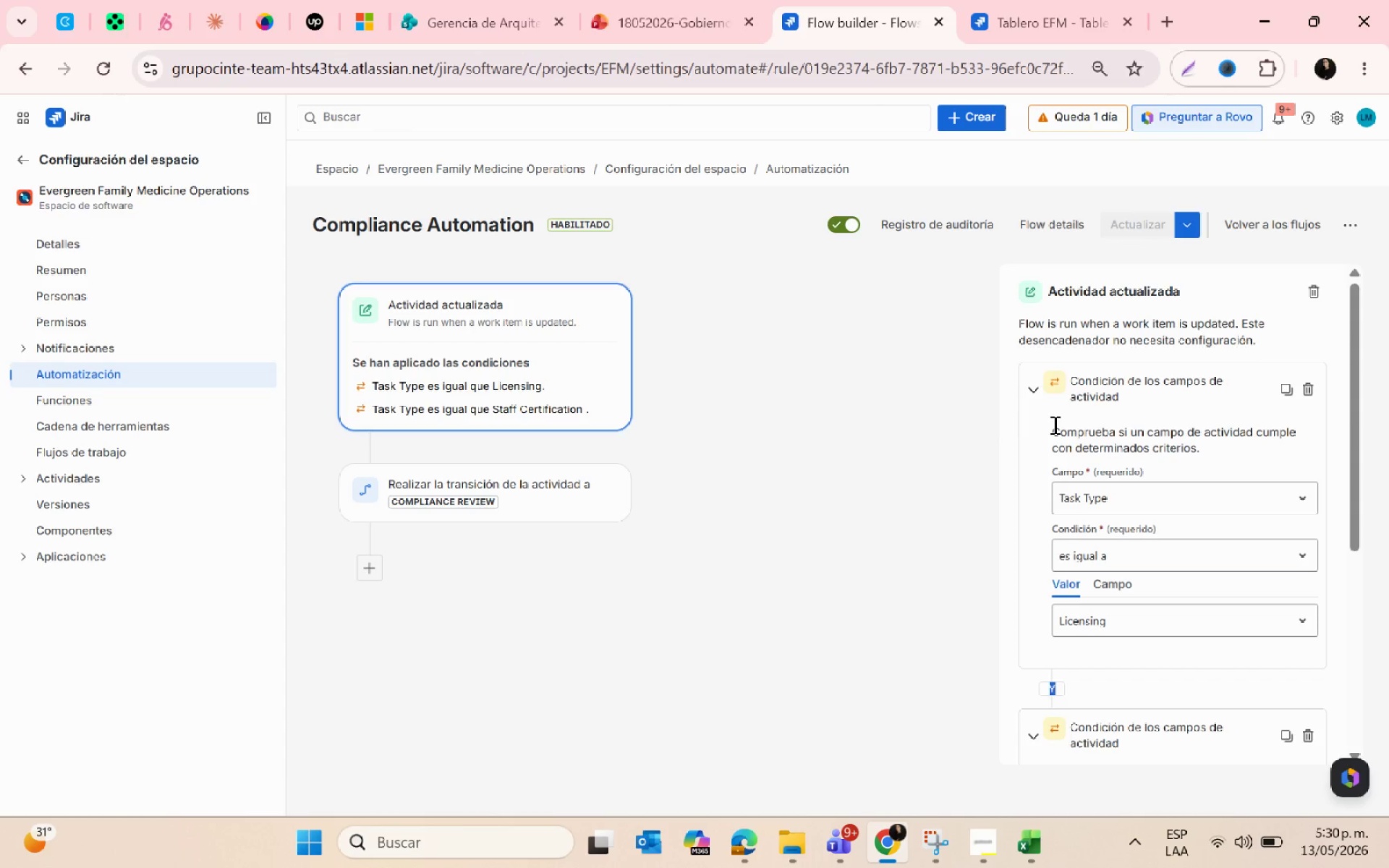 
double_click([1050, 685])
 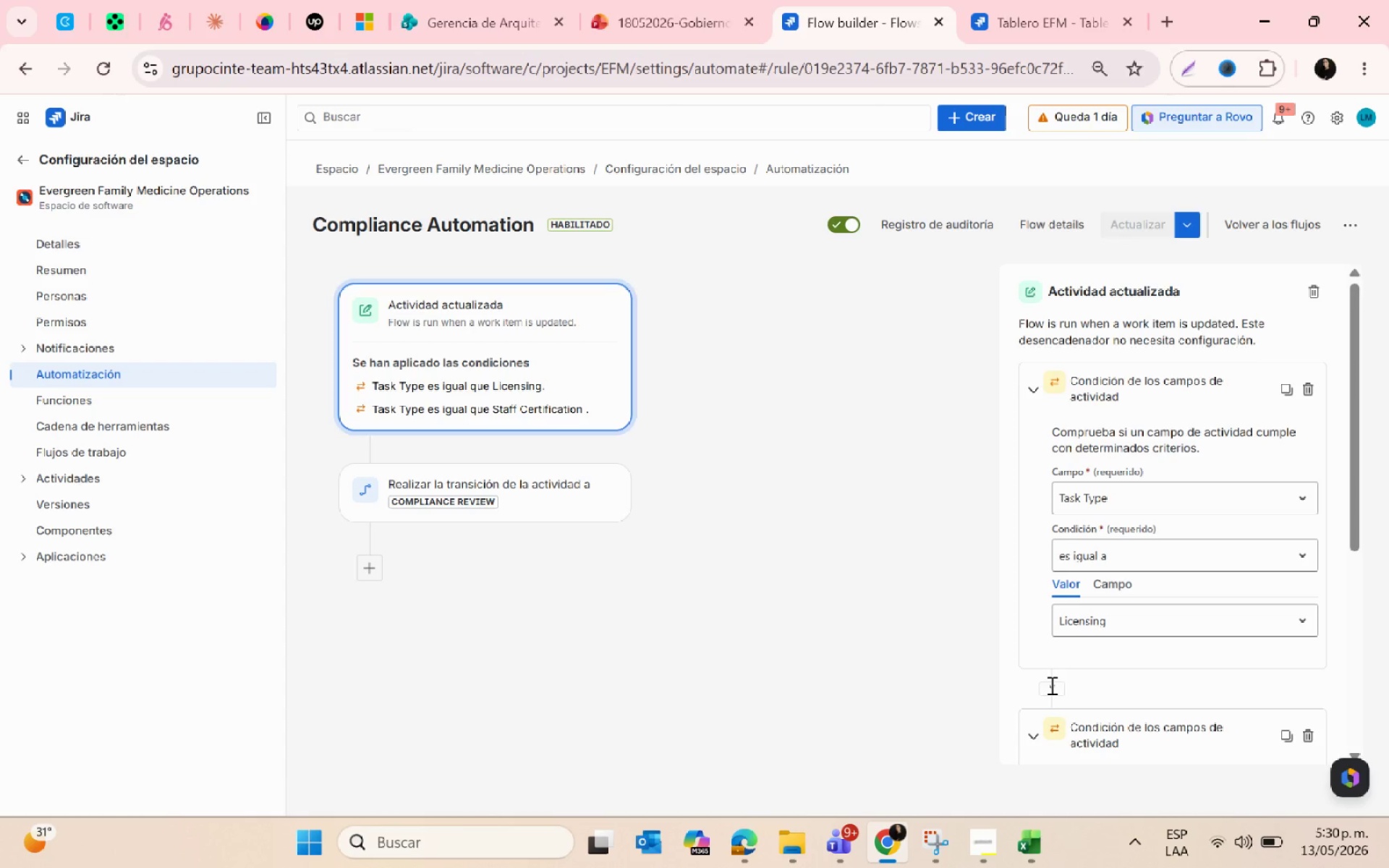 
triple_click([1050, 685])
 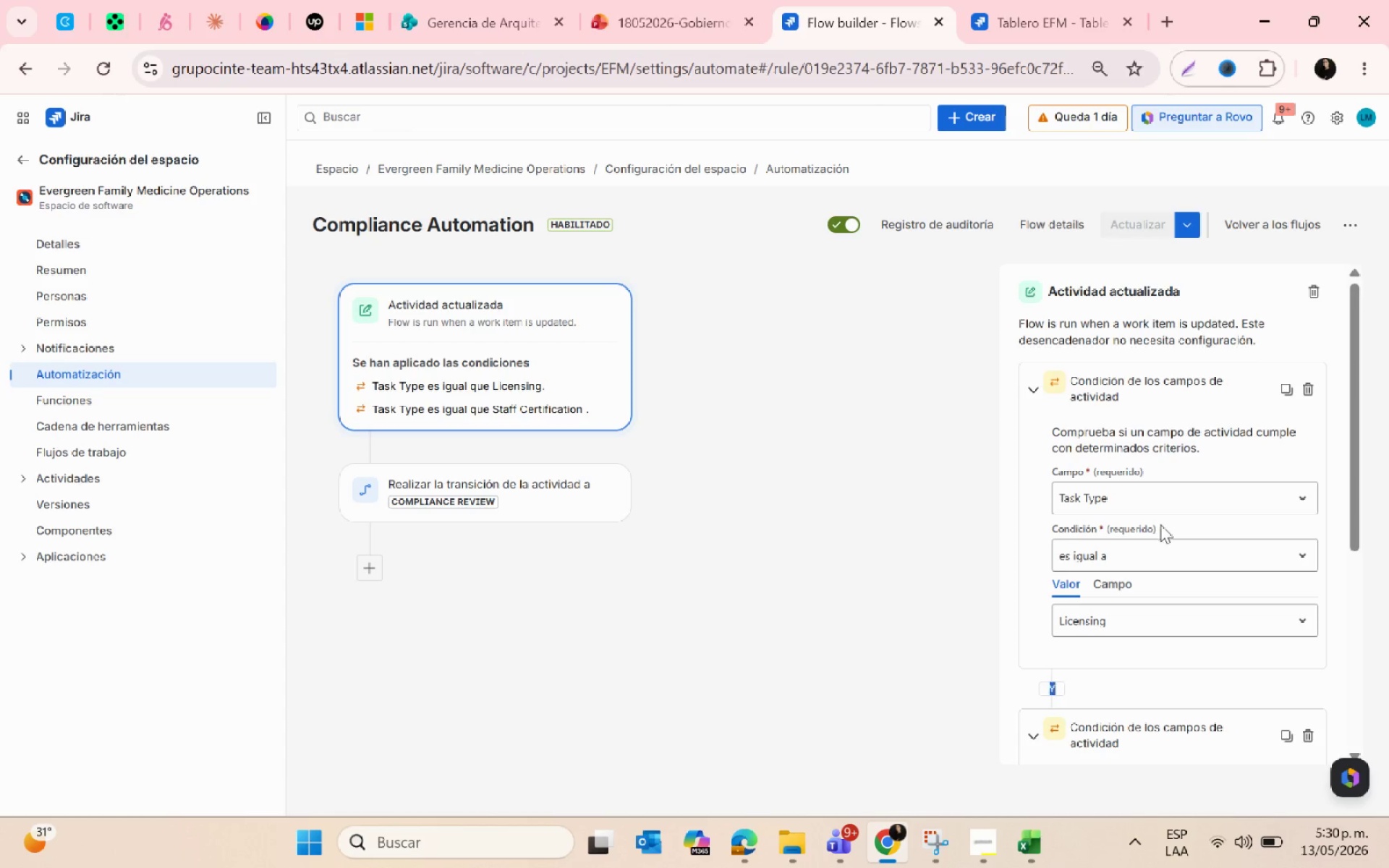 
scroll: coordinate [1245, 485], scroll_direction: down, amount: 3.0
 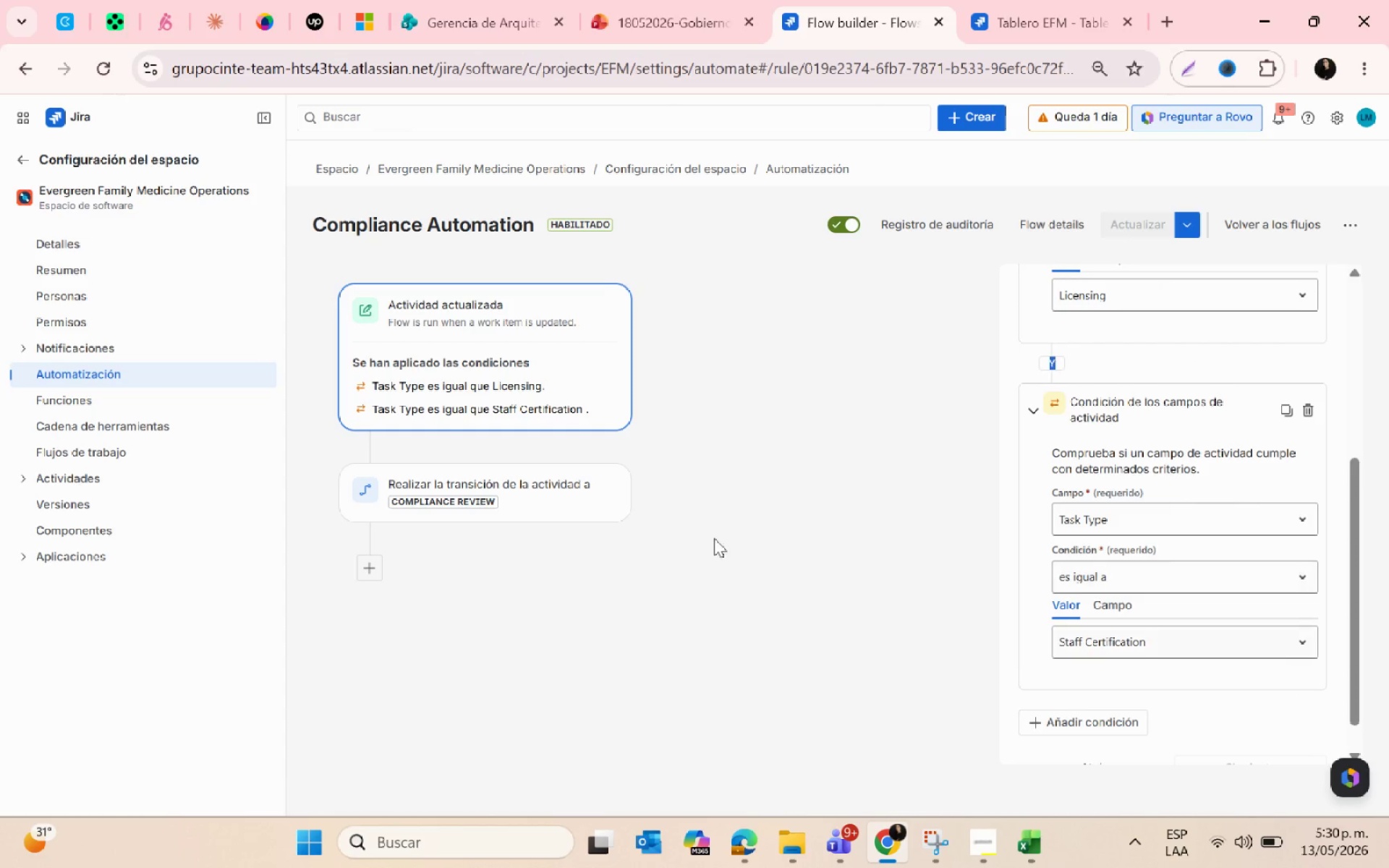 
scroll: coordinate [1320, 480], scroll_direction: up, amount: 5.0
 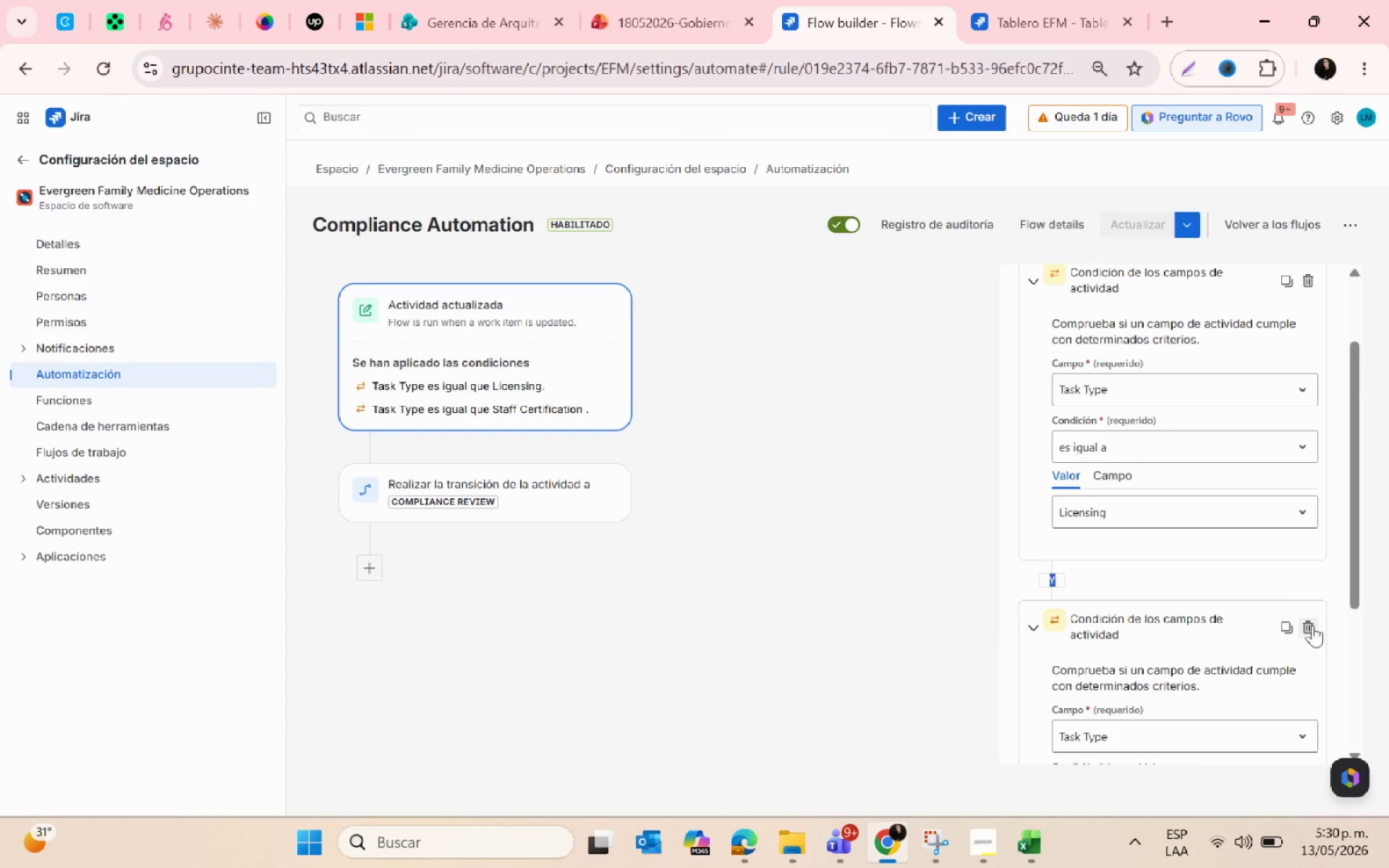 
left_click([1312, 625])
 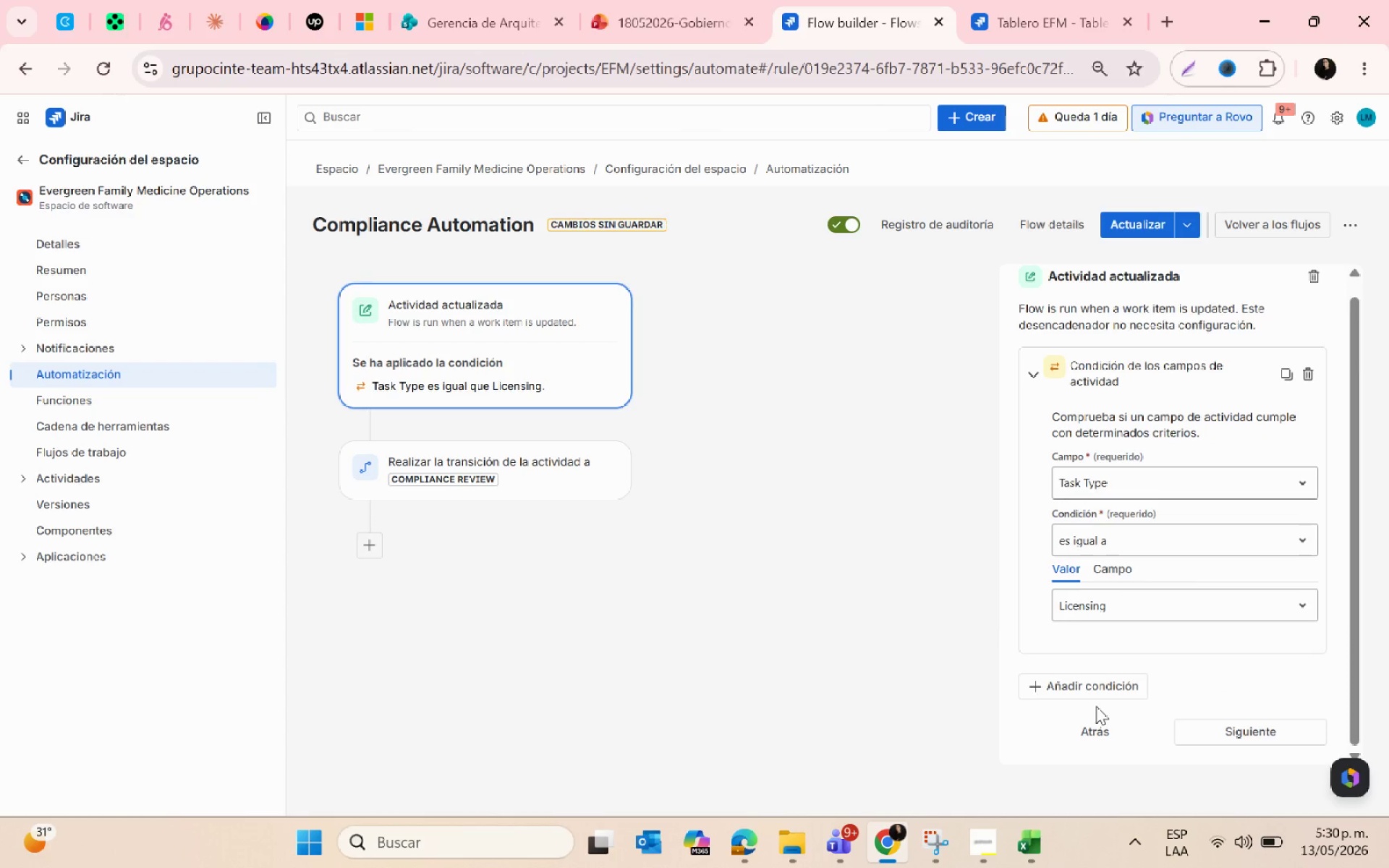 
scroll: coordinate [1096, 706], scroll_direction: down, amount: 1.0
 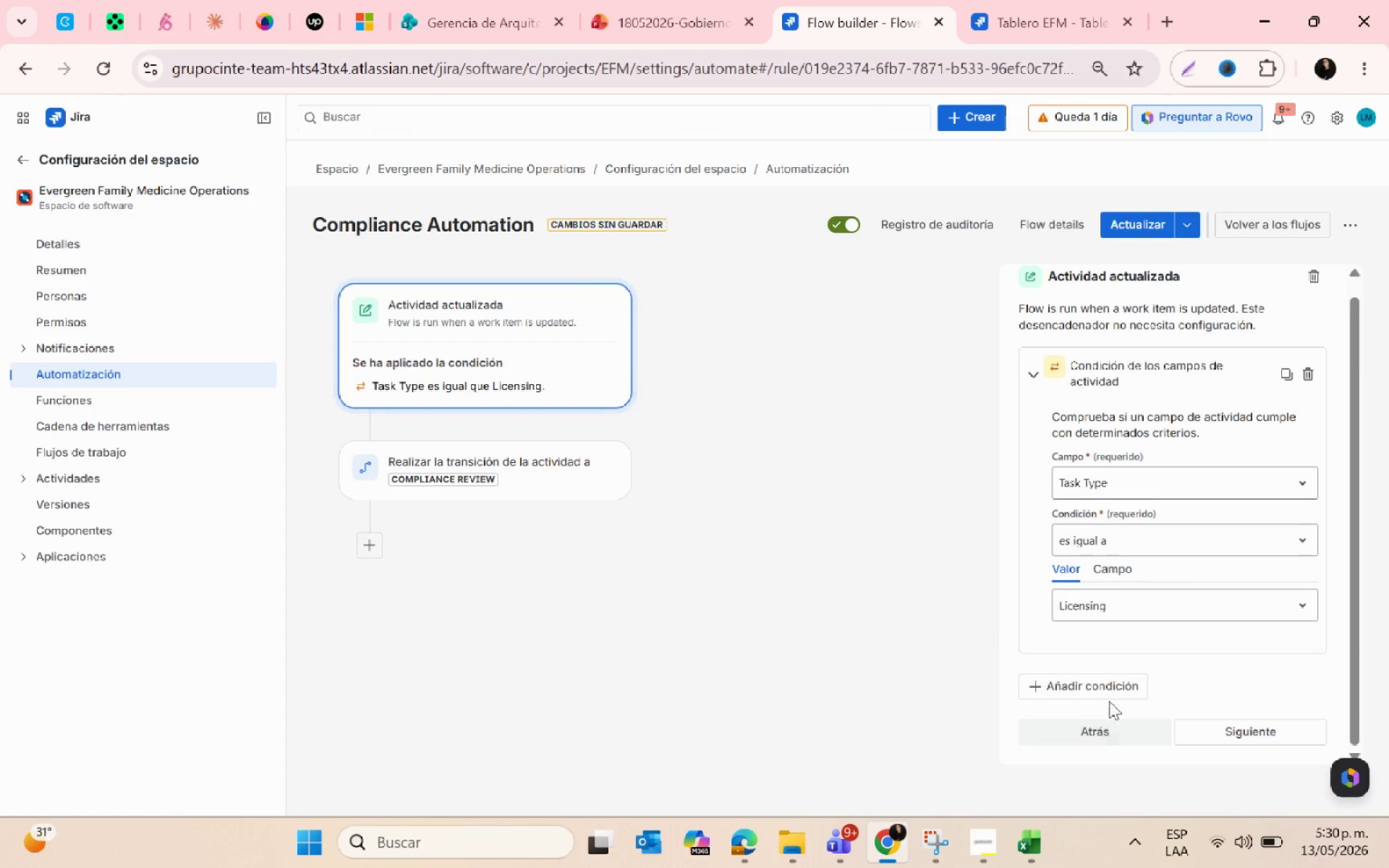 
left_click([1103, 691])
 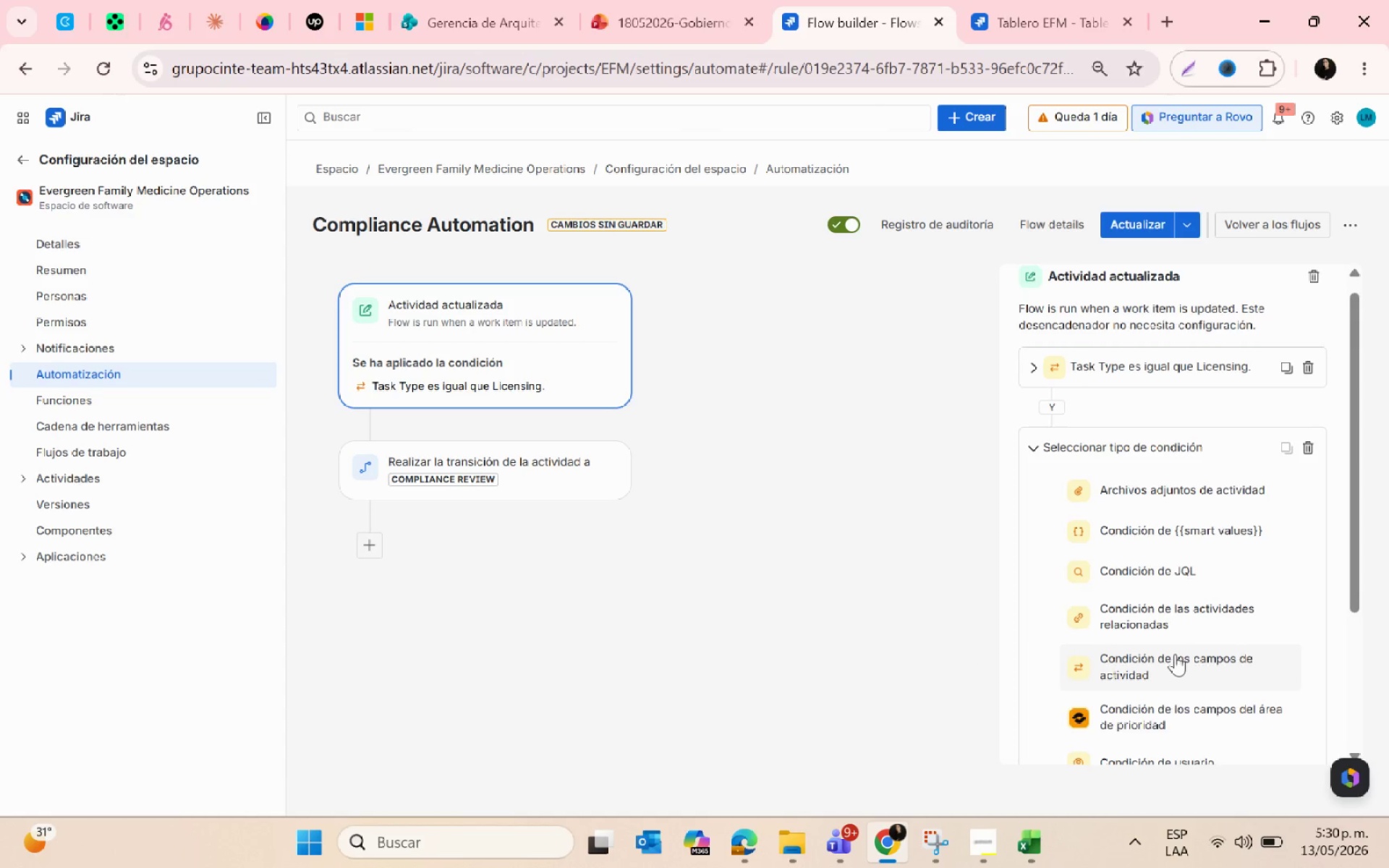 
scroll: coordinate [1184, 660], scroll_direction: down, amount: 2.0
 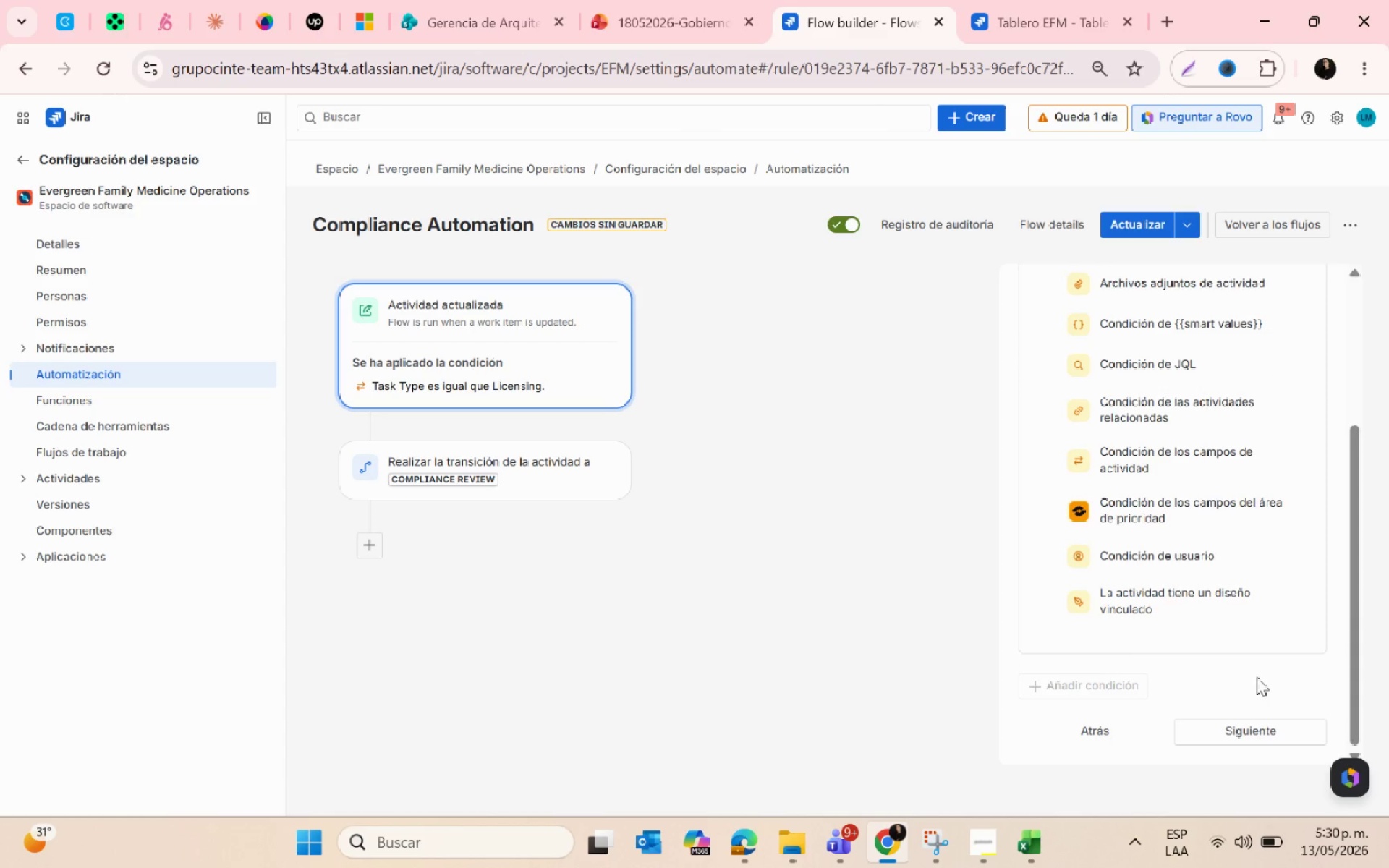 
scroll: coordinate [1257, 677], scroll_direction: up, amount: 1.0
 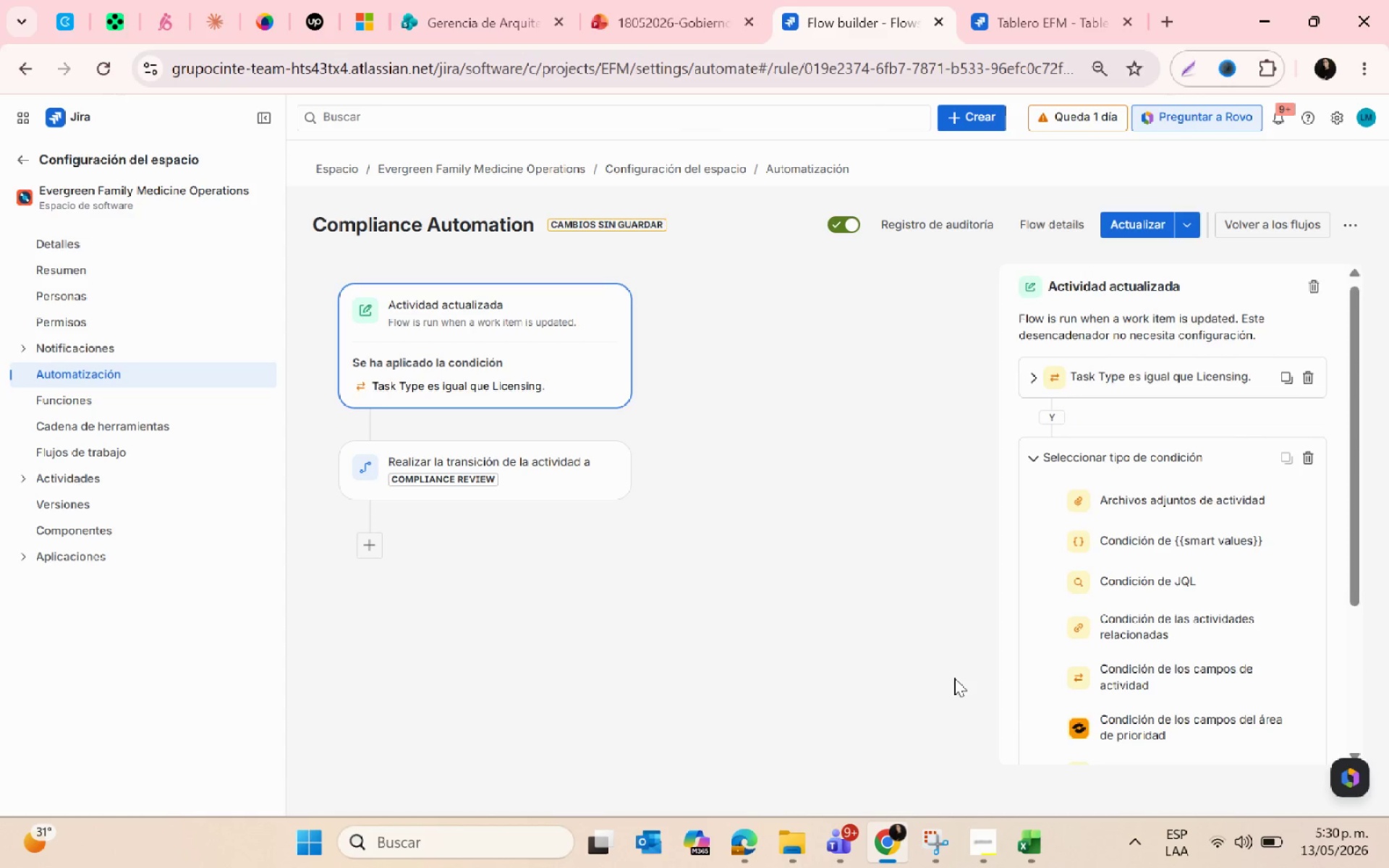 
left_click([954, 678])
 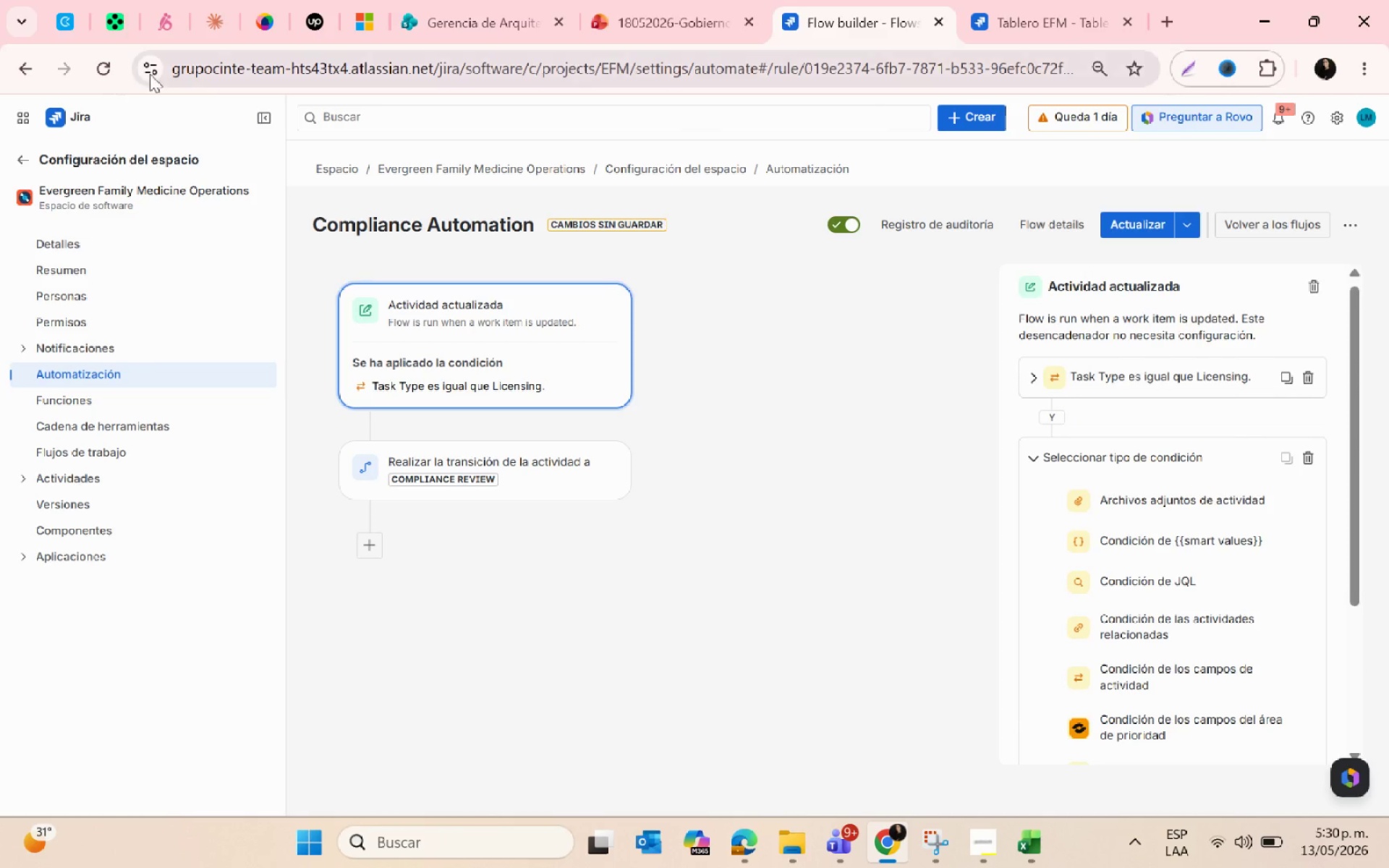 
left_click([99, 67])
 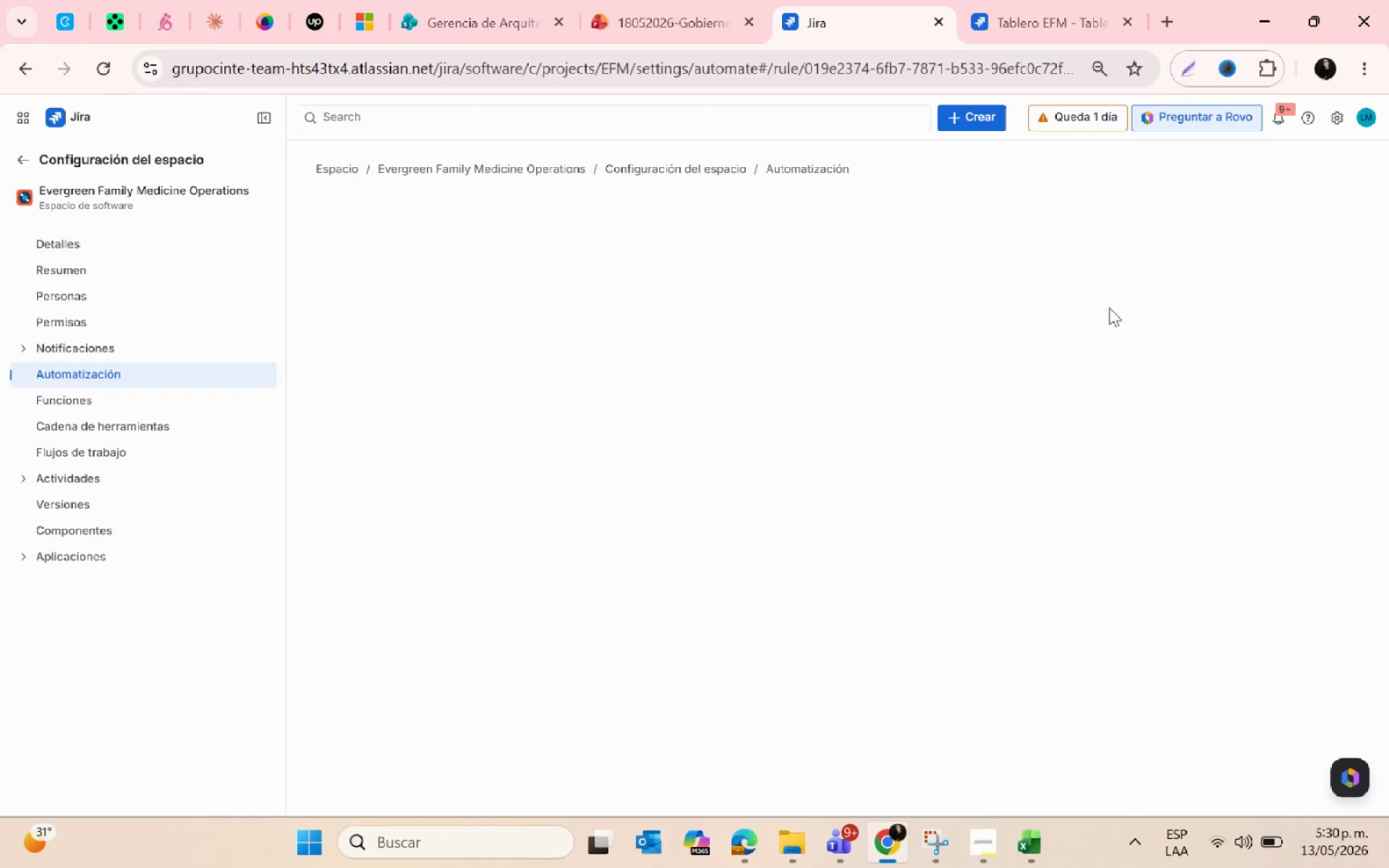 
left_click([112, 75])
 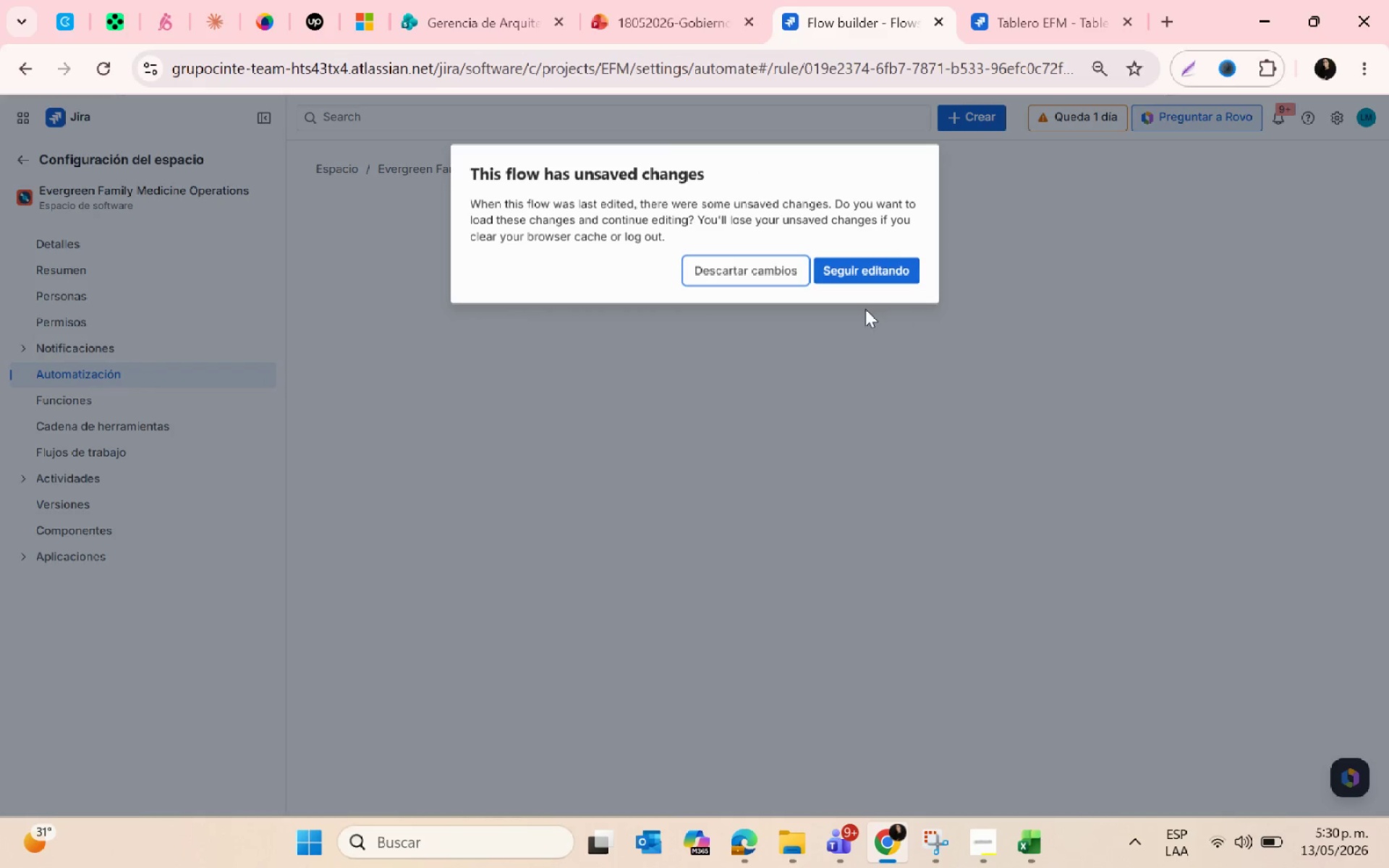 
wait(5.05)
 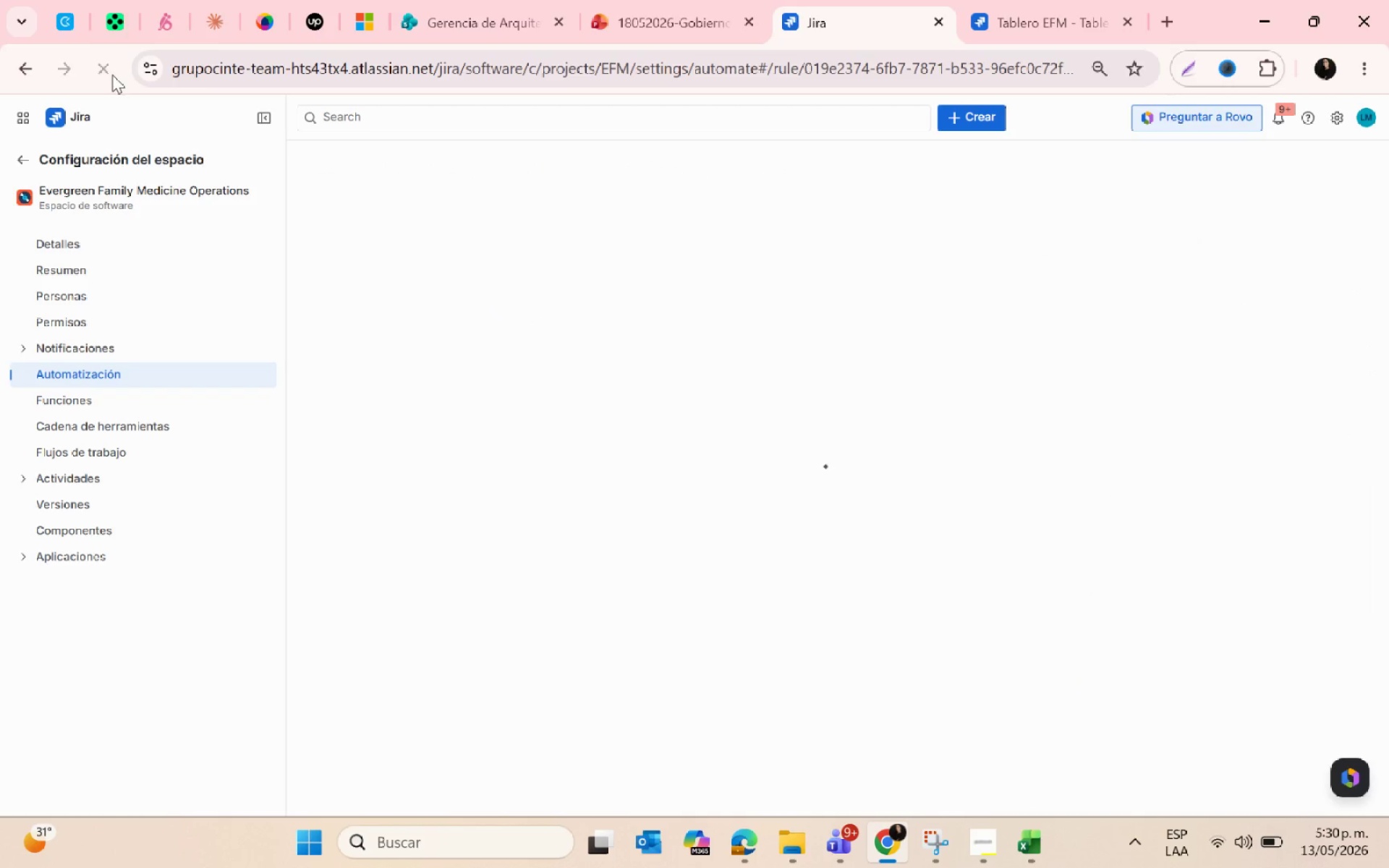 
left_click([829, 274])
 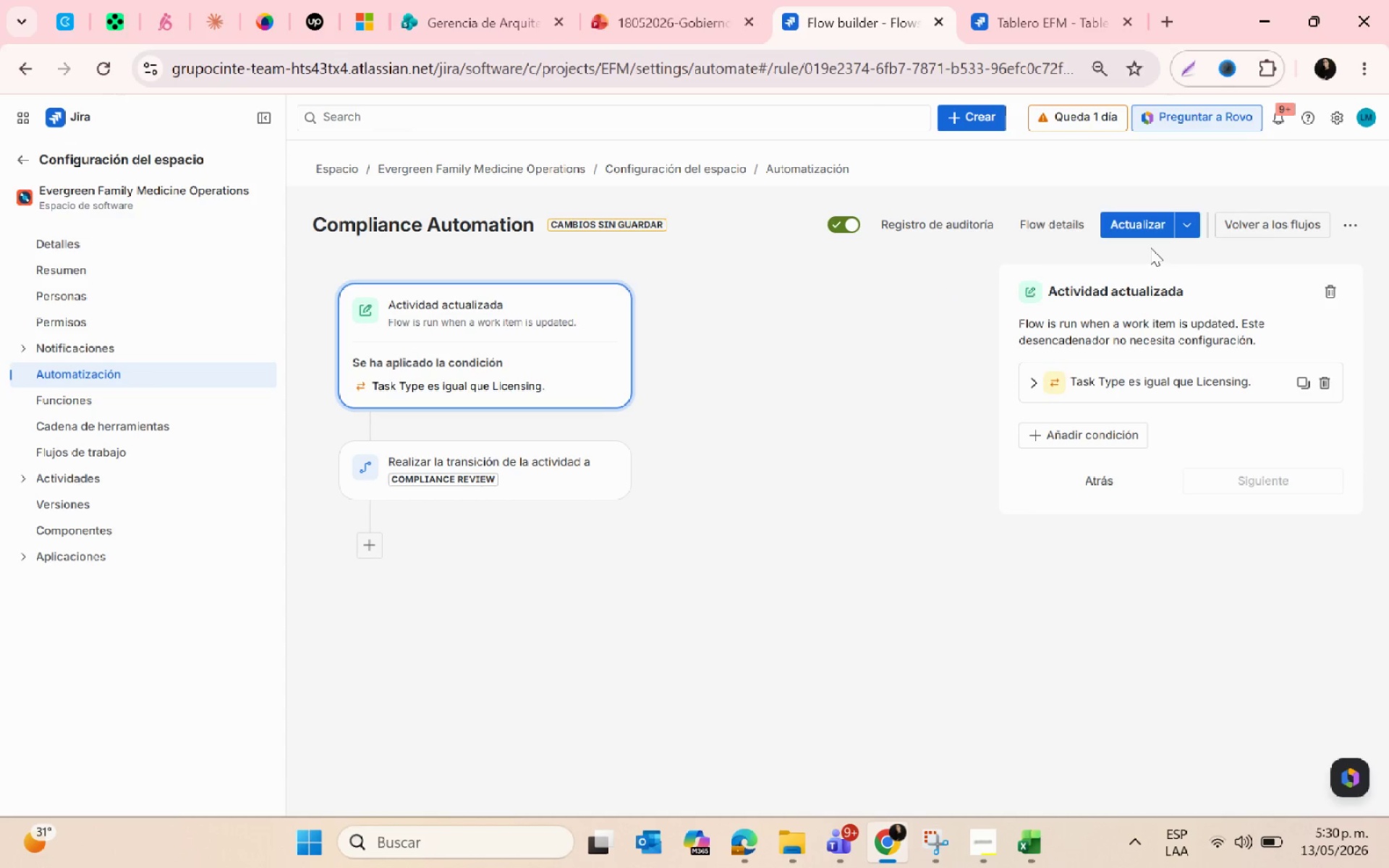 
left_click([1131, 226])
 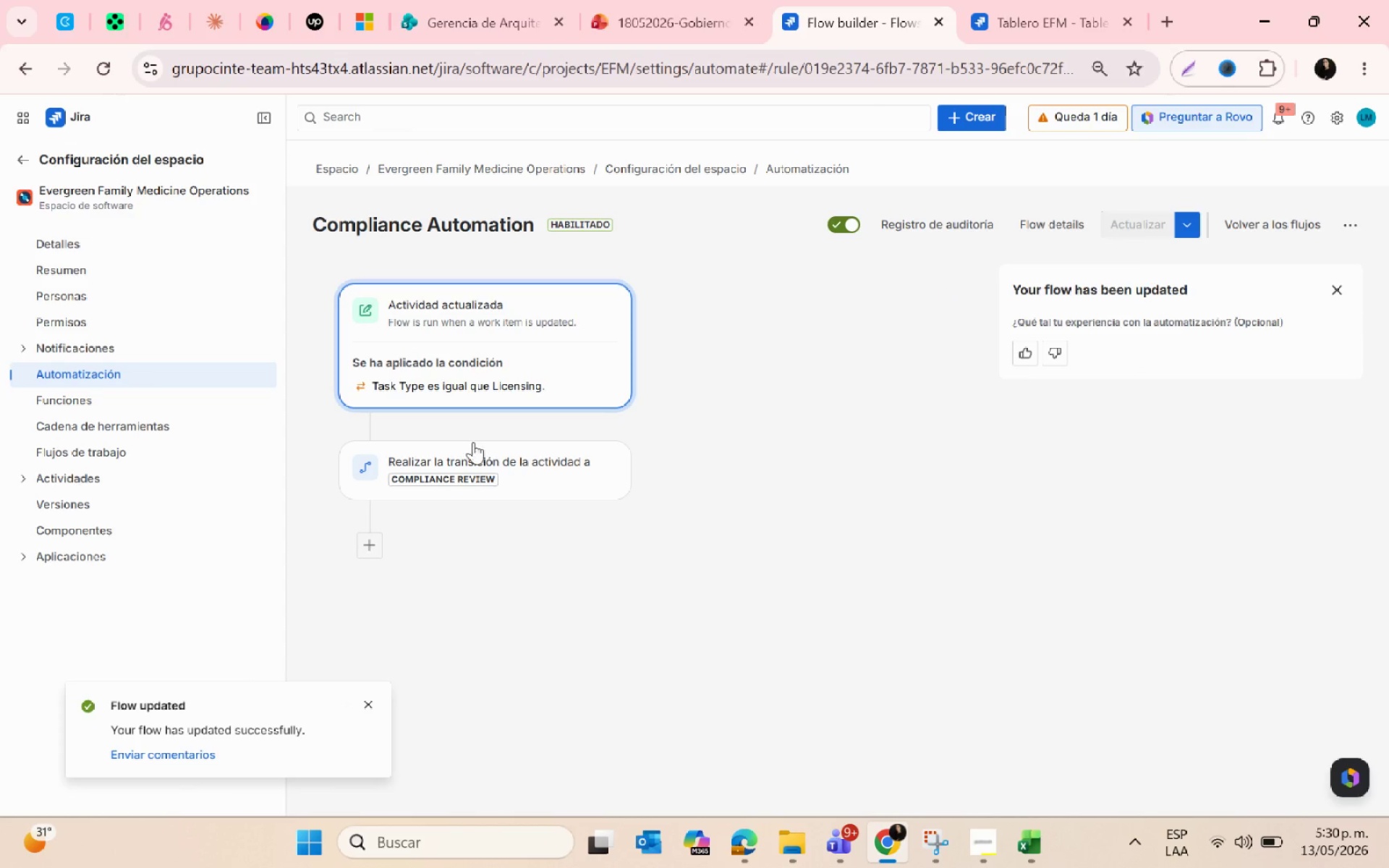 
left_click([979, 0])
 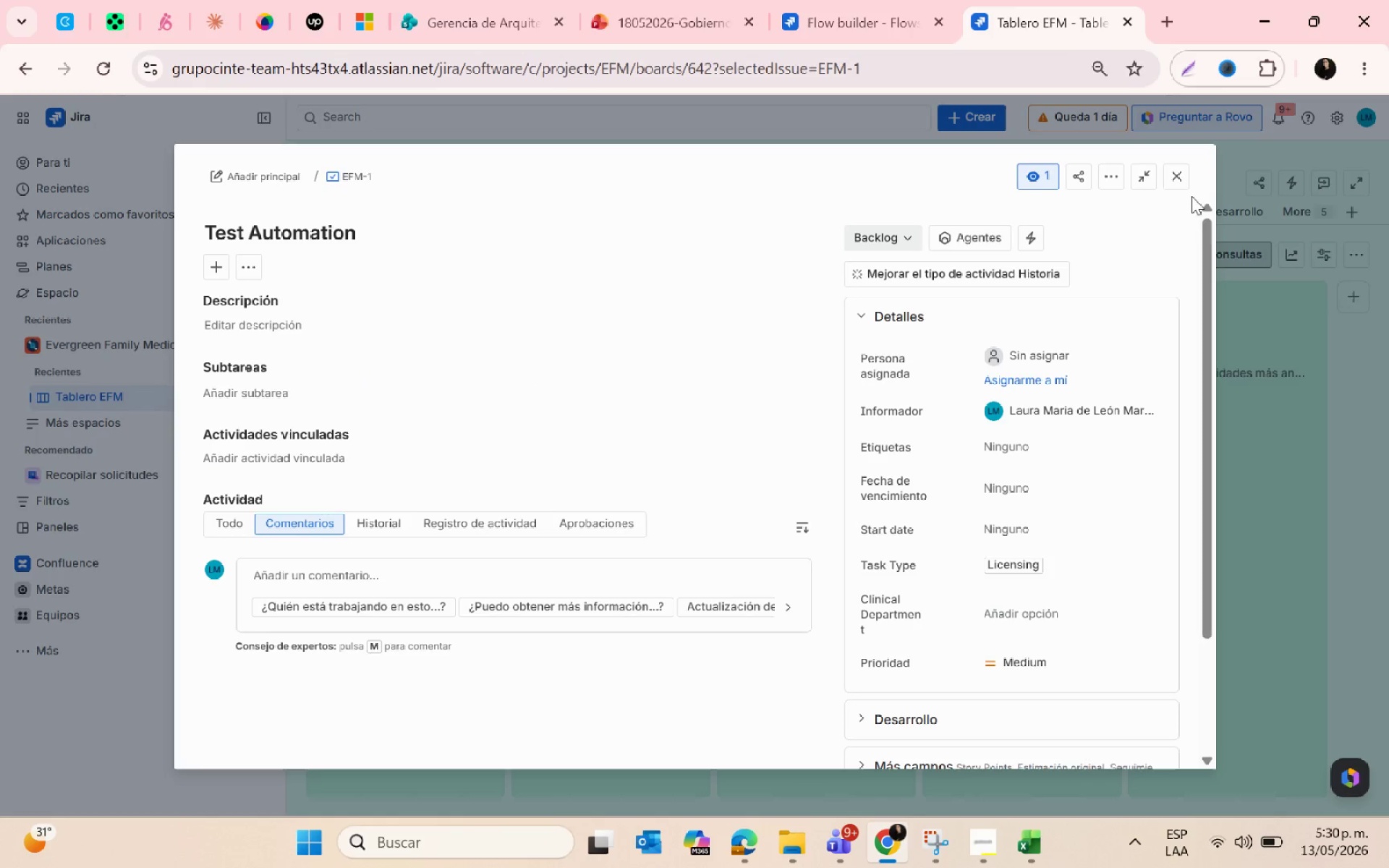 
left_click([1176, 183])
 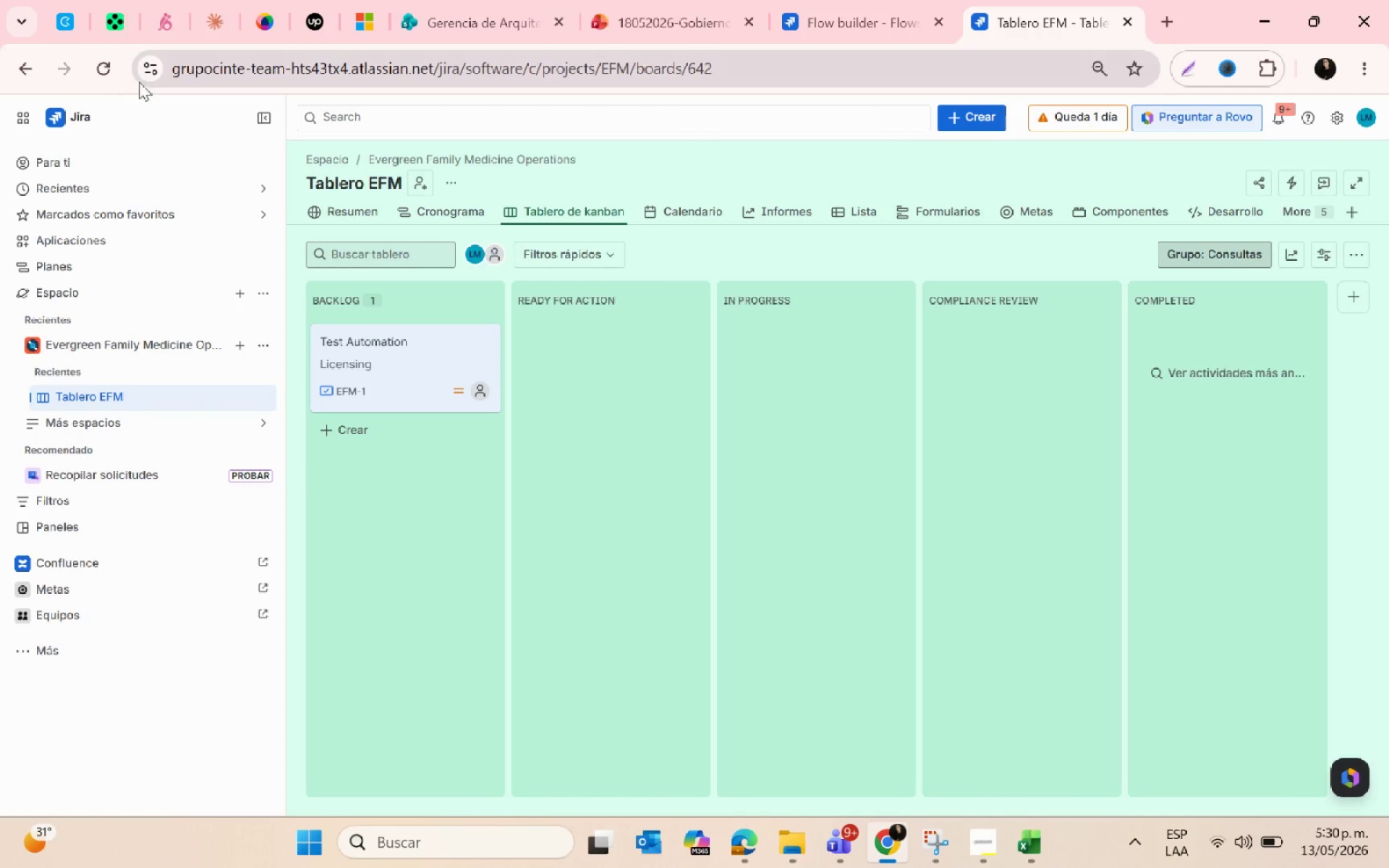 
left_click([97, 66])
 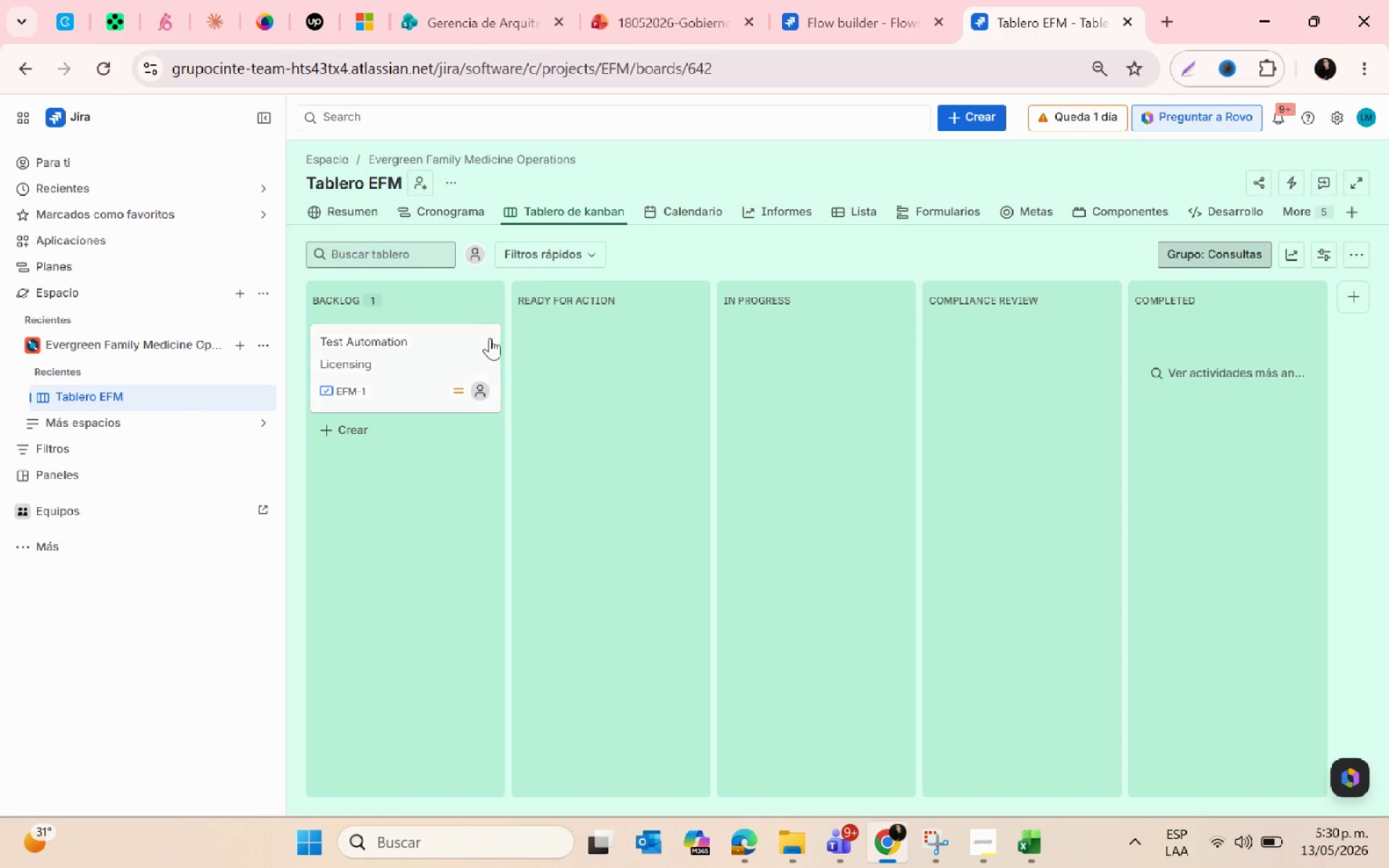 
left_click([470, 342])
 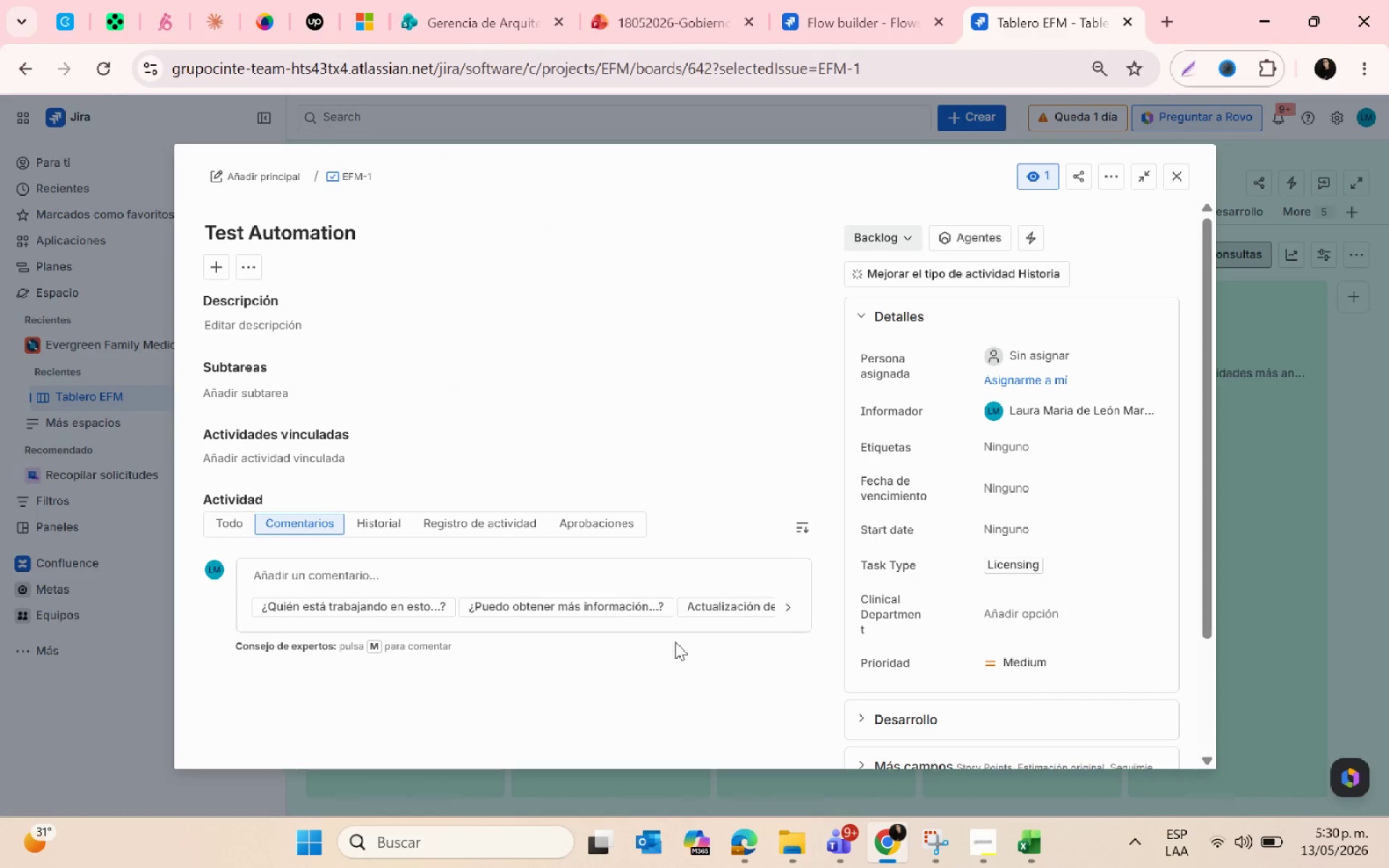 
left_click([1184, 172])
 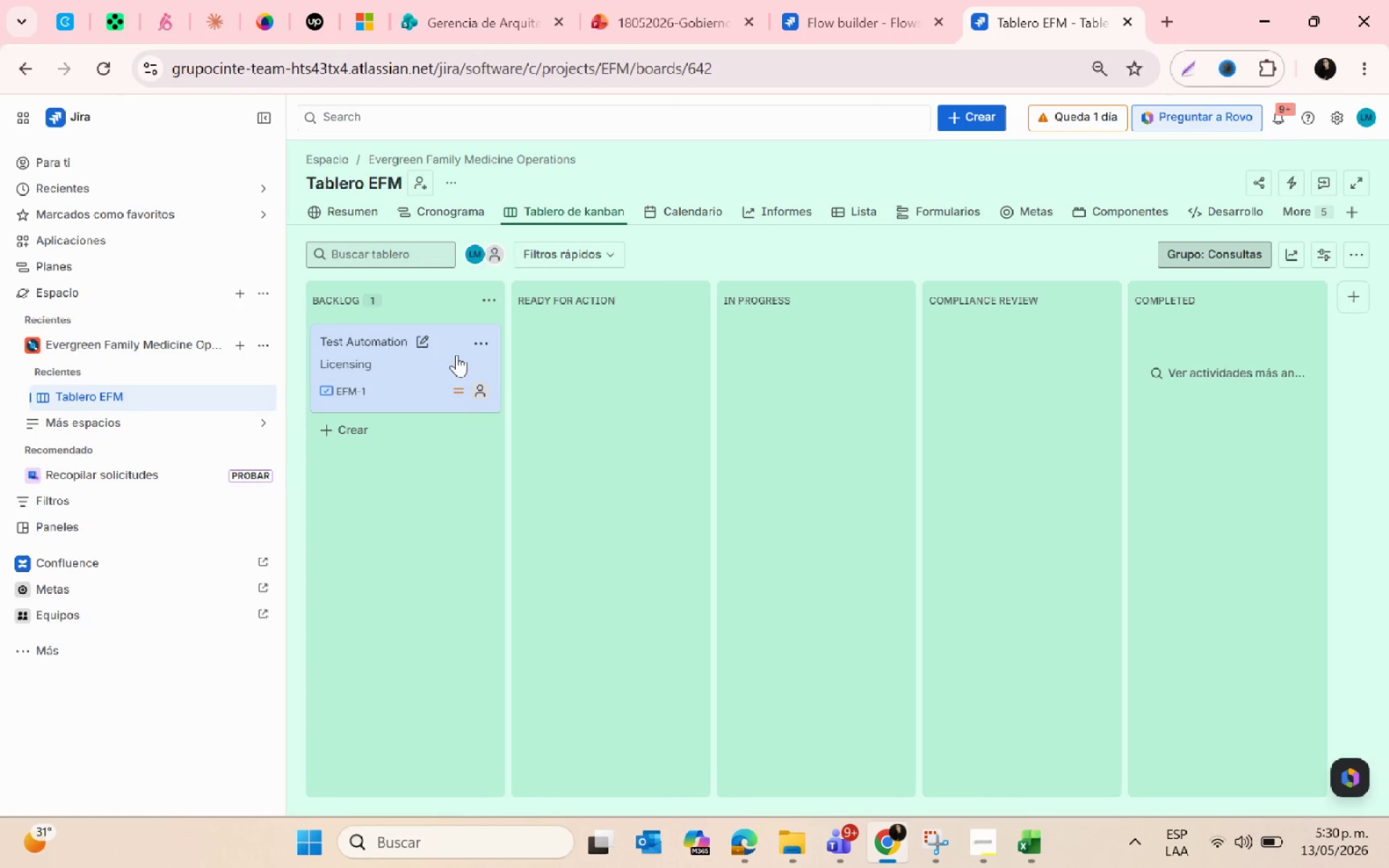 
left_click([472, 342])
 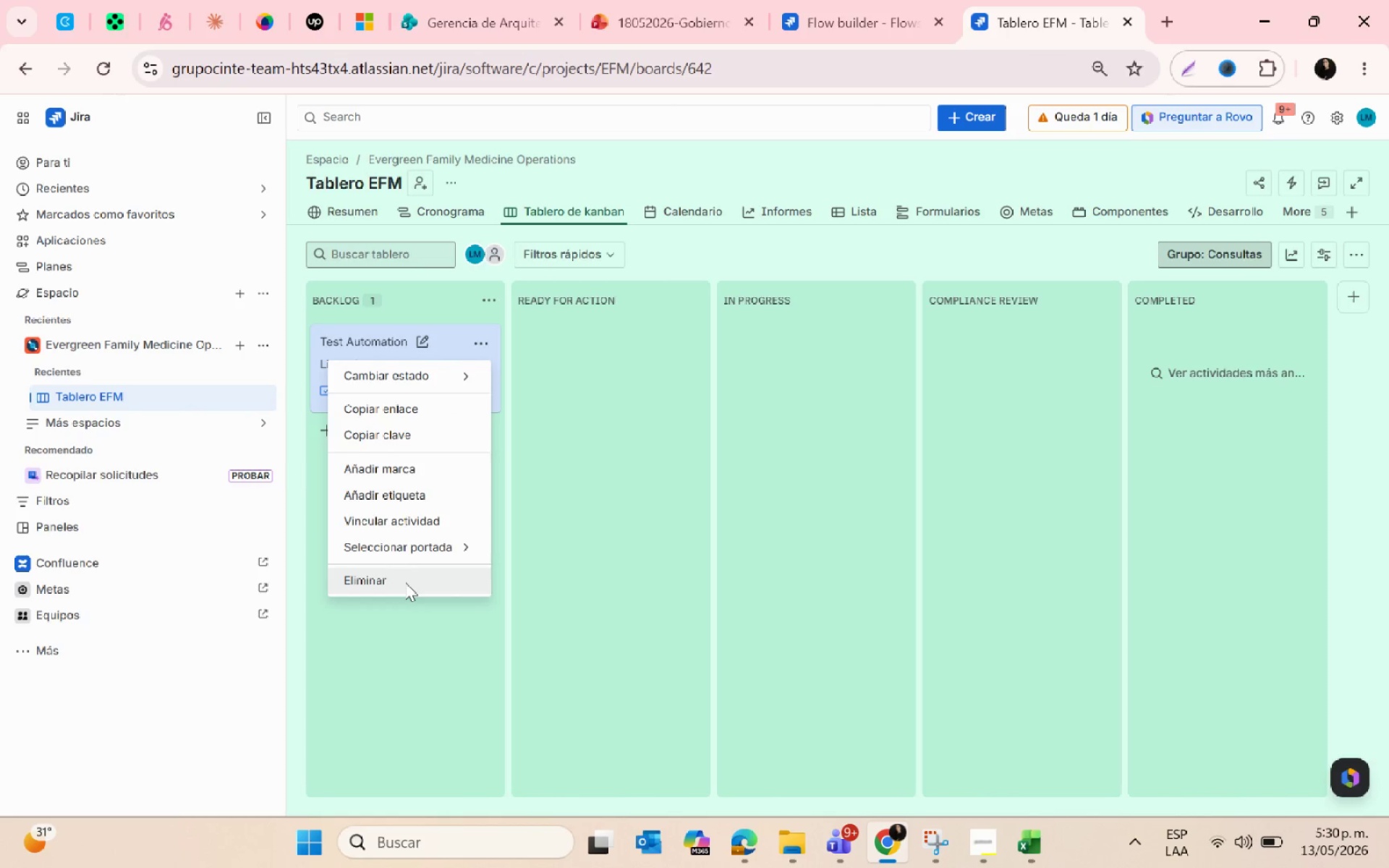 
left_click([405, 582])
 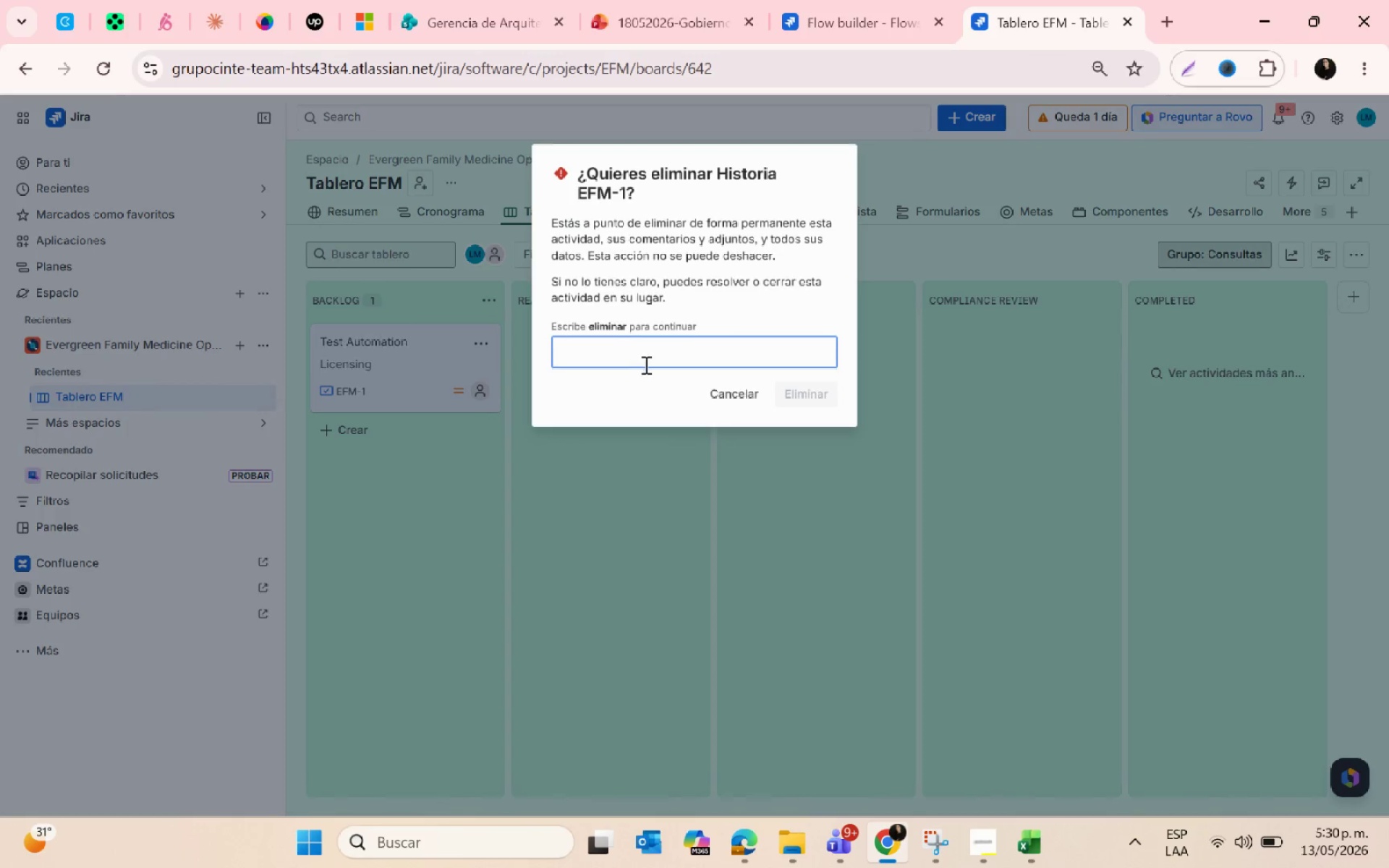 
left_click([616, 349])
 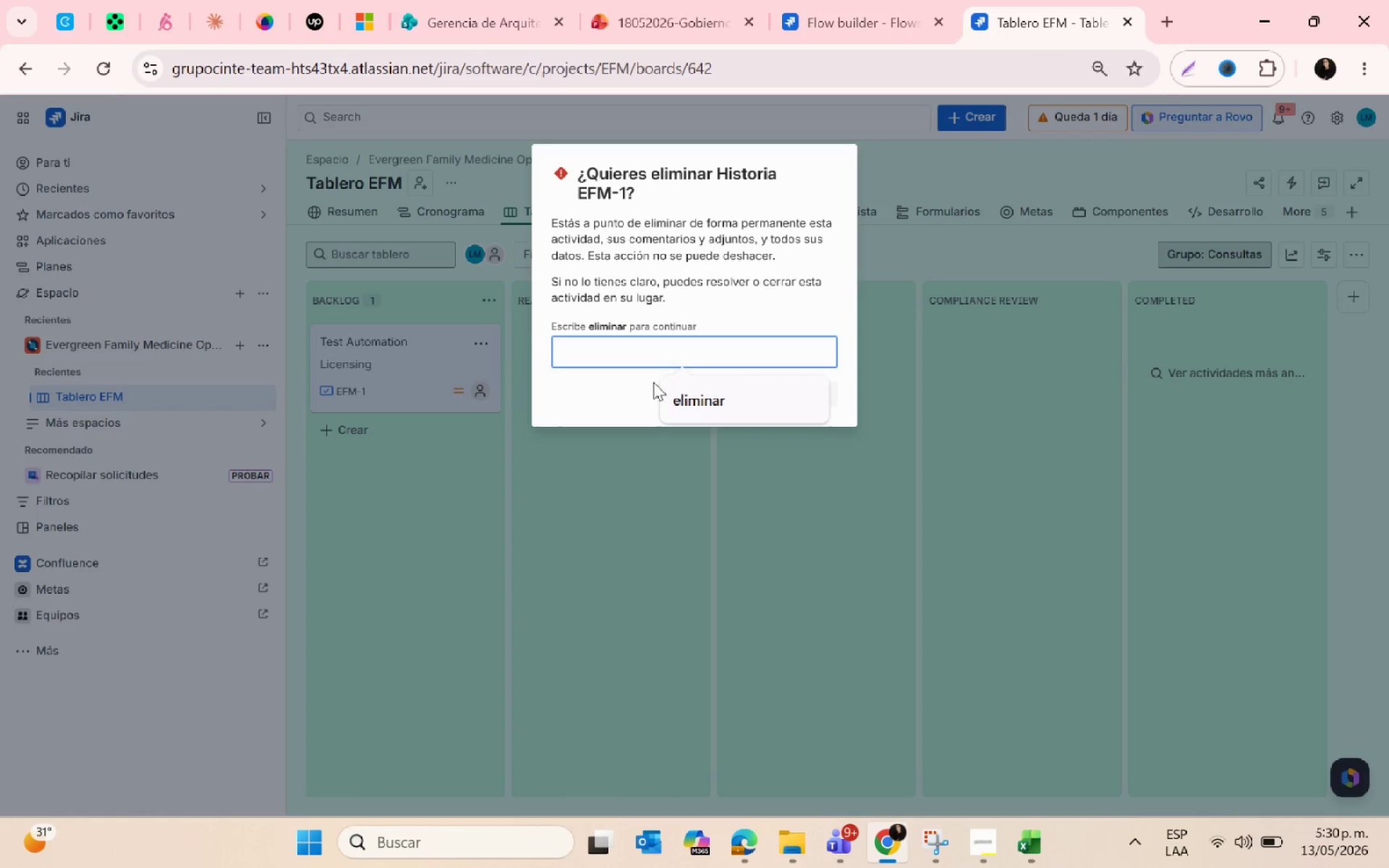 
left_click([690, 404])
 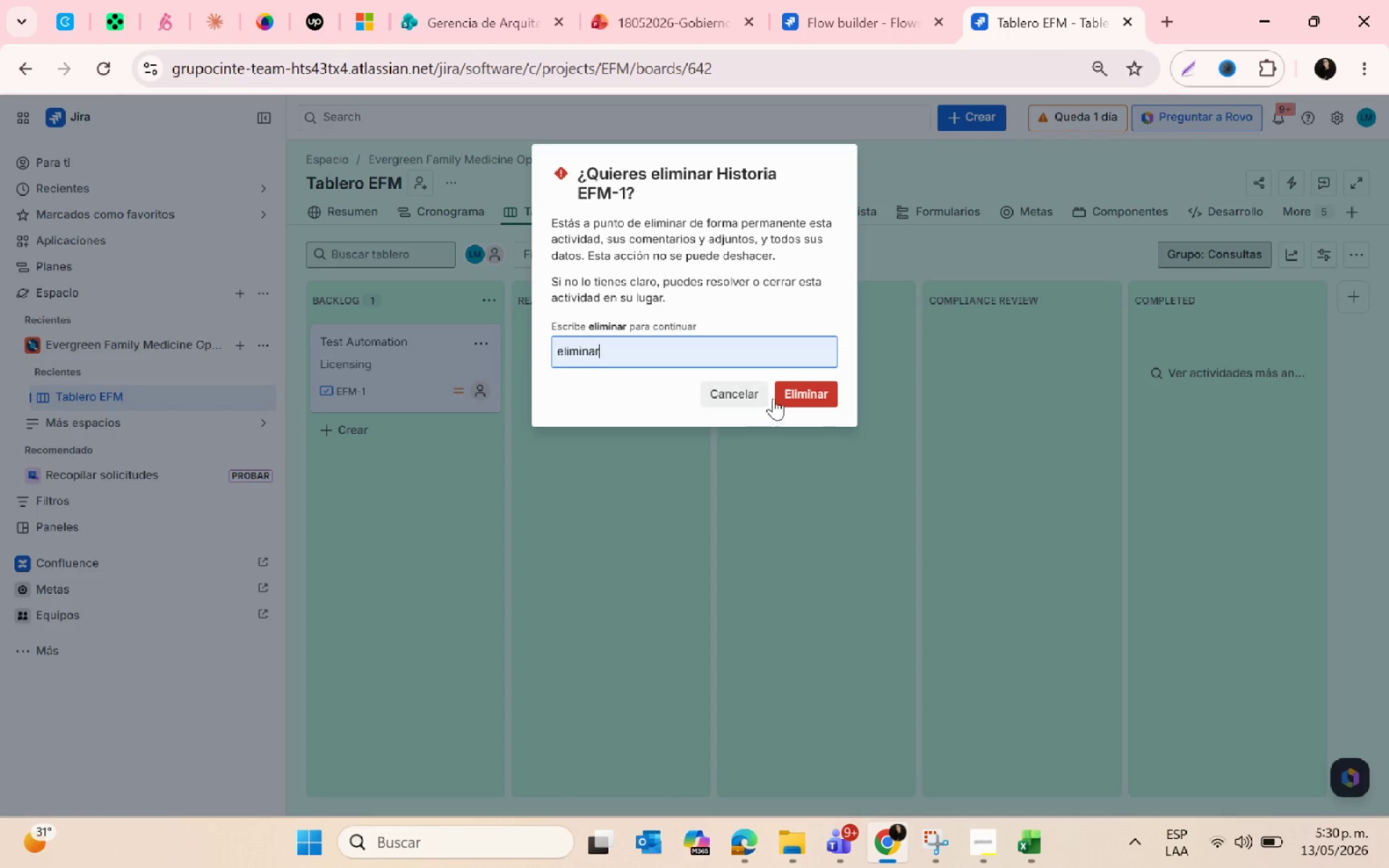 
left_click([797, 393])
 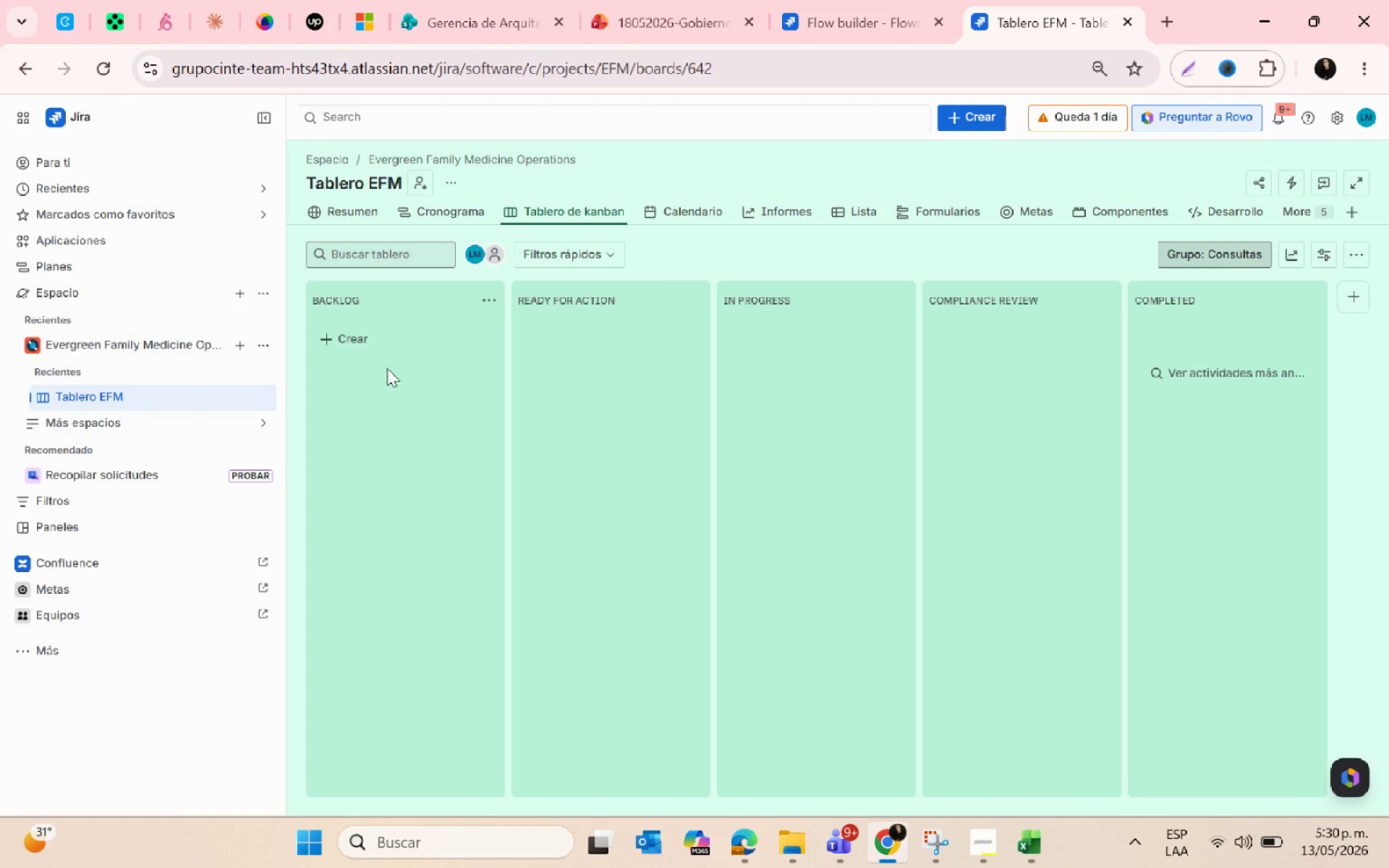 
left_click([349, 334])
 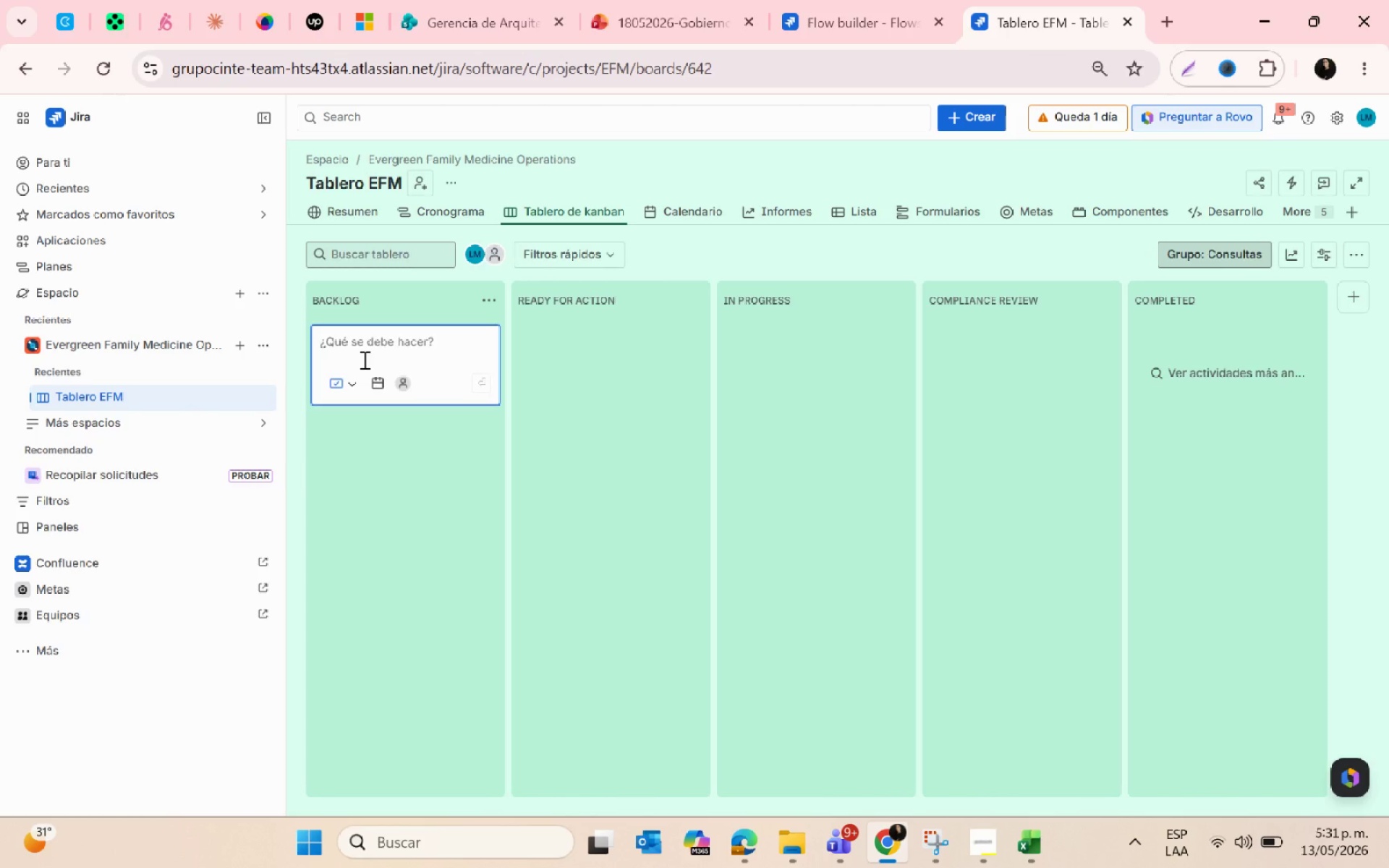 
type(Ta)
key(Backspace)
key(Backspace)
key(Backspace)
type(QS)
key(Backspace)
type(Q)
key(Backspace)
type(A automatization)
 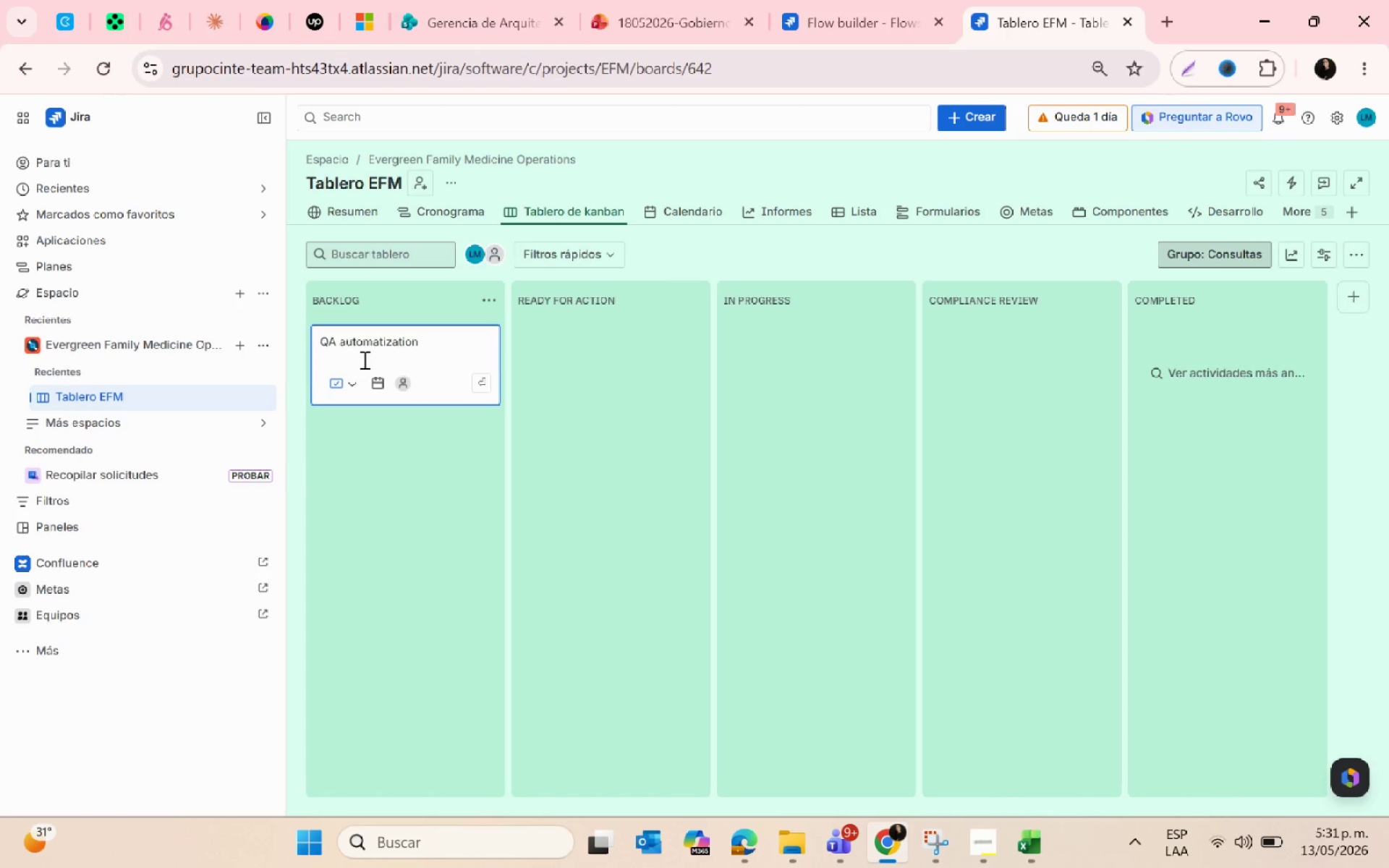 
 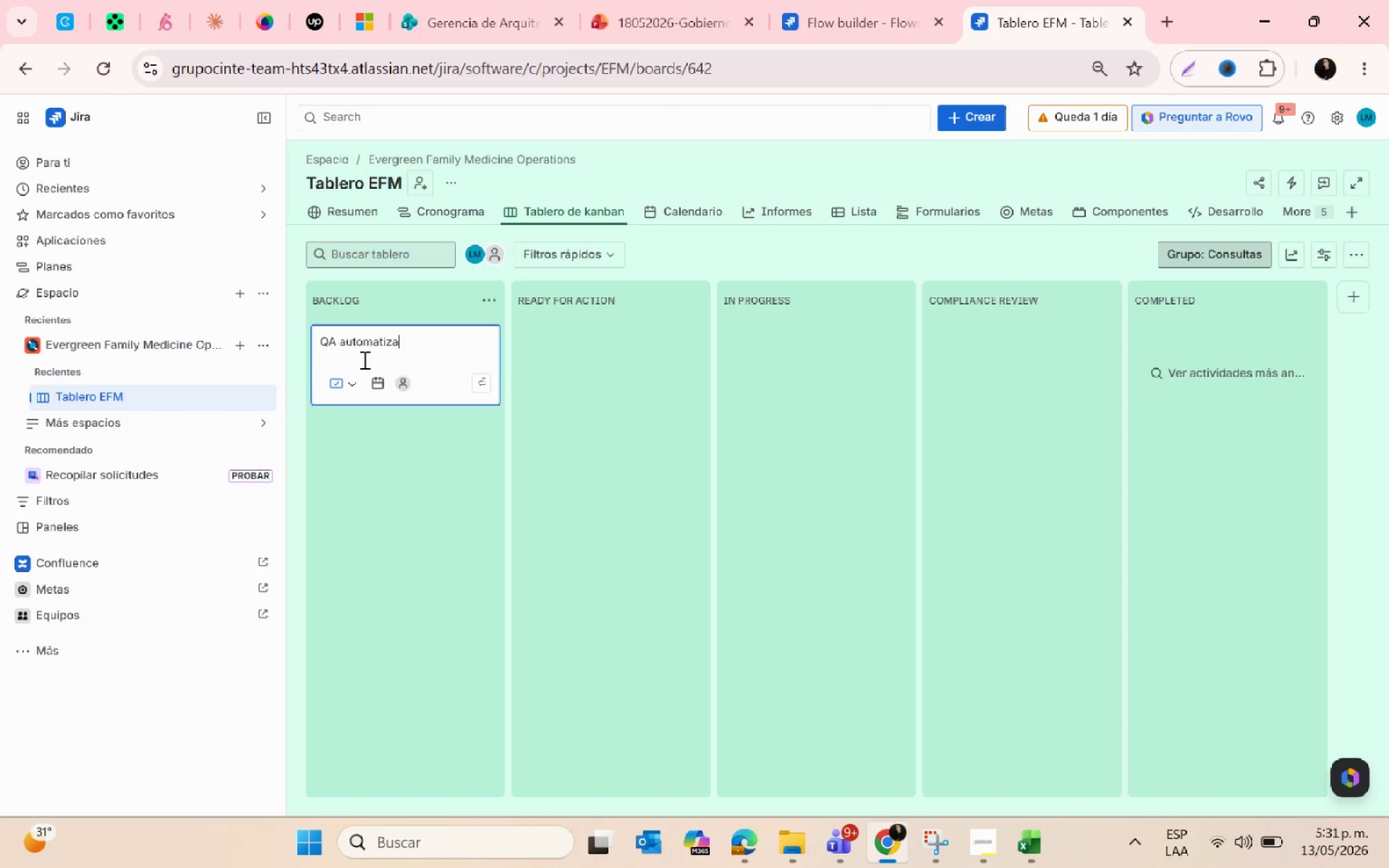 
key(Enter)
 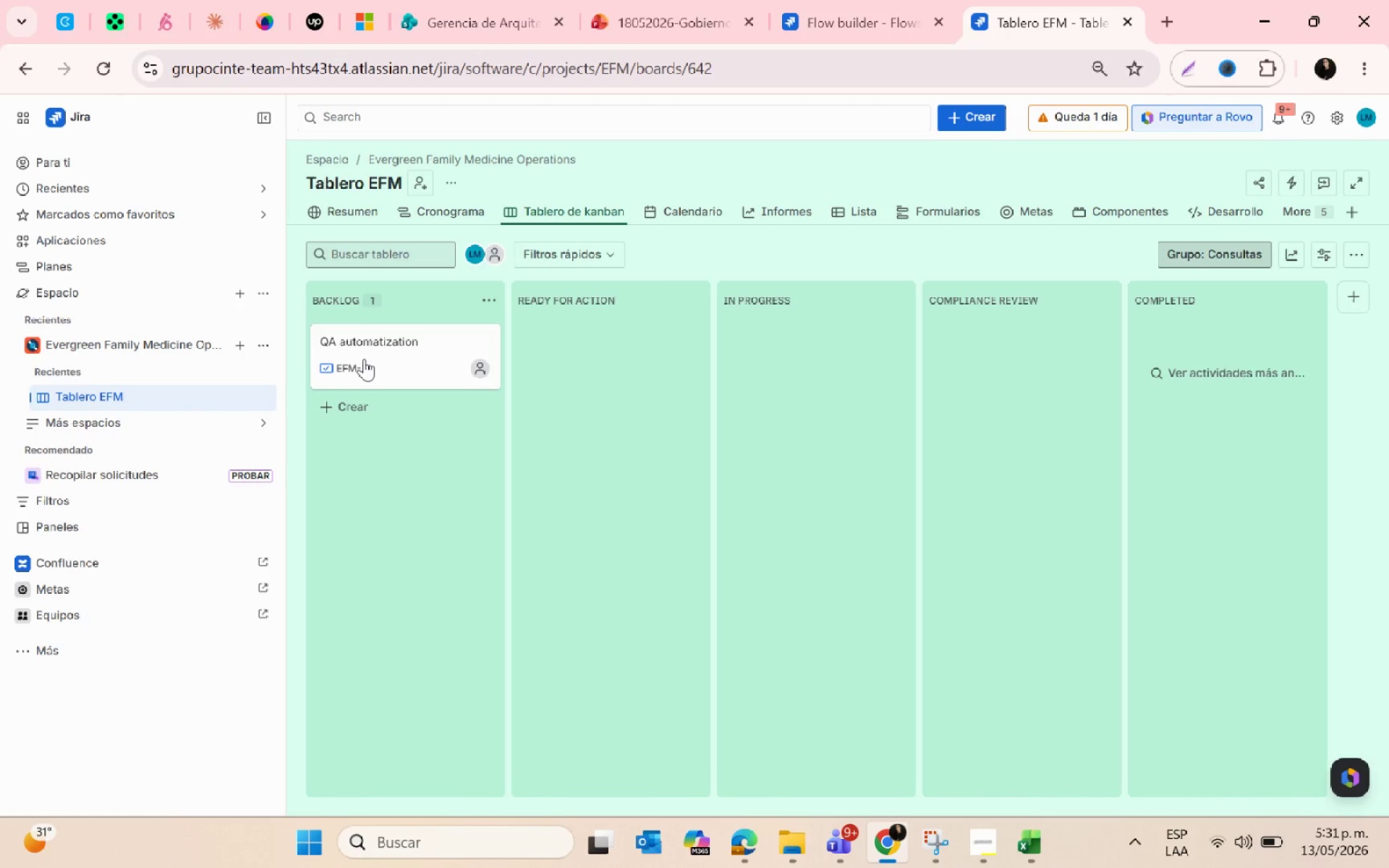 
left_click([380, 364])
 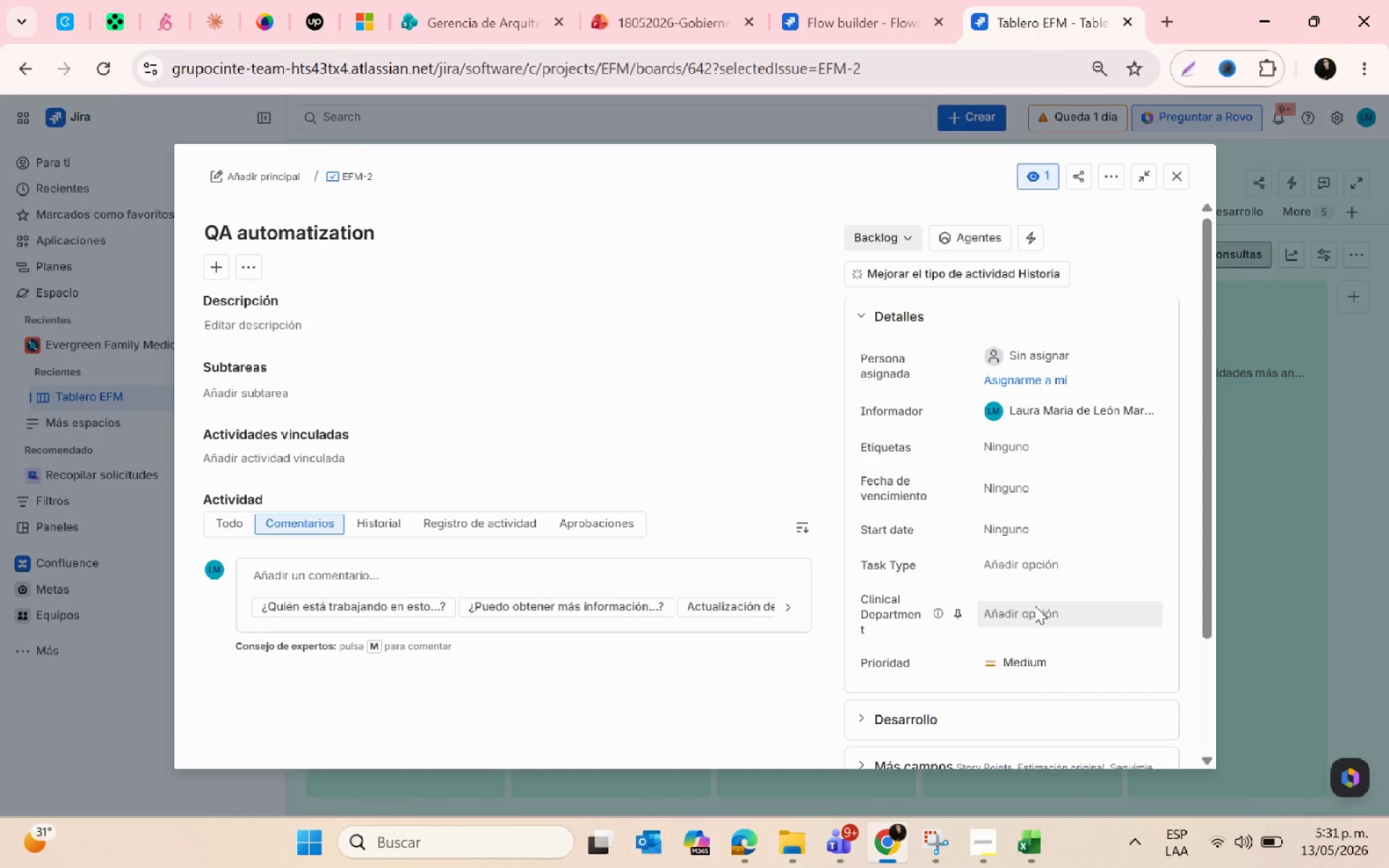 
left_click([1009, 568])
 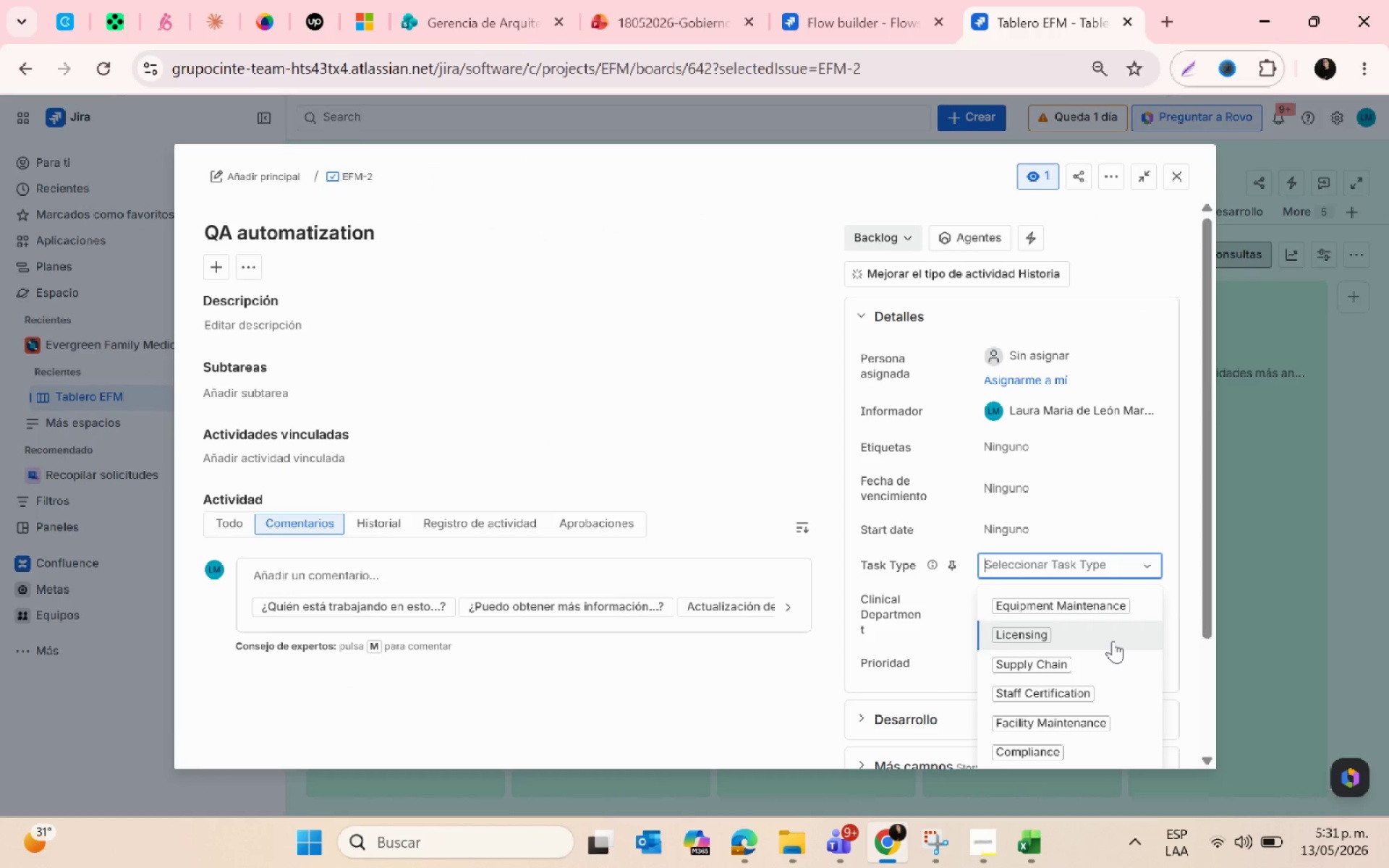 
left_click([1113, 641])
 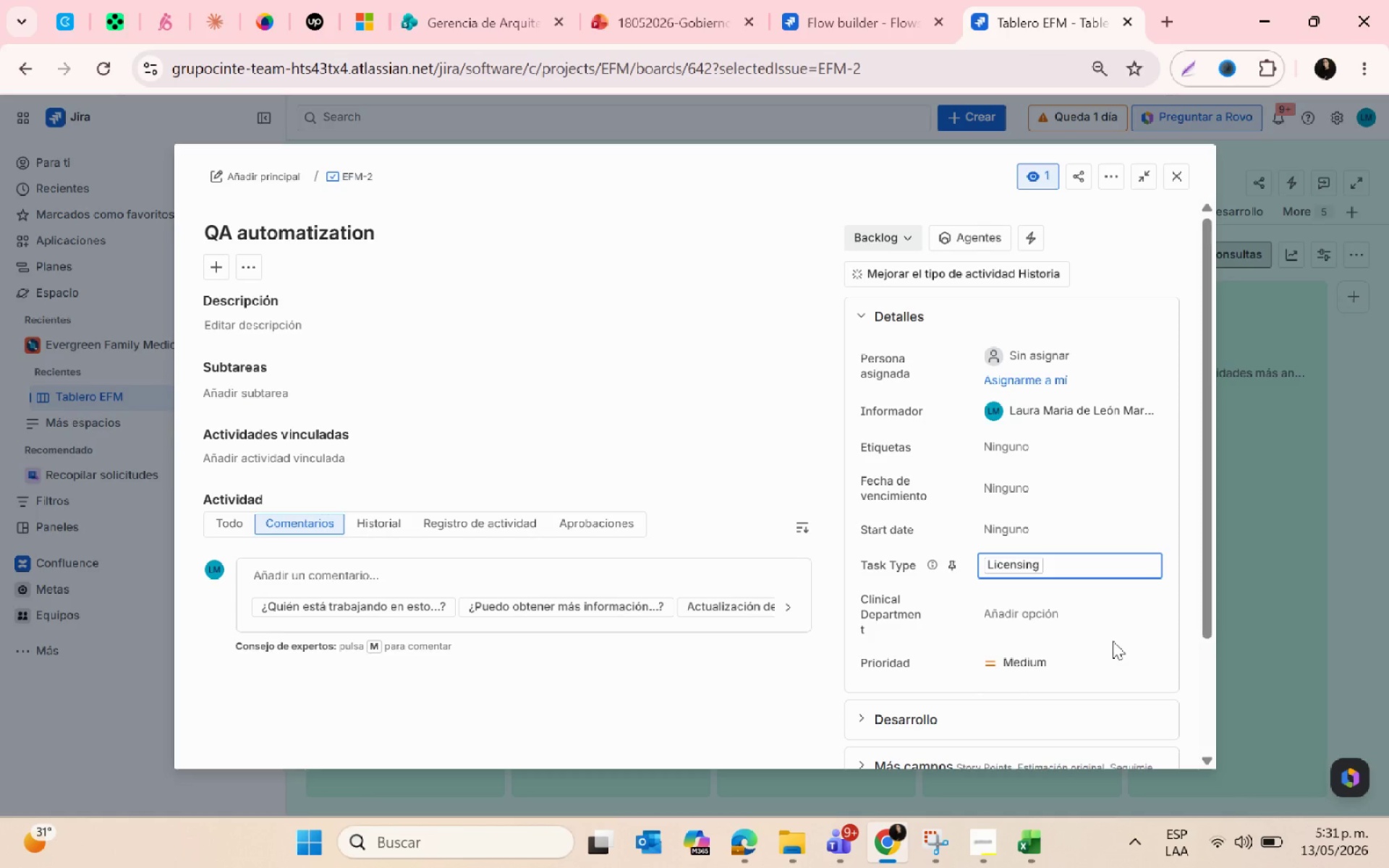 
scroll: coordinate [995, 598], scroll_direction: down, amount: 2.0
 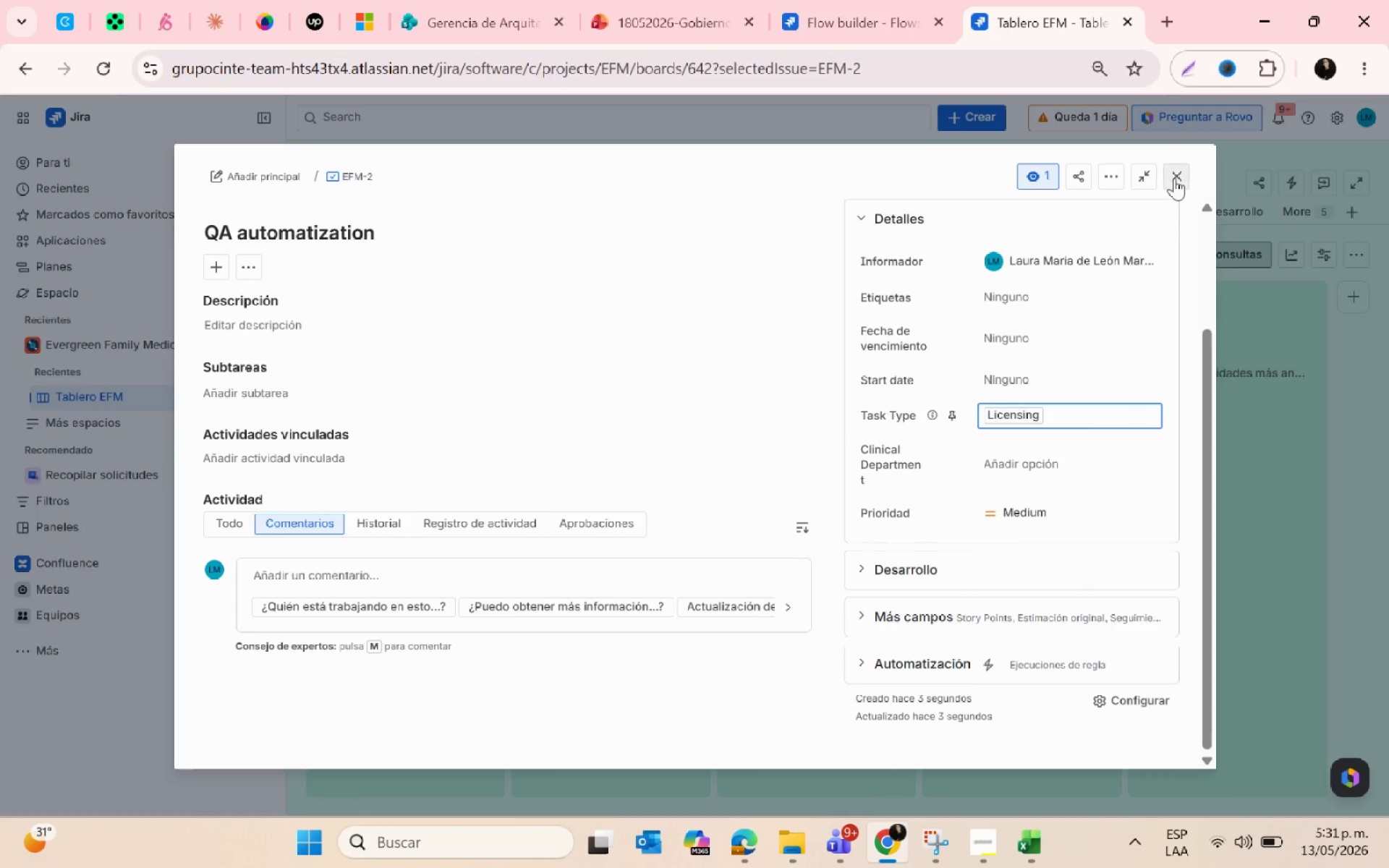 
left_click([1174, 178])
 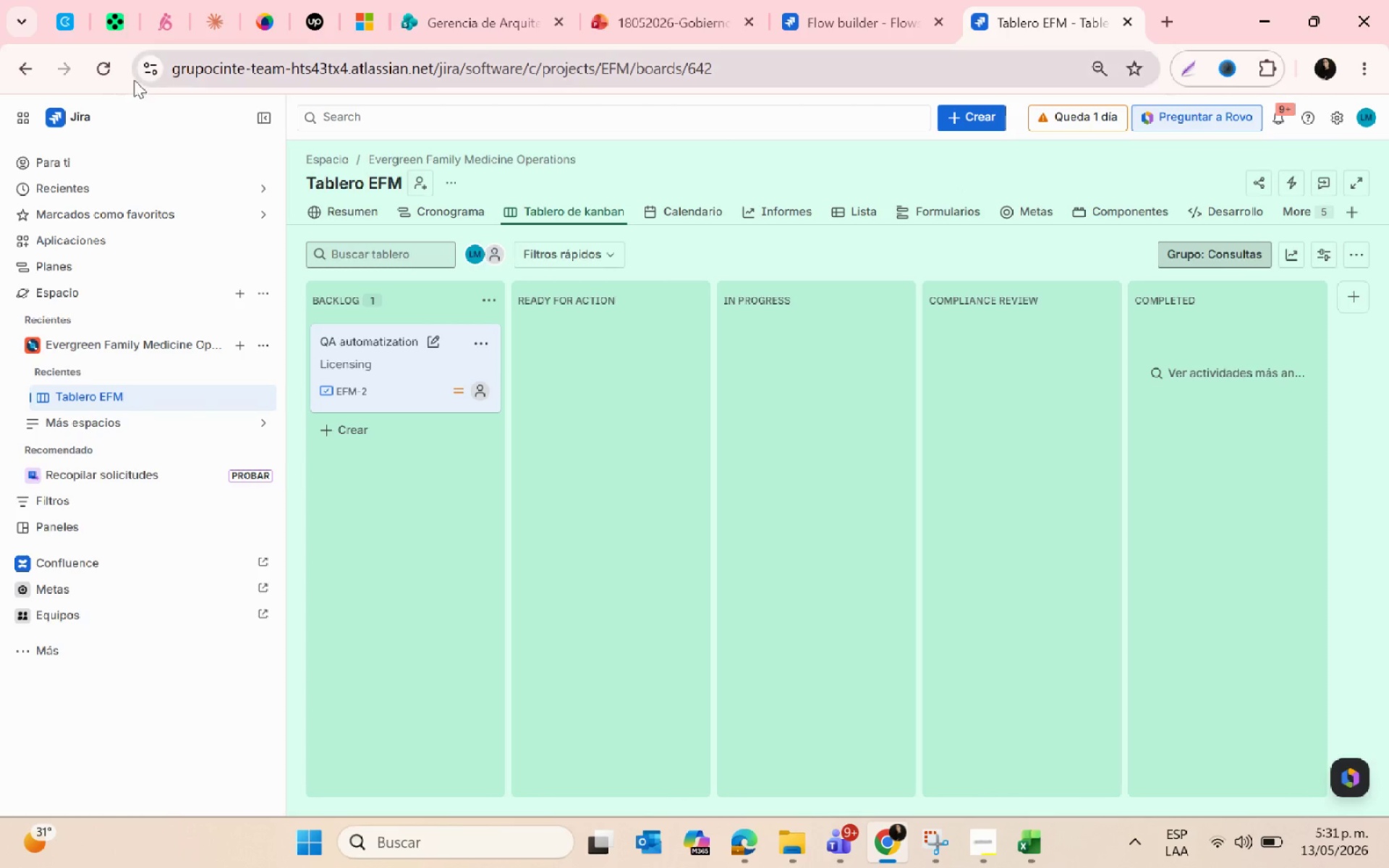 
left_click([112, 74])
 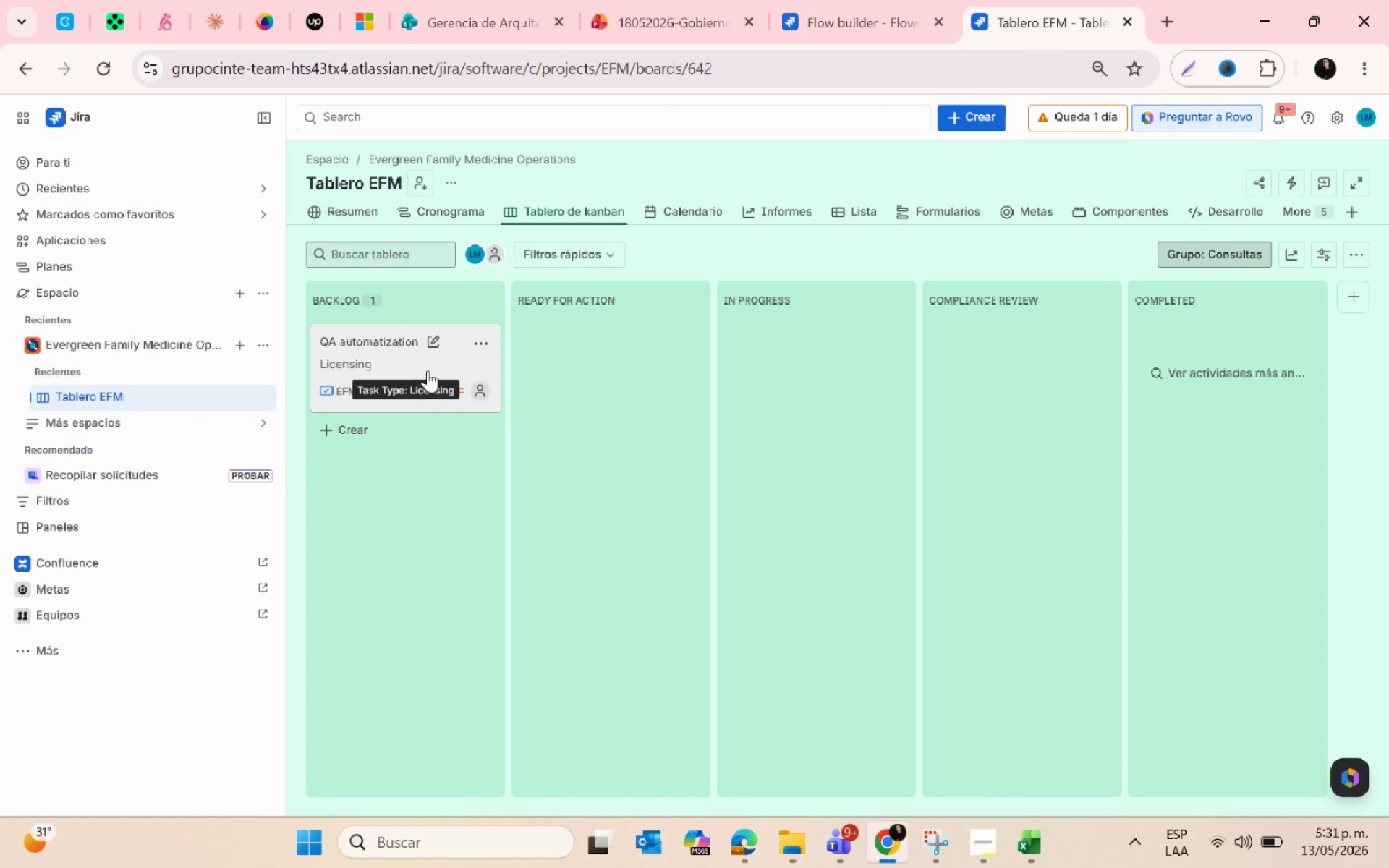 
wait(6.91)
 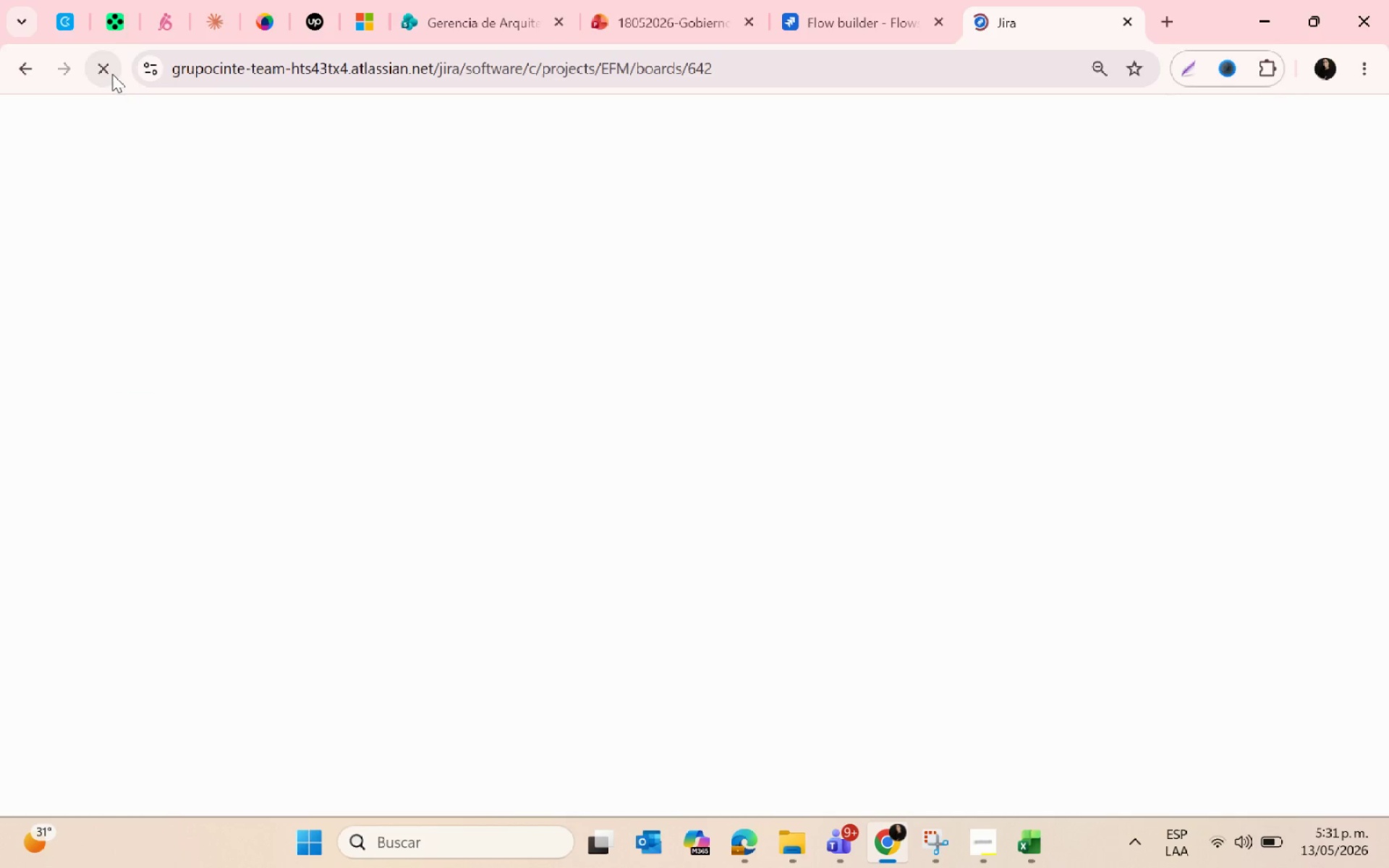 
left_click([430, 370])
 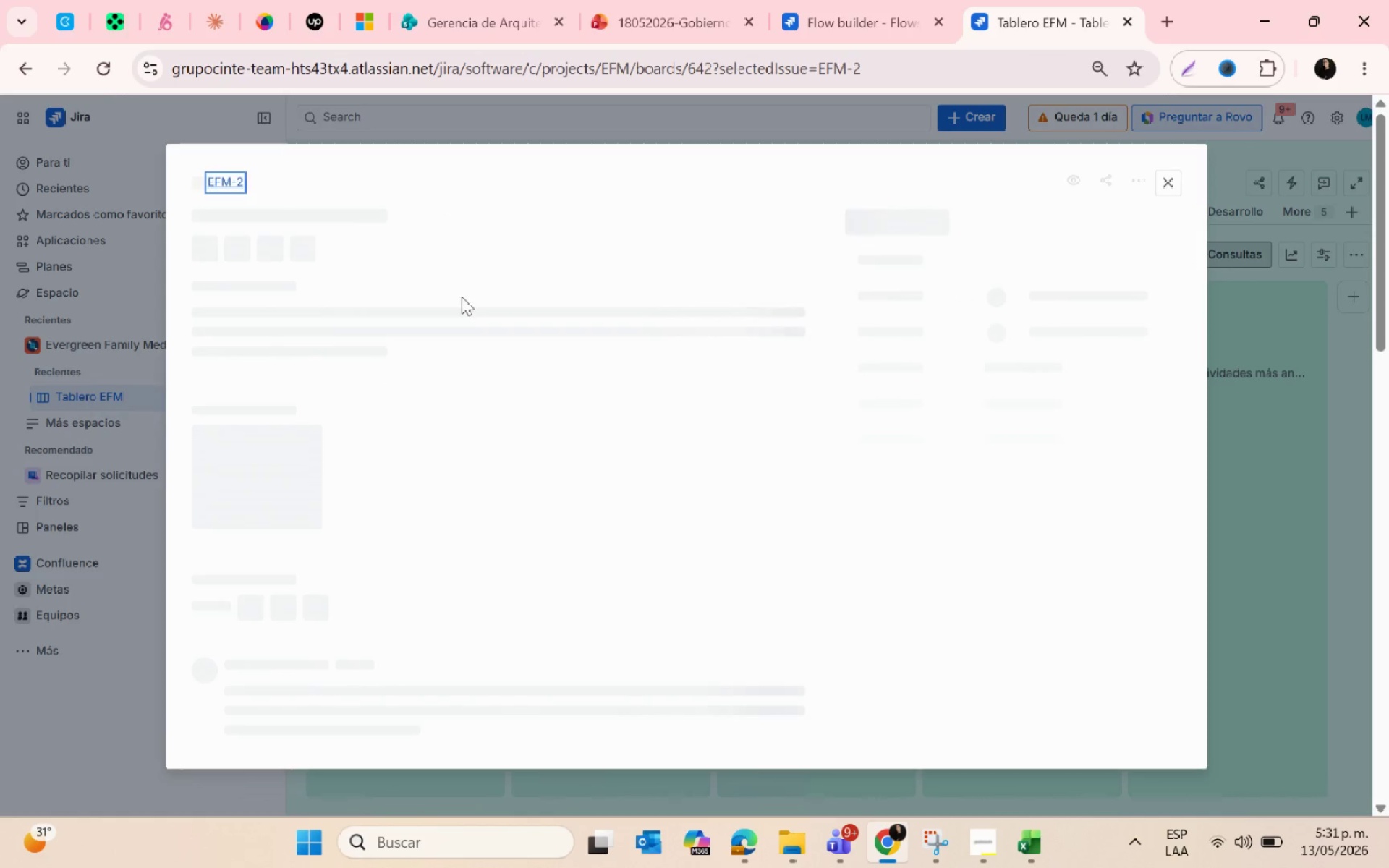 
left_click([799, 0])
 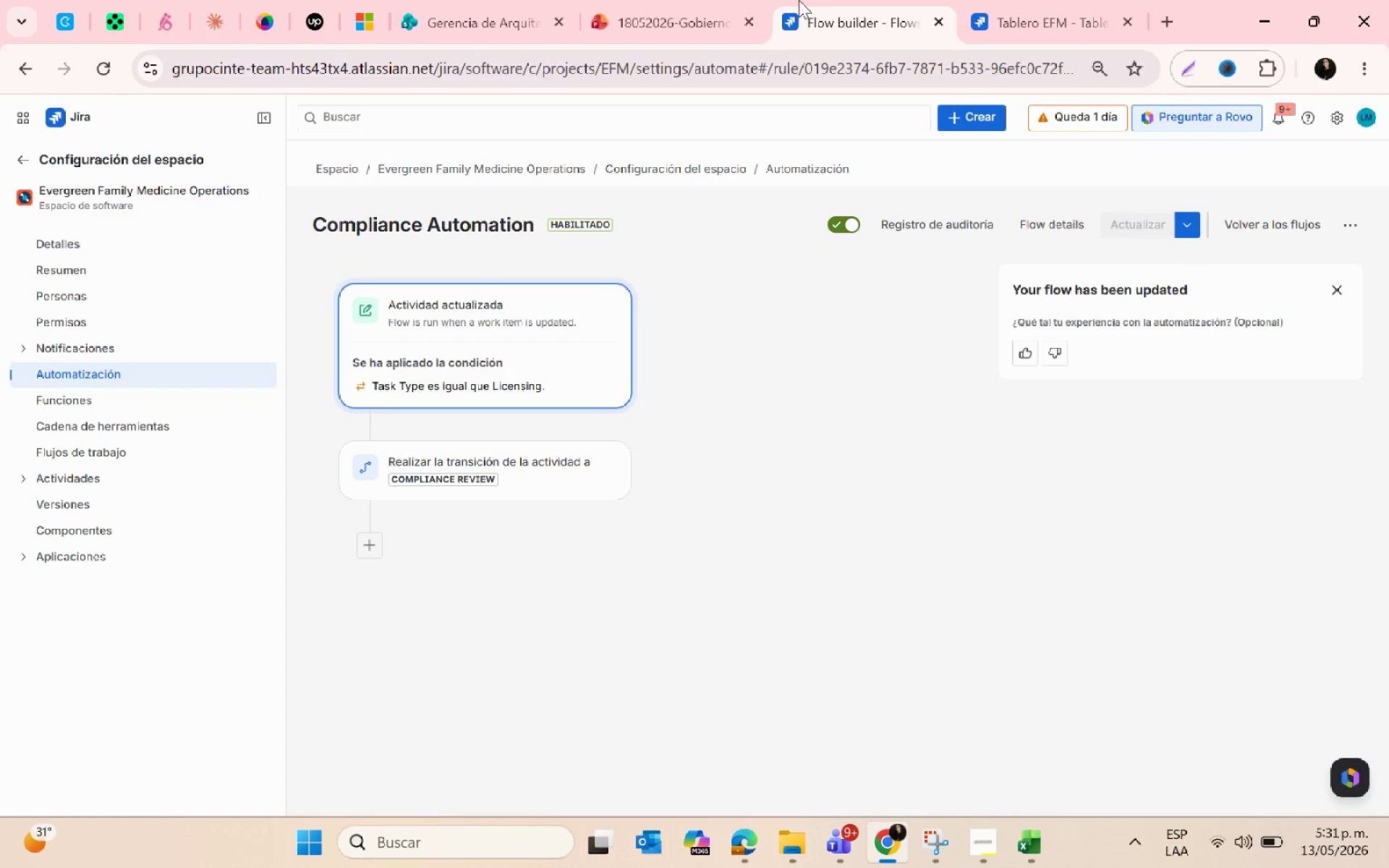 
wait(9.83)
 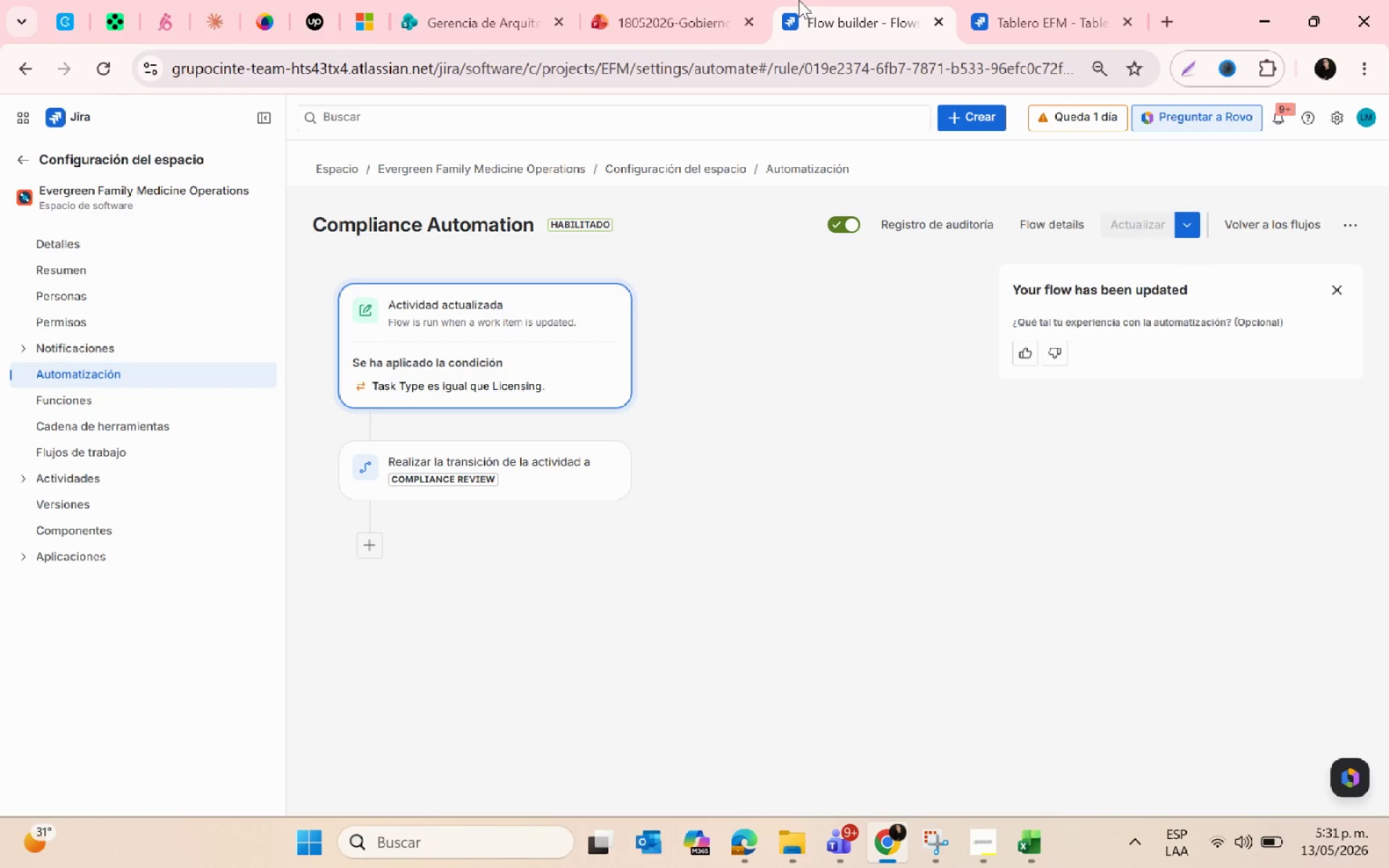 
left_click([114, 64])
 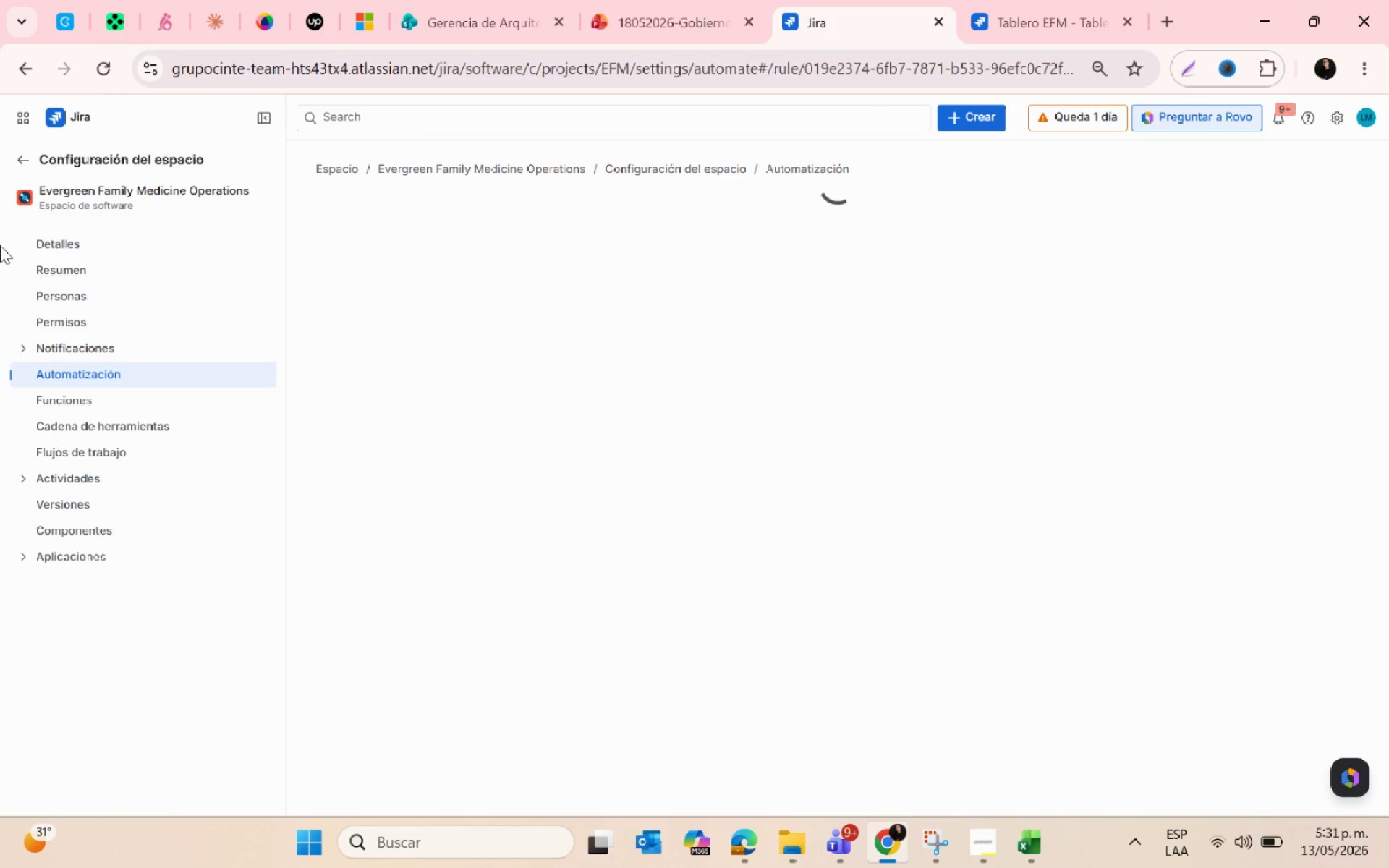 
left_click([1028, 0])
 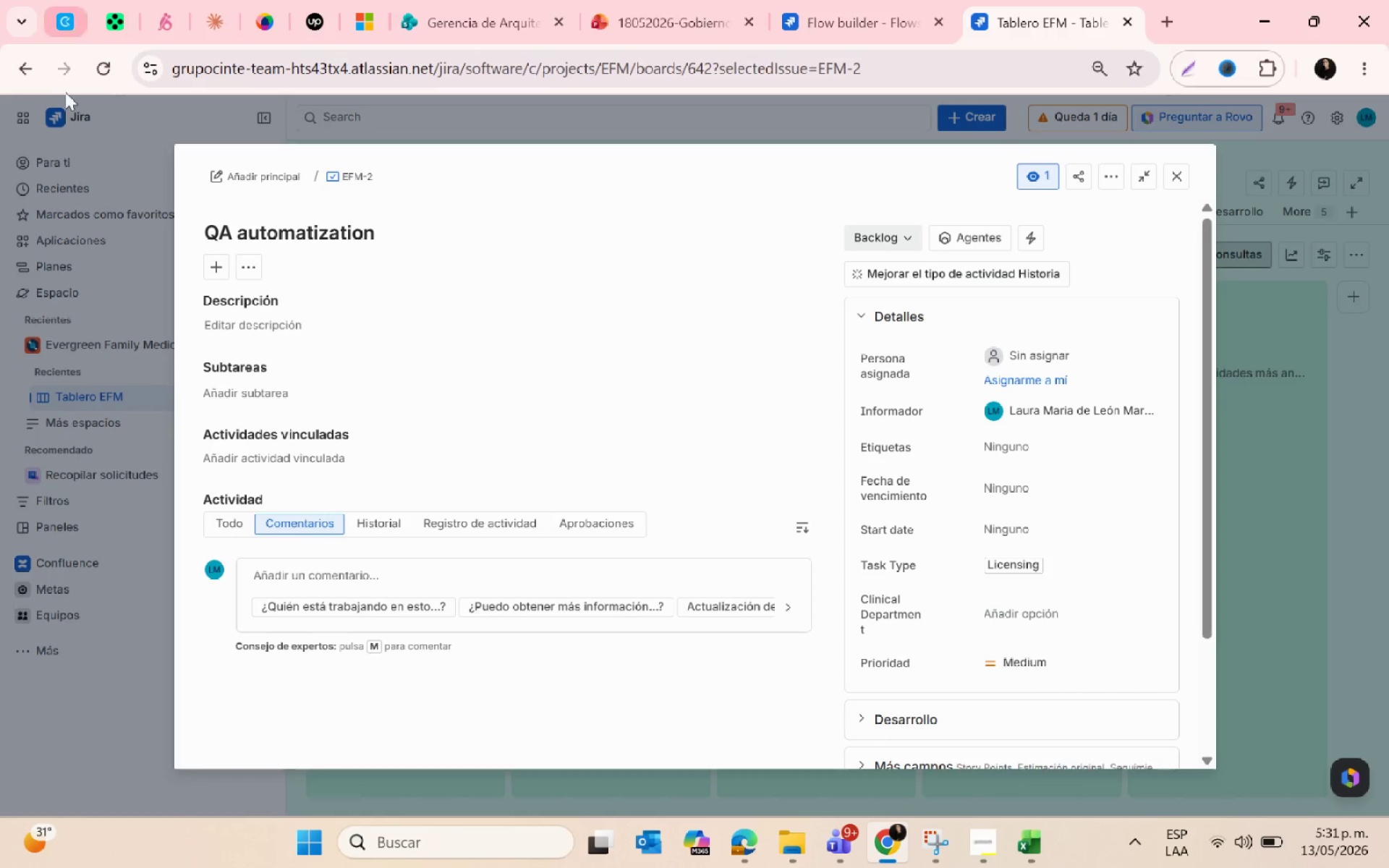 
left_click([96, 67])
 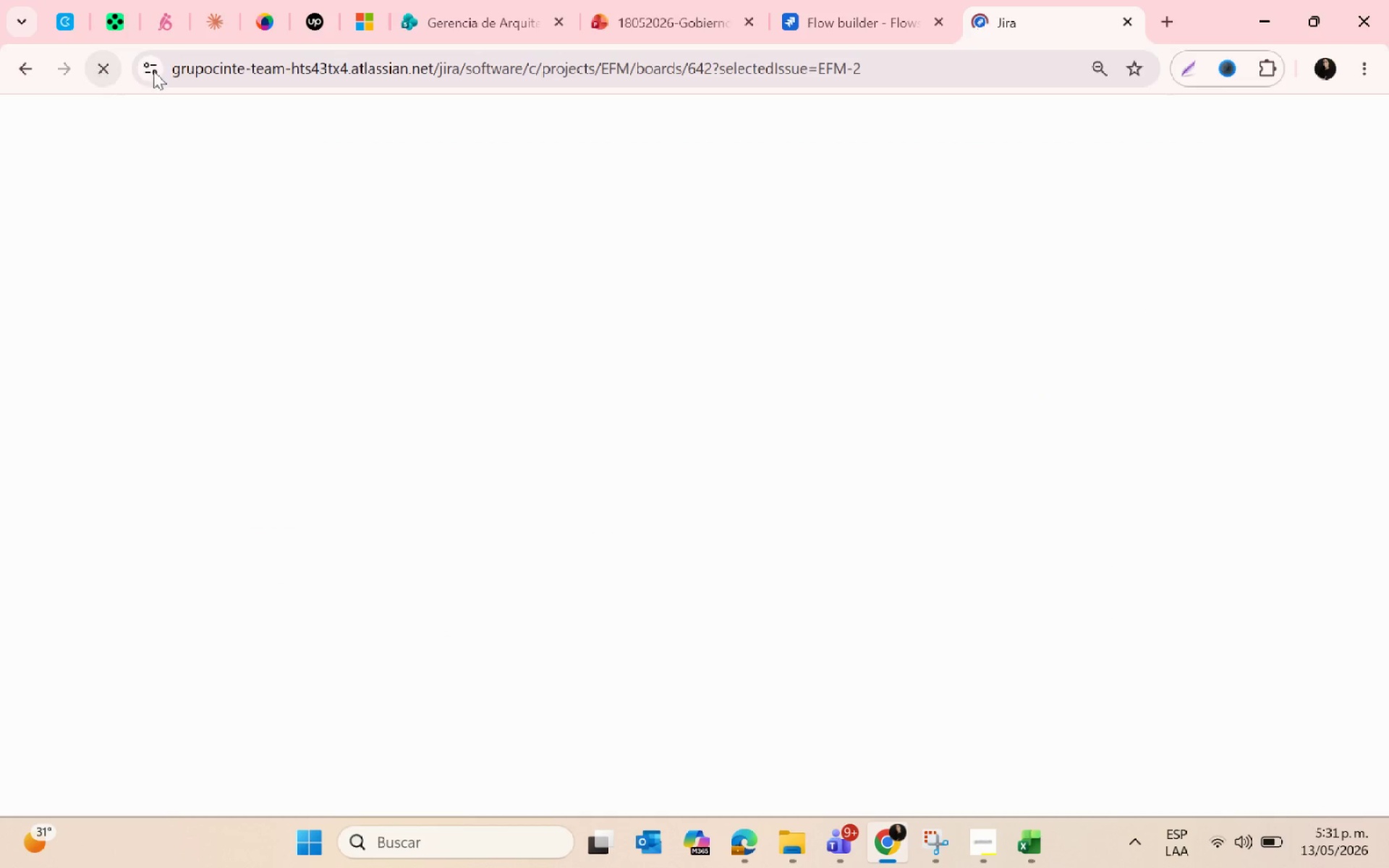 
left_click([873, 18])
 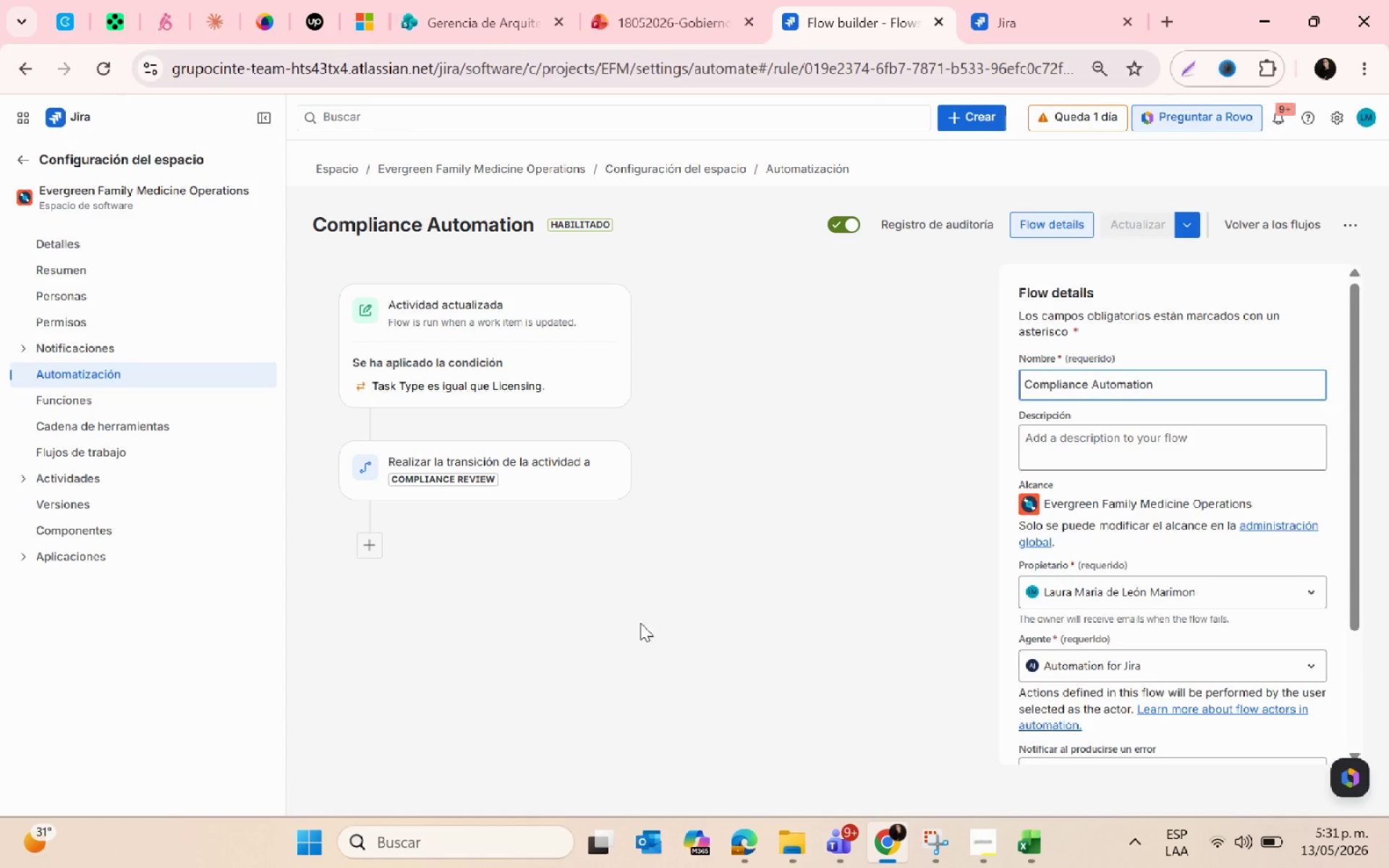 
scroll: coordinate [681, 611], scroll_direction: down, amount: 1.0
 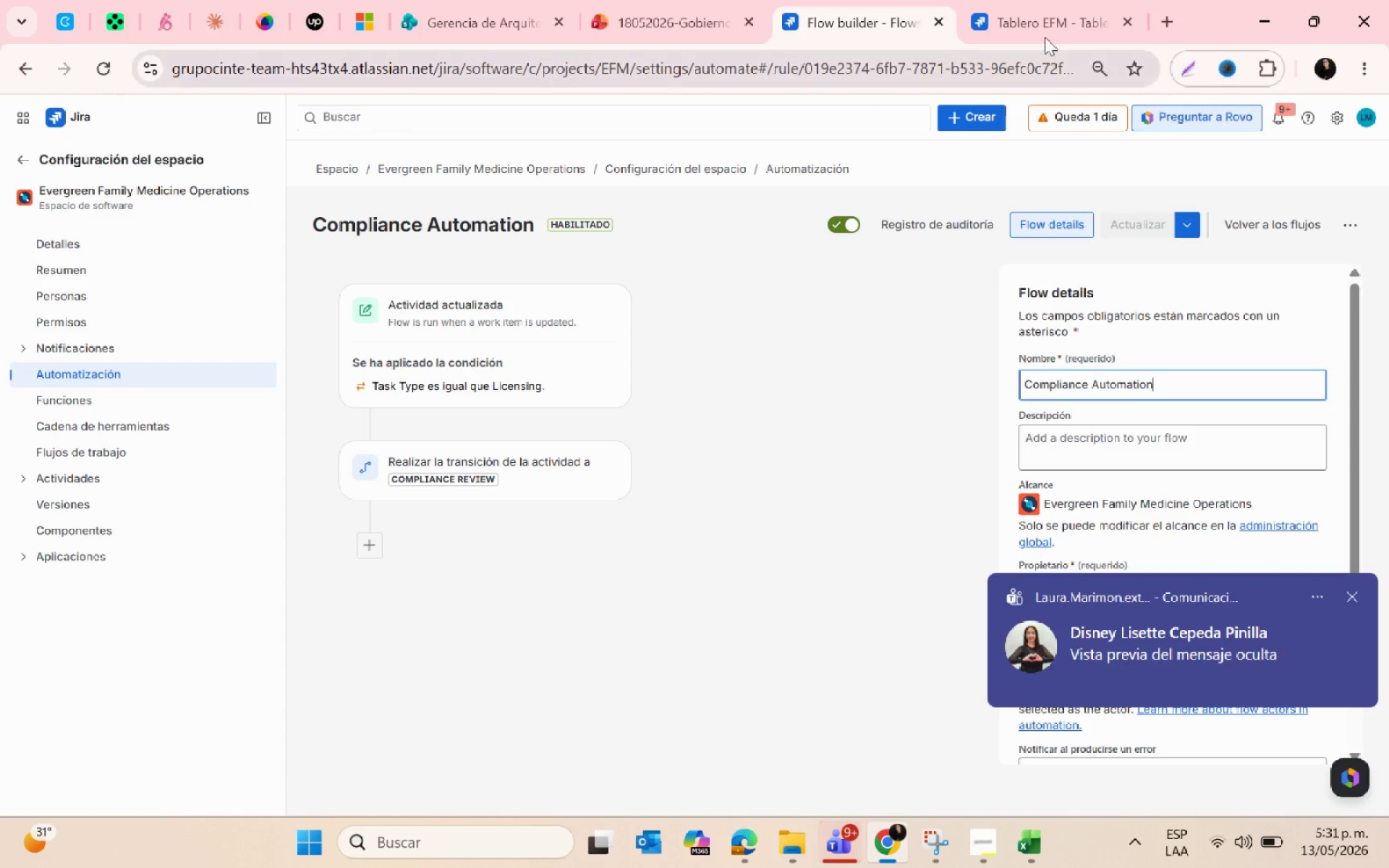 
left_click([1044, 35])
 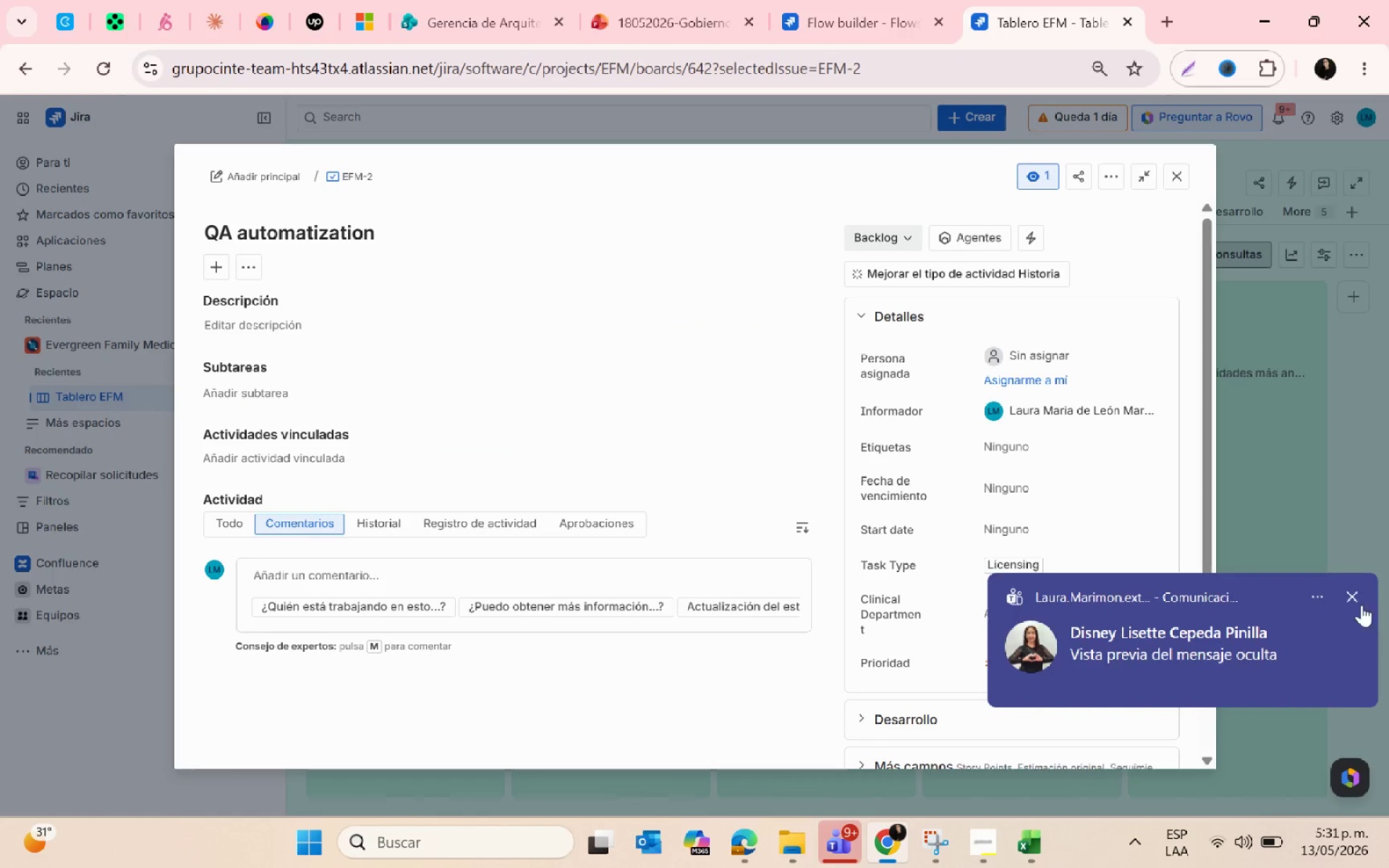 
left_click([1349, 599])
 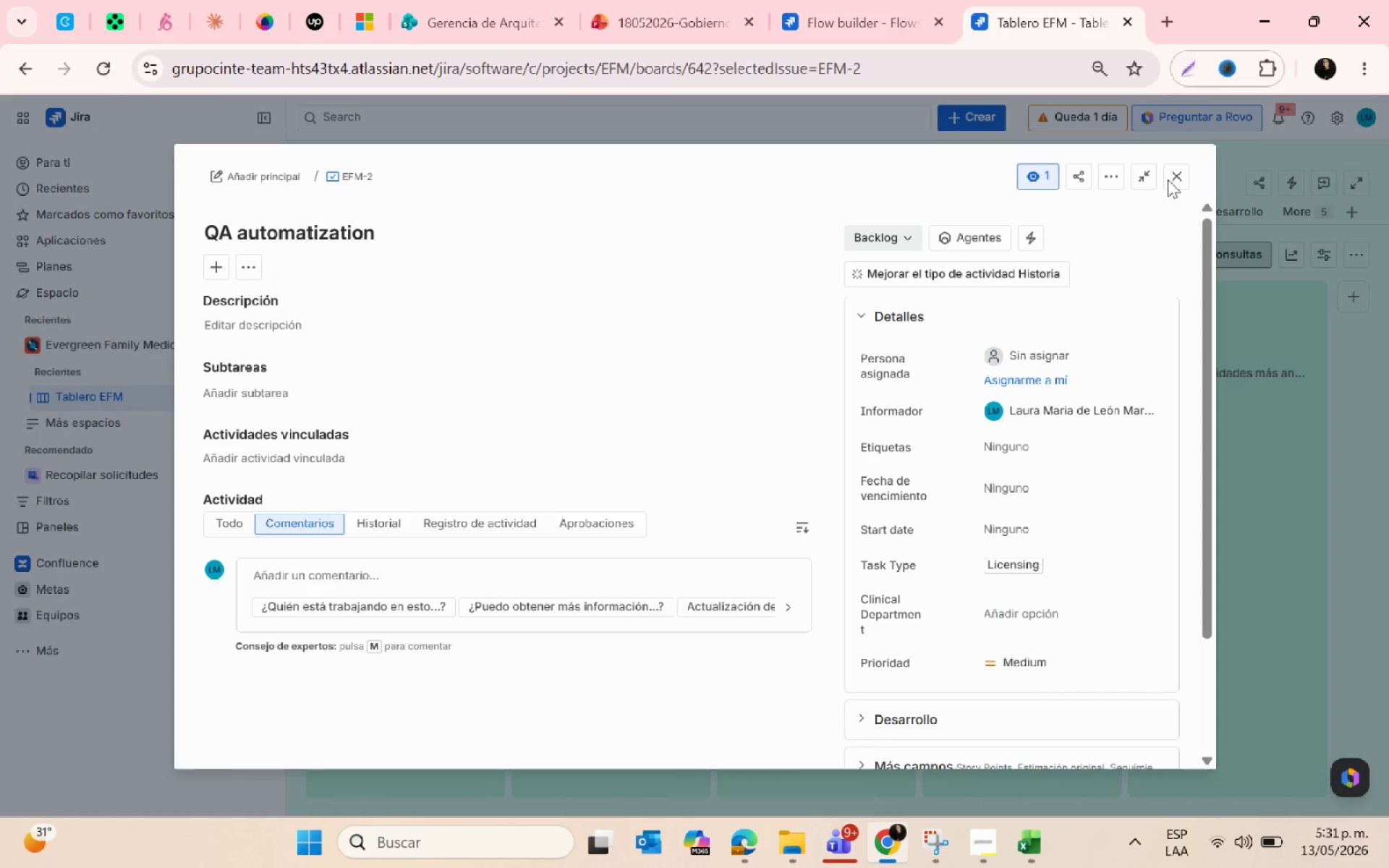 
left_click([1166, 177])
 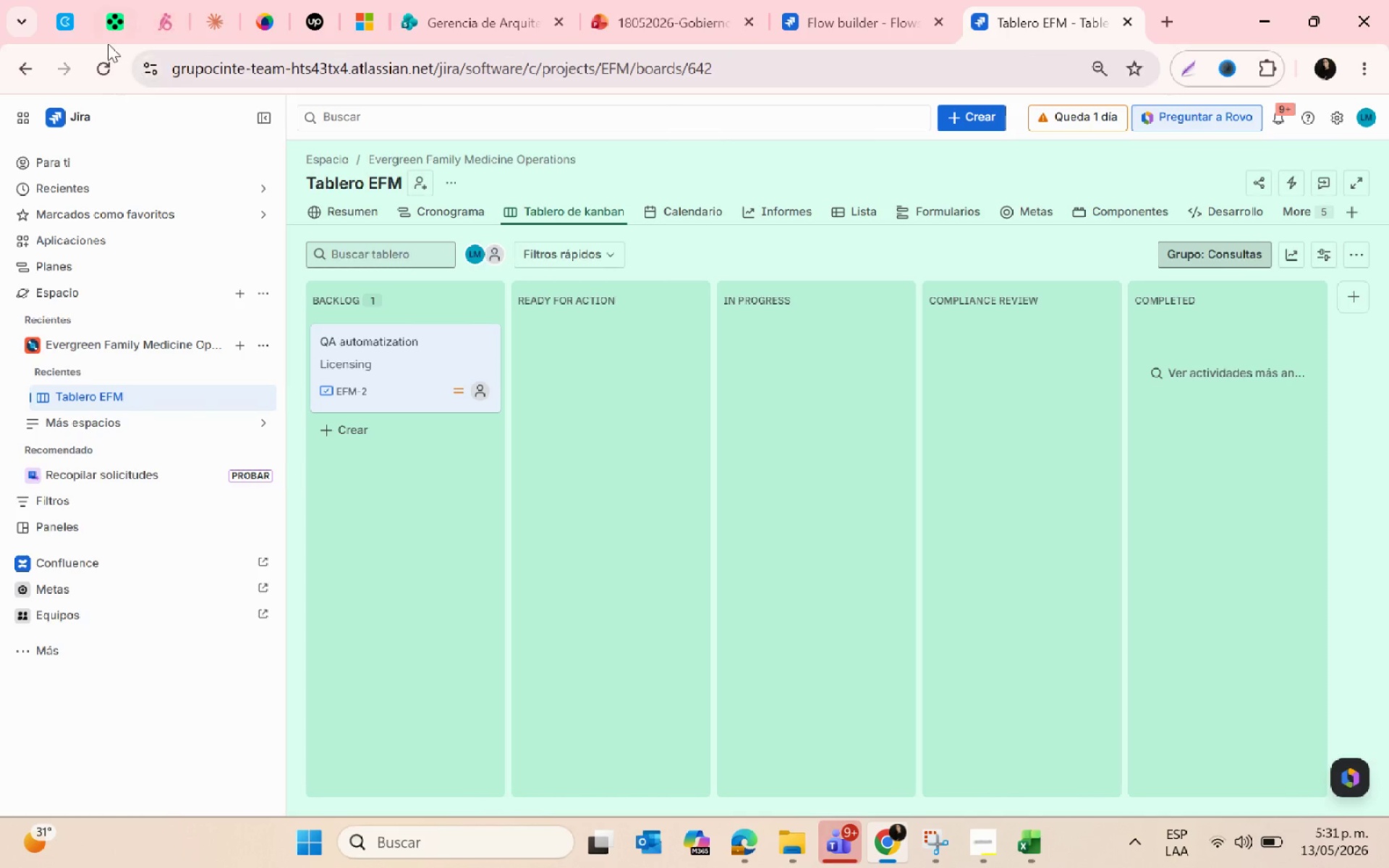 
left_click([101, 62])
 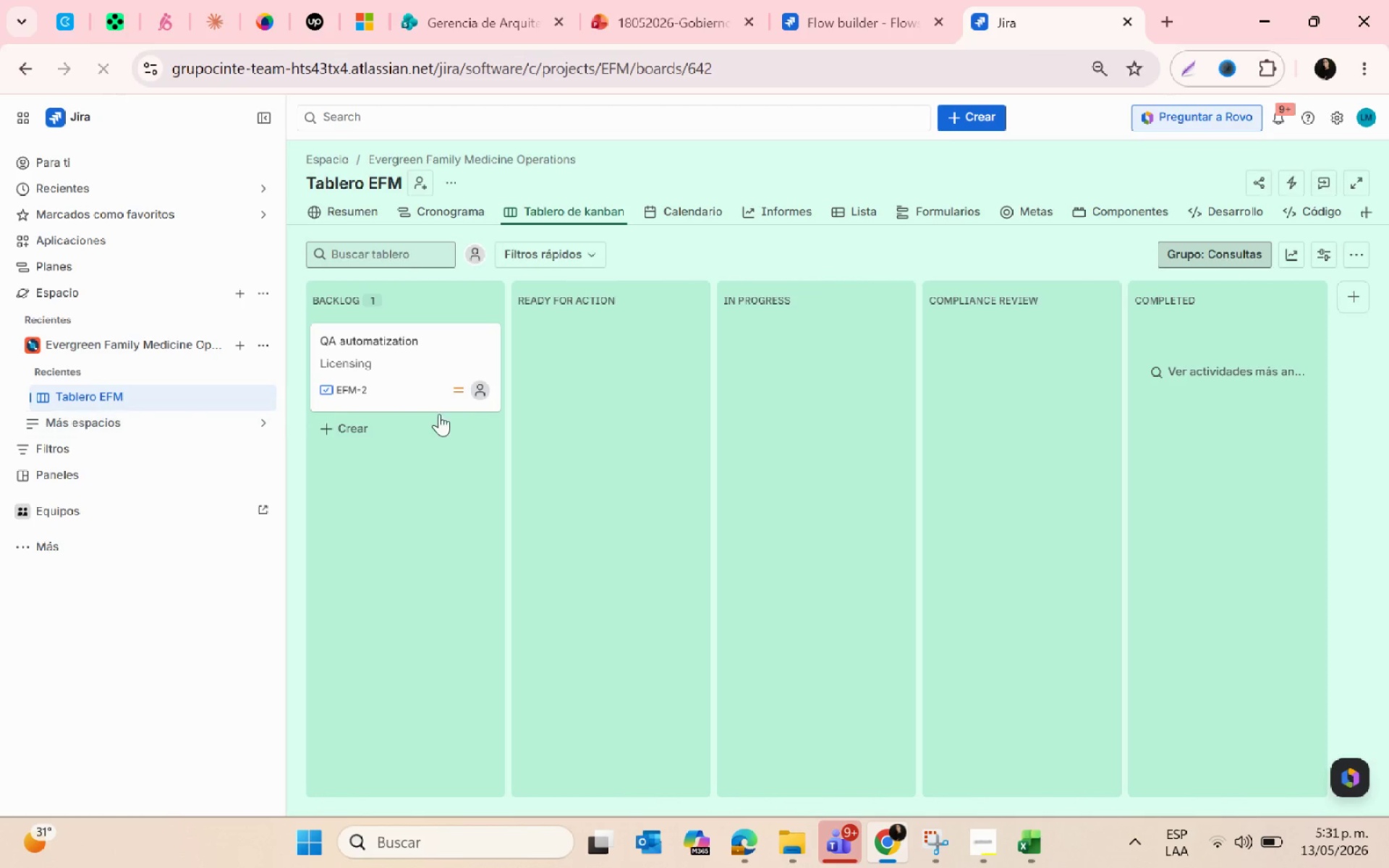 
wait(6.52)
 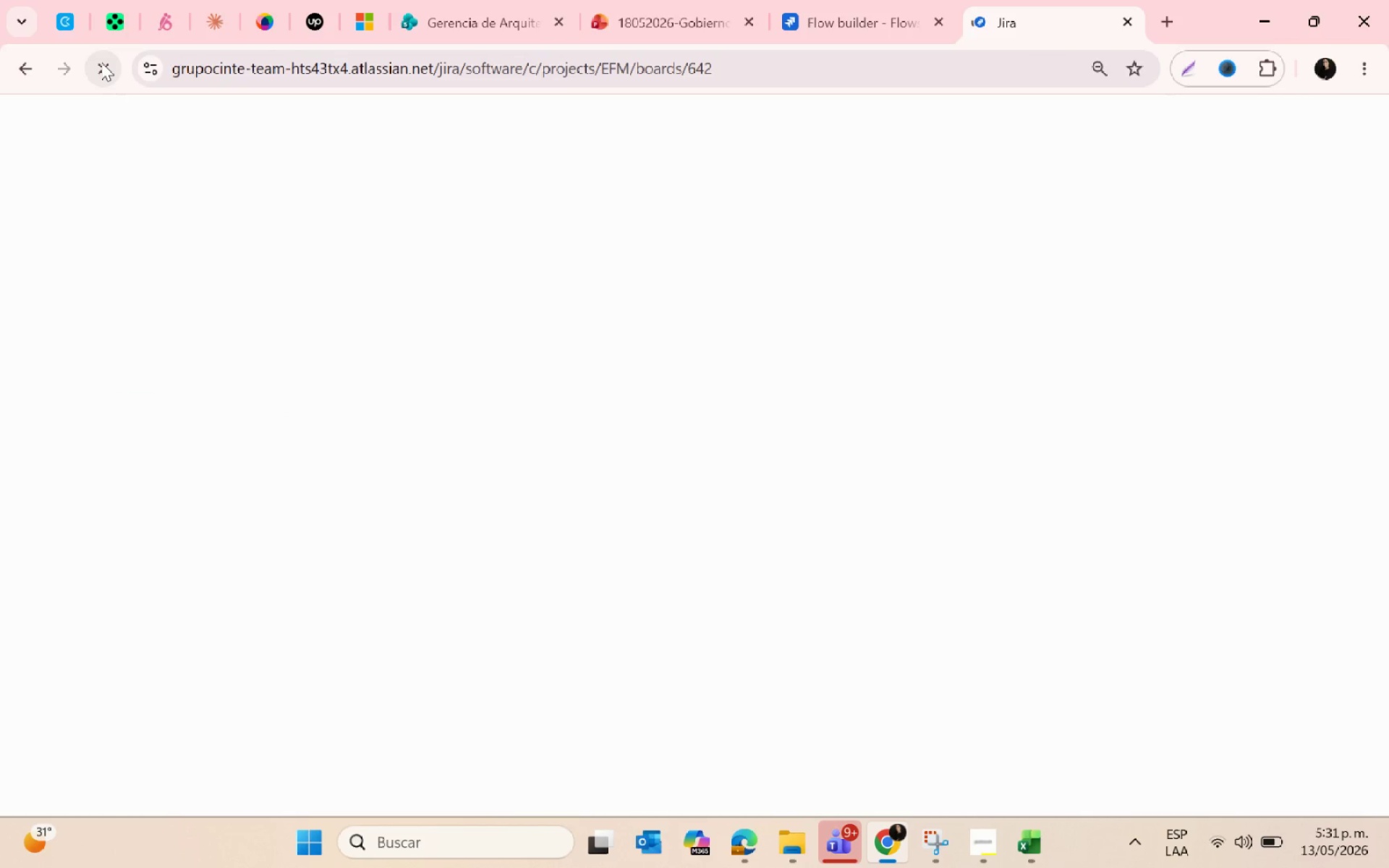 
left_click([880, 0])
 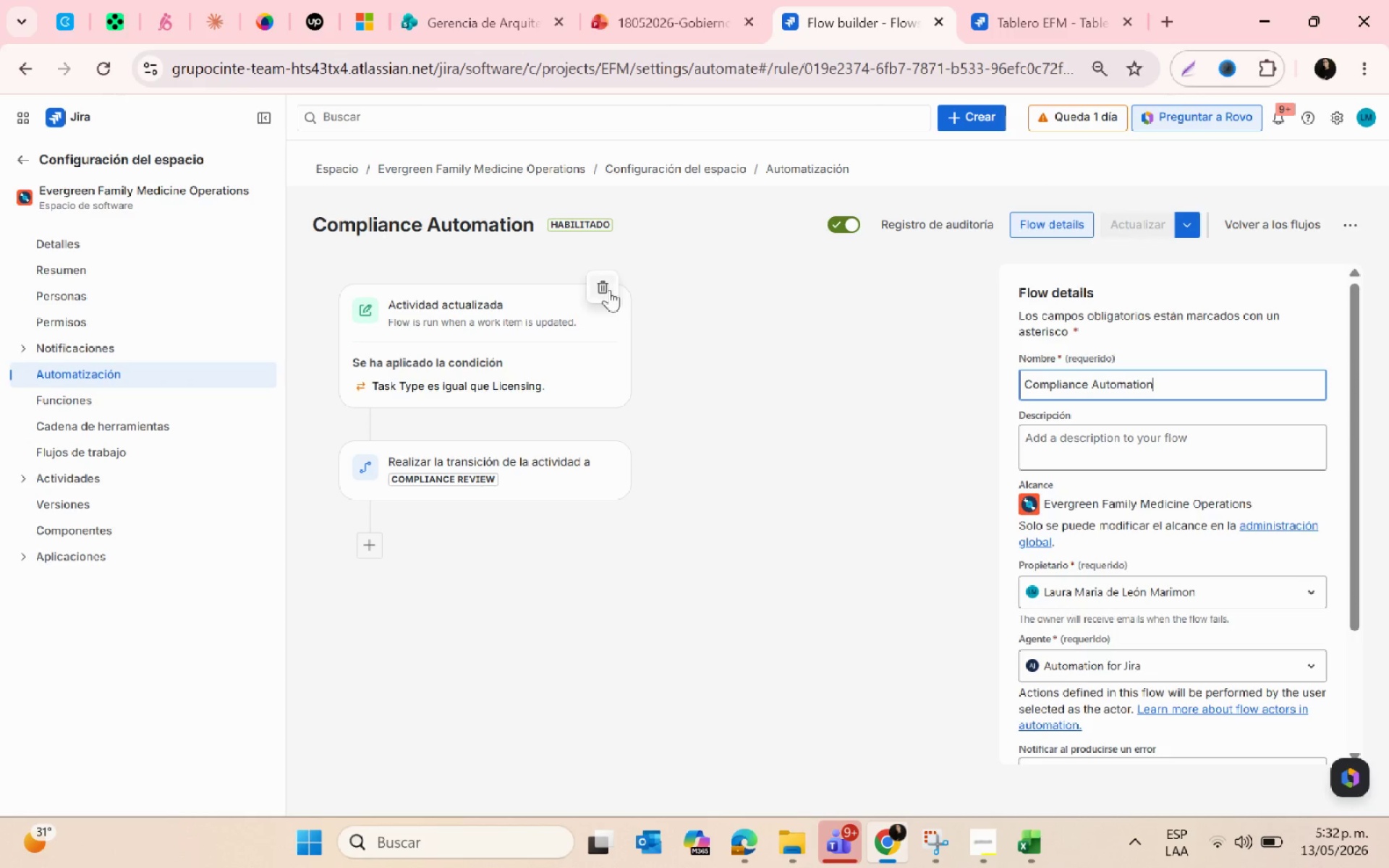 
left_click([365, 425])
 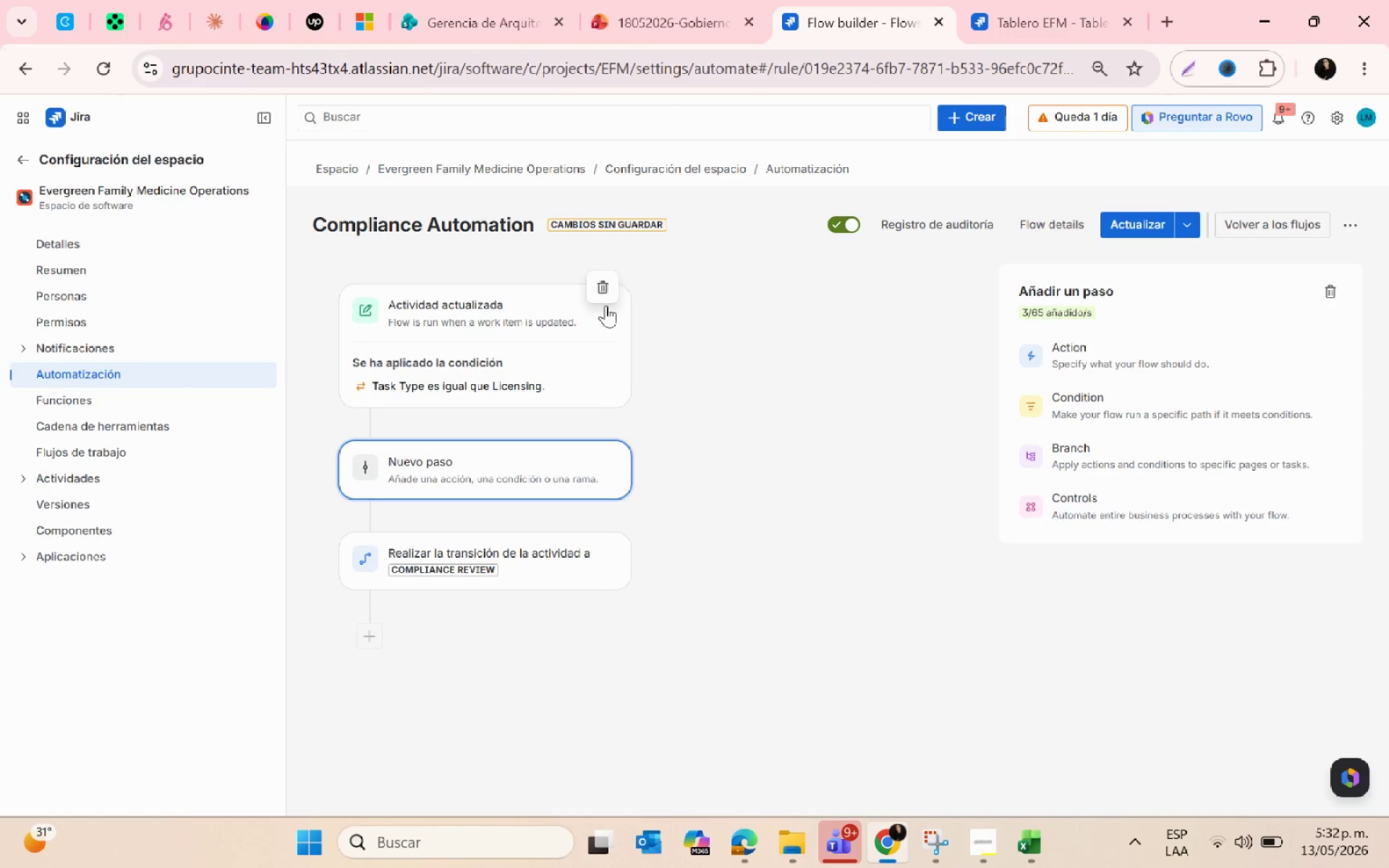 
left_click([593, 301])
 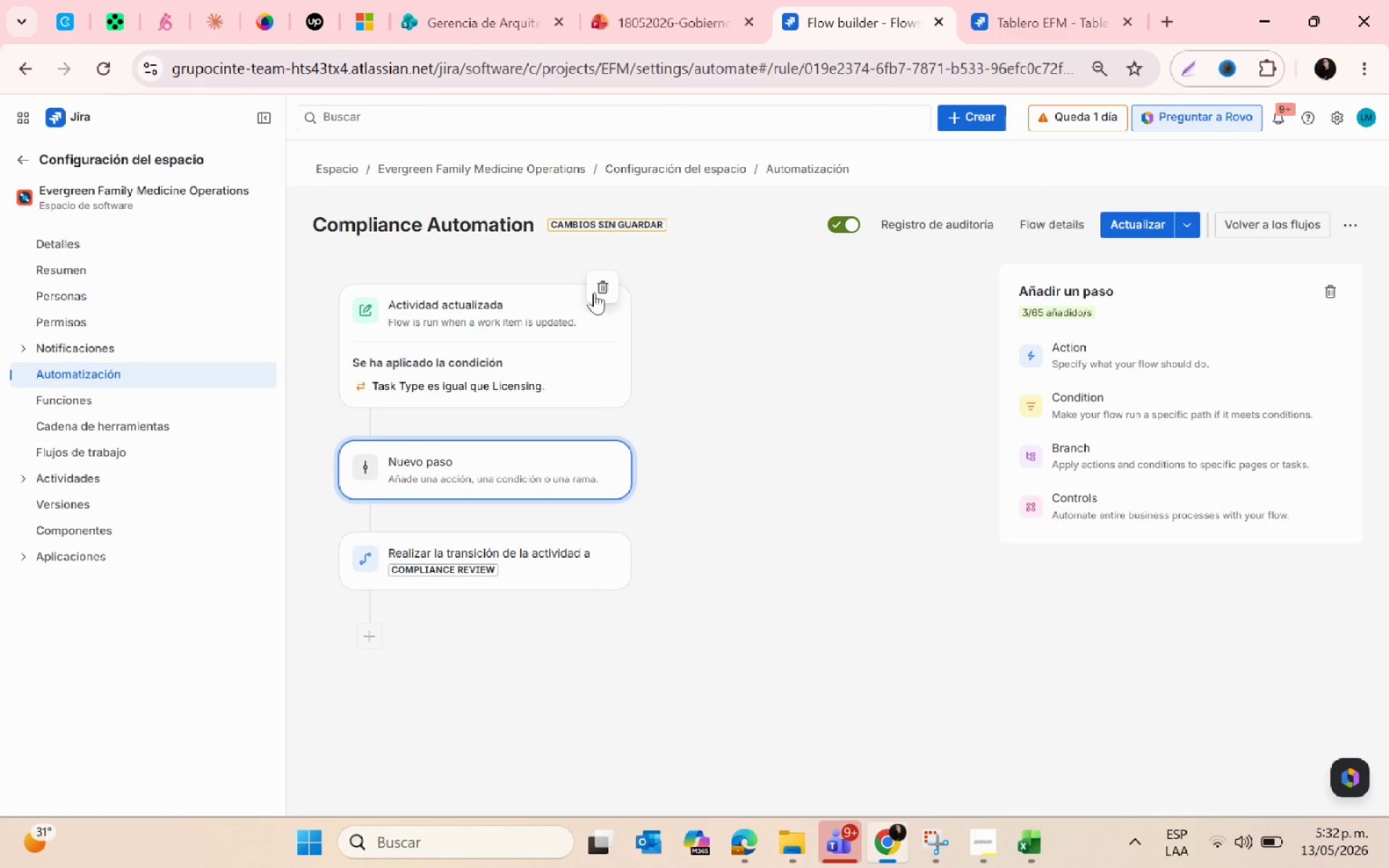 
left_click([597, 287])
 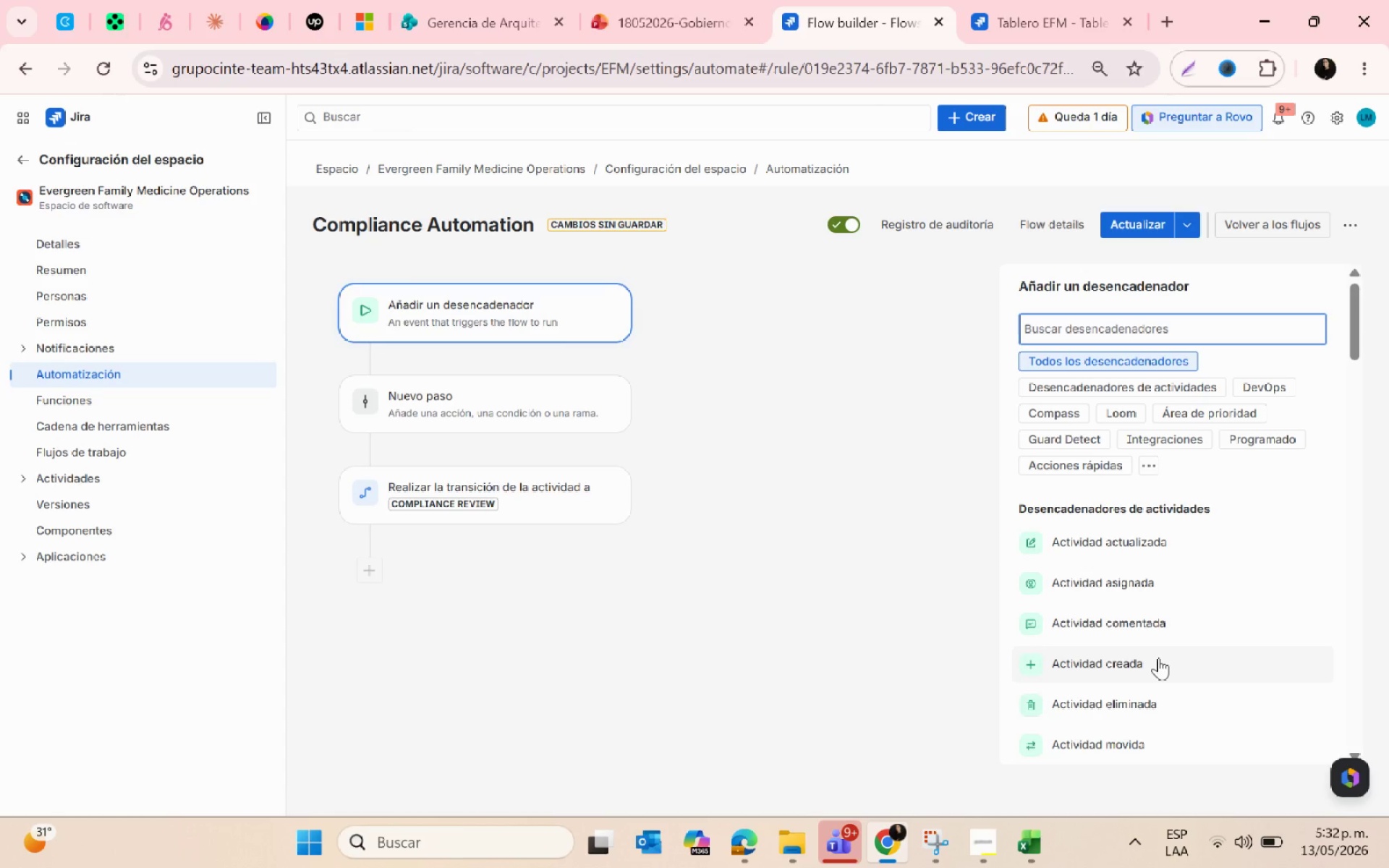 
left_click([1158, 658])
 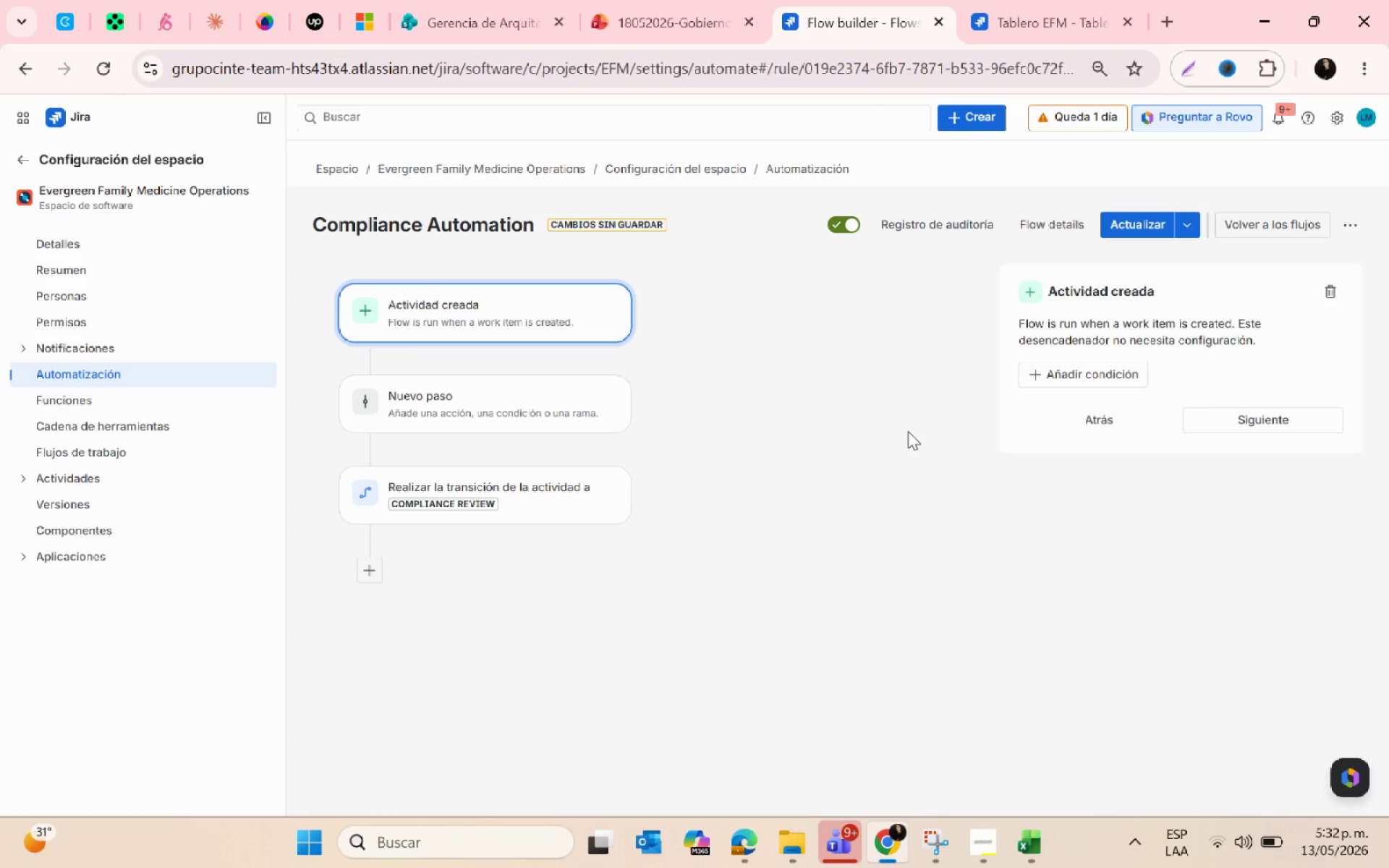 
left_click([1060, 371])
 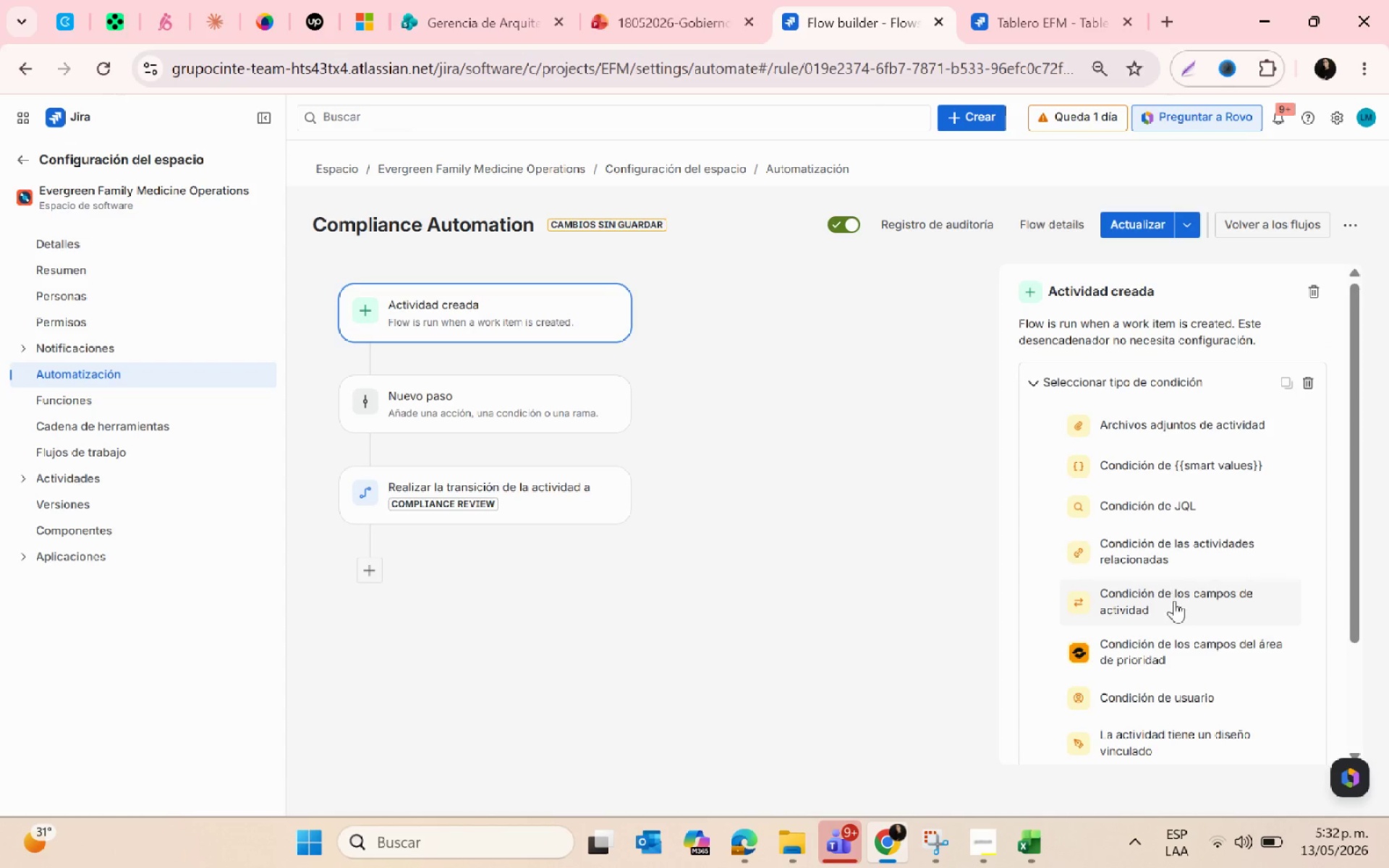 
left_click([1174, 601])
 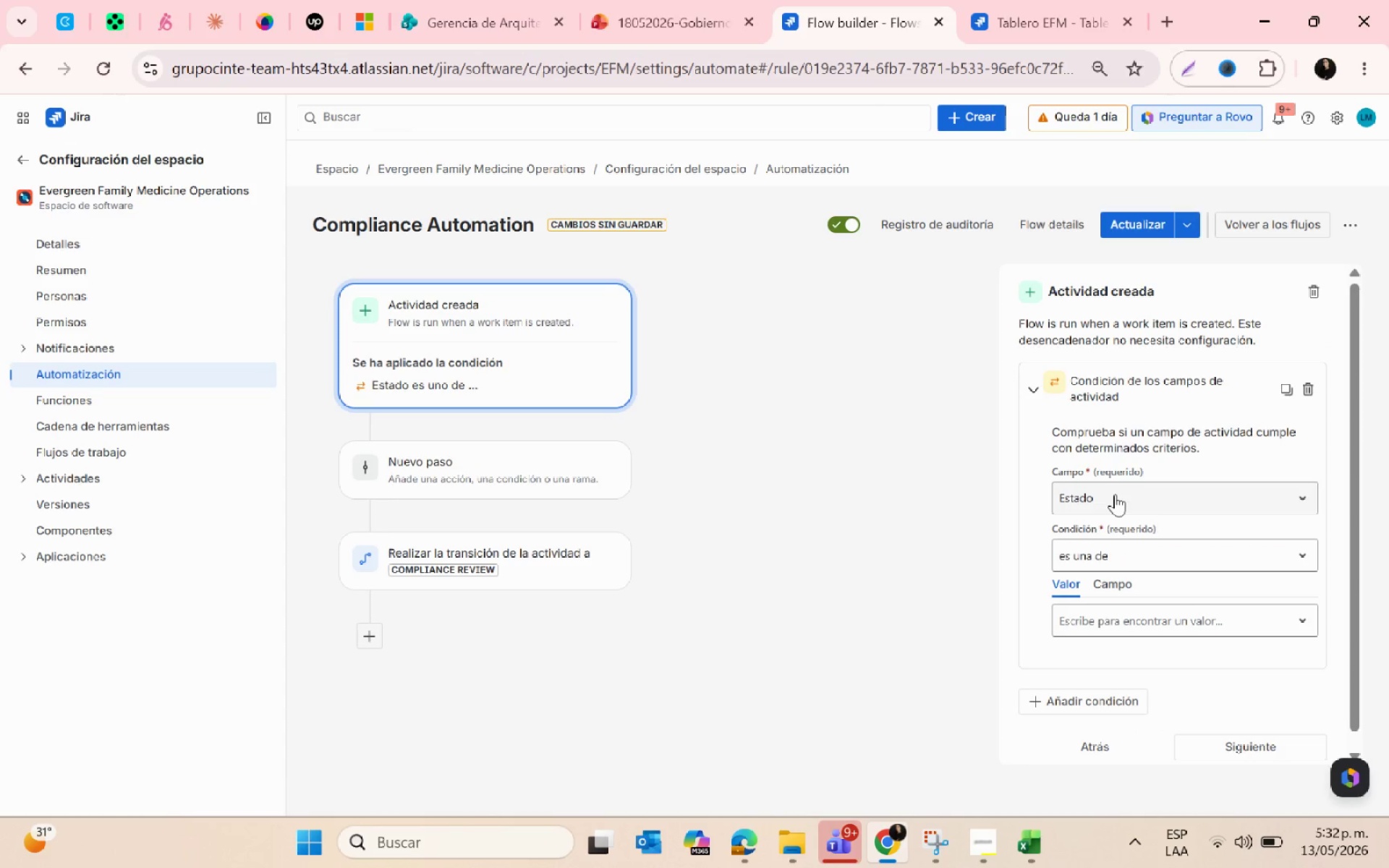 
left_click([1115, 494])
 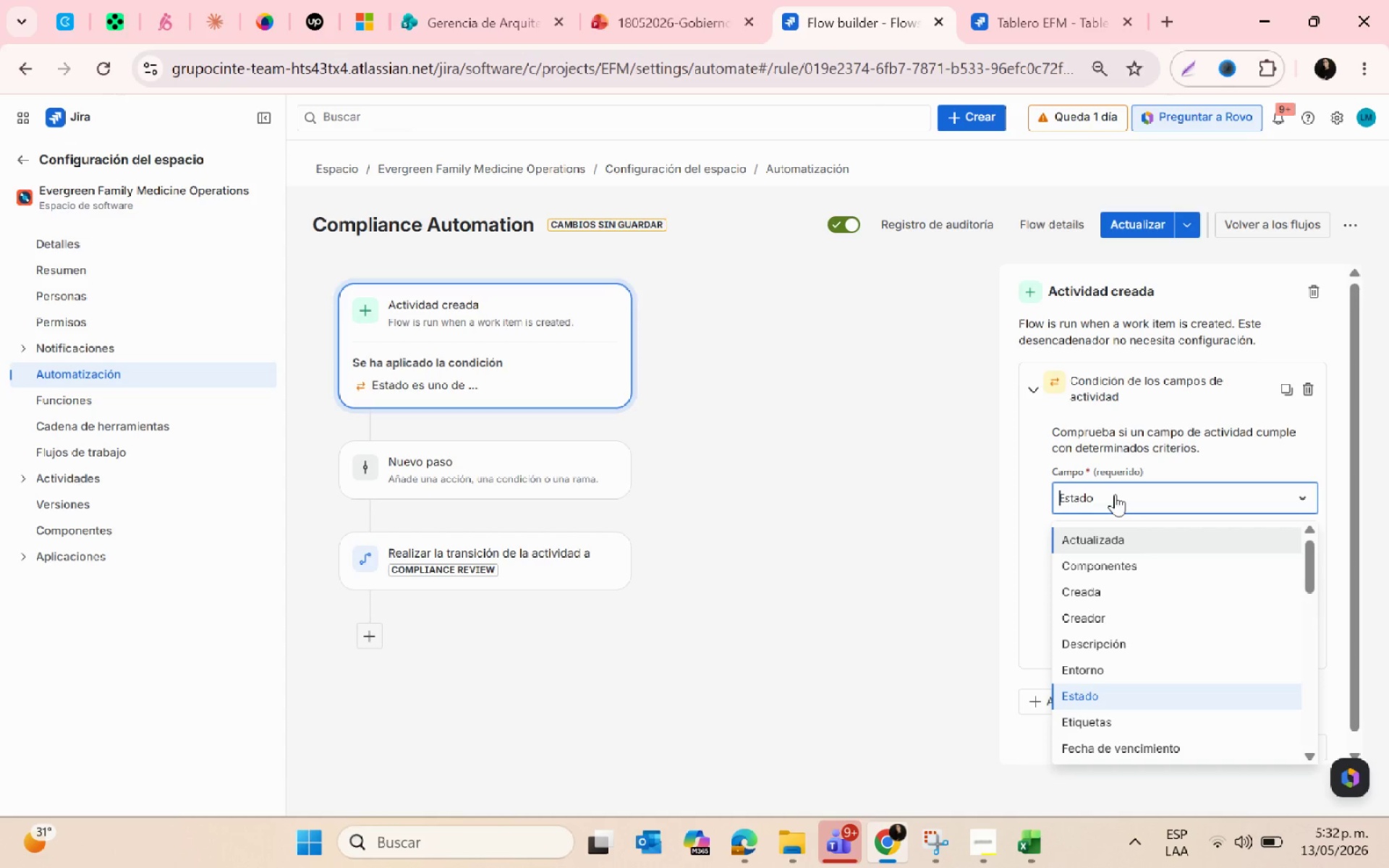 
wait(7.47)
 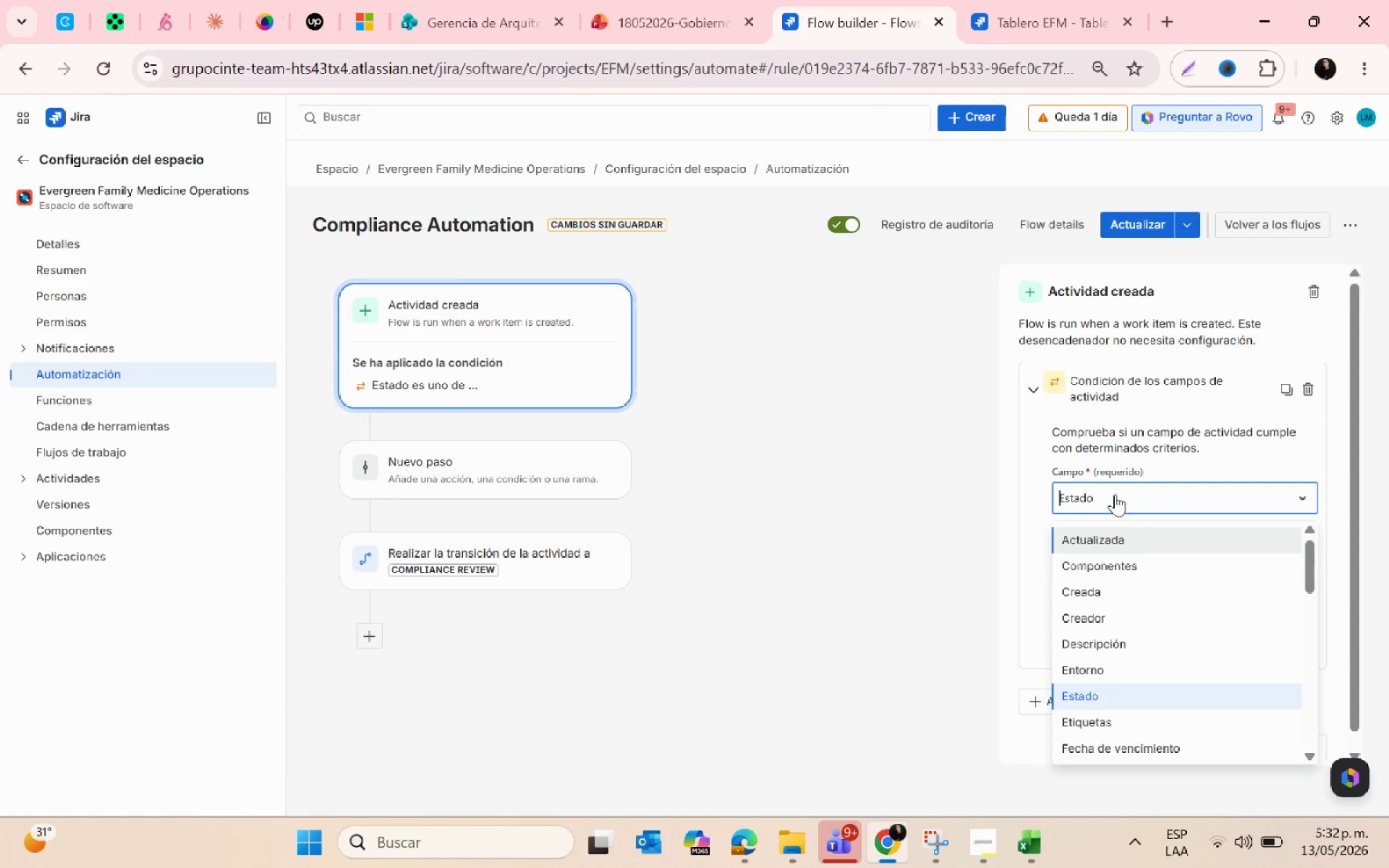 
type(tas)
 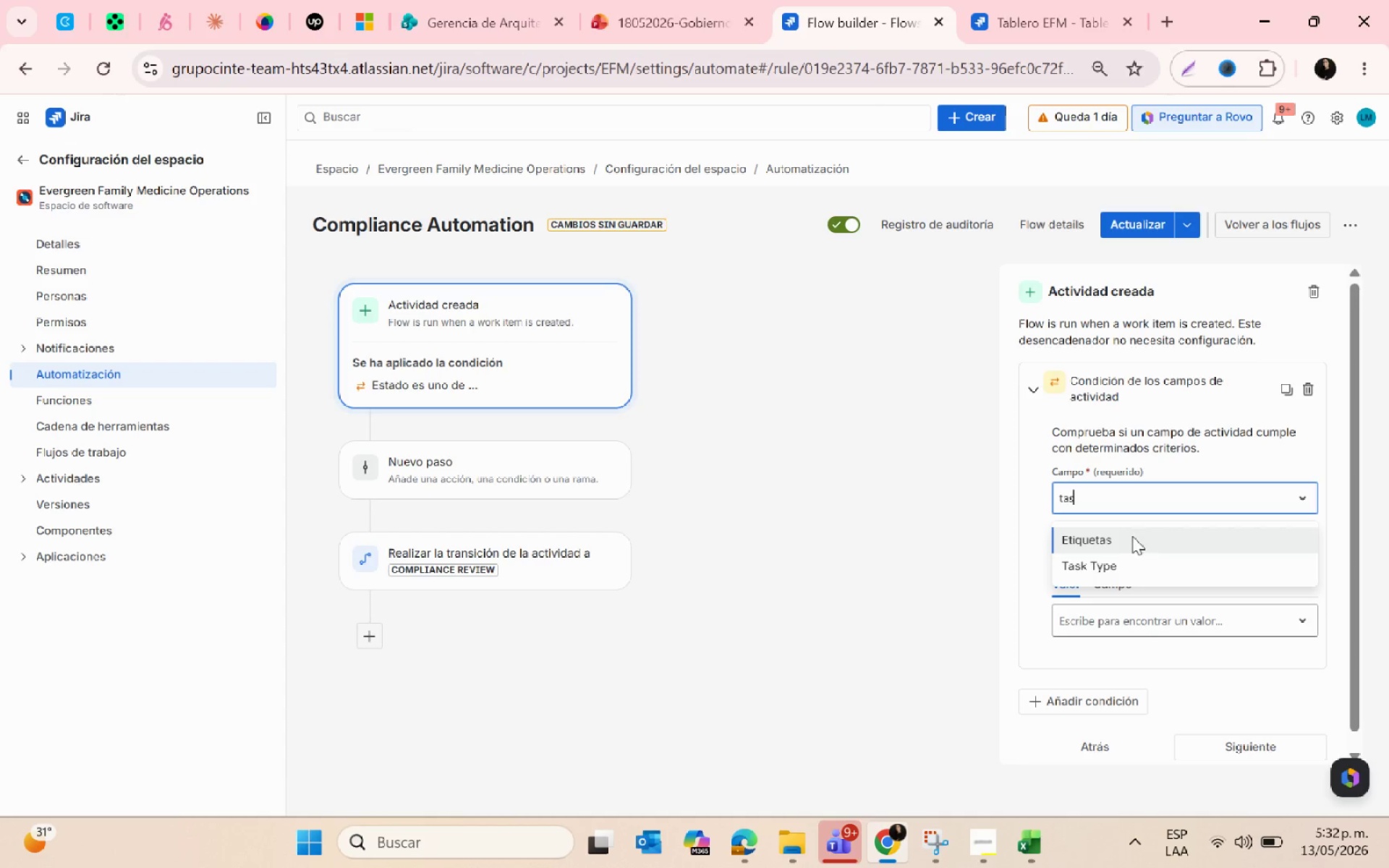 
left_click([1140, 559])
 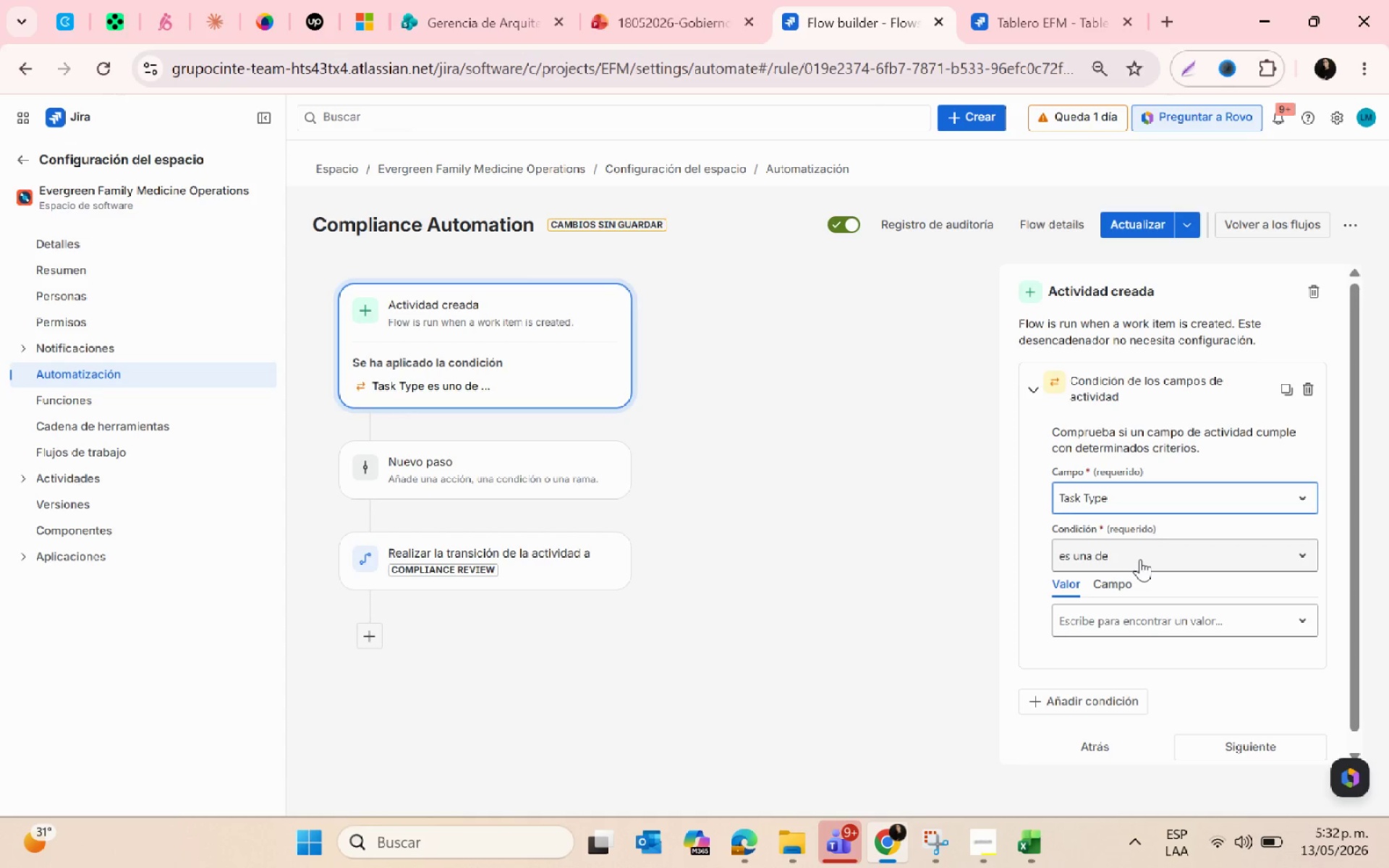 
left_click([1140, 559])
 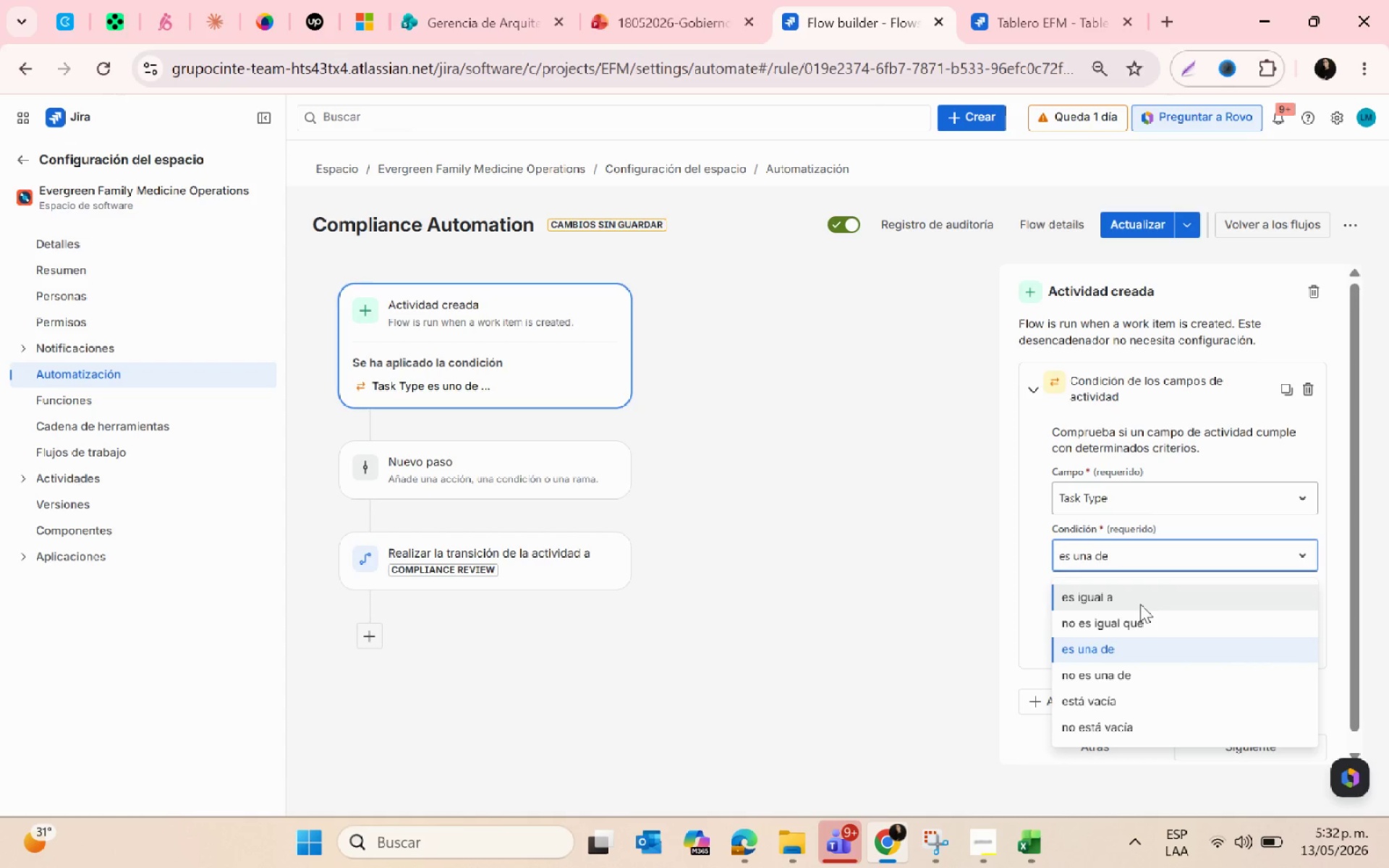 
left_click([1140, 604])
 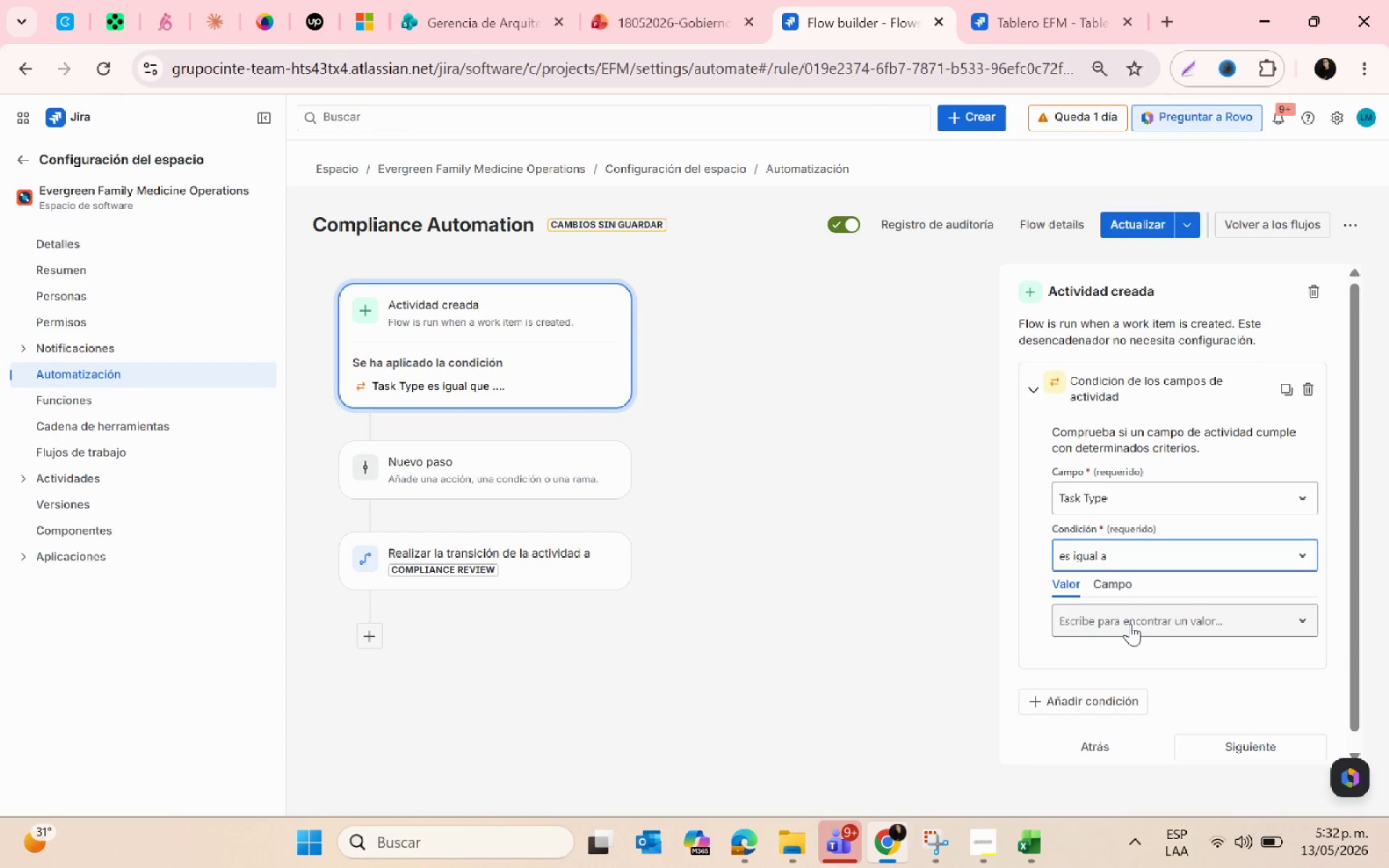 
left_click([1130, 624])
 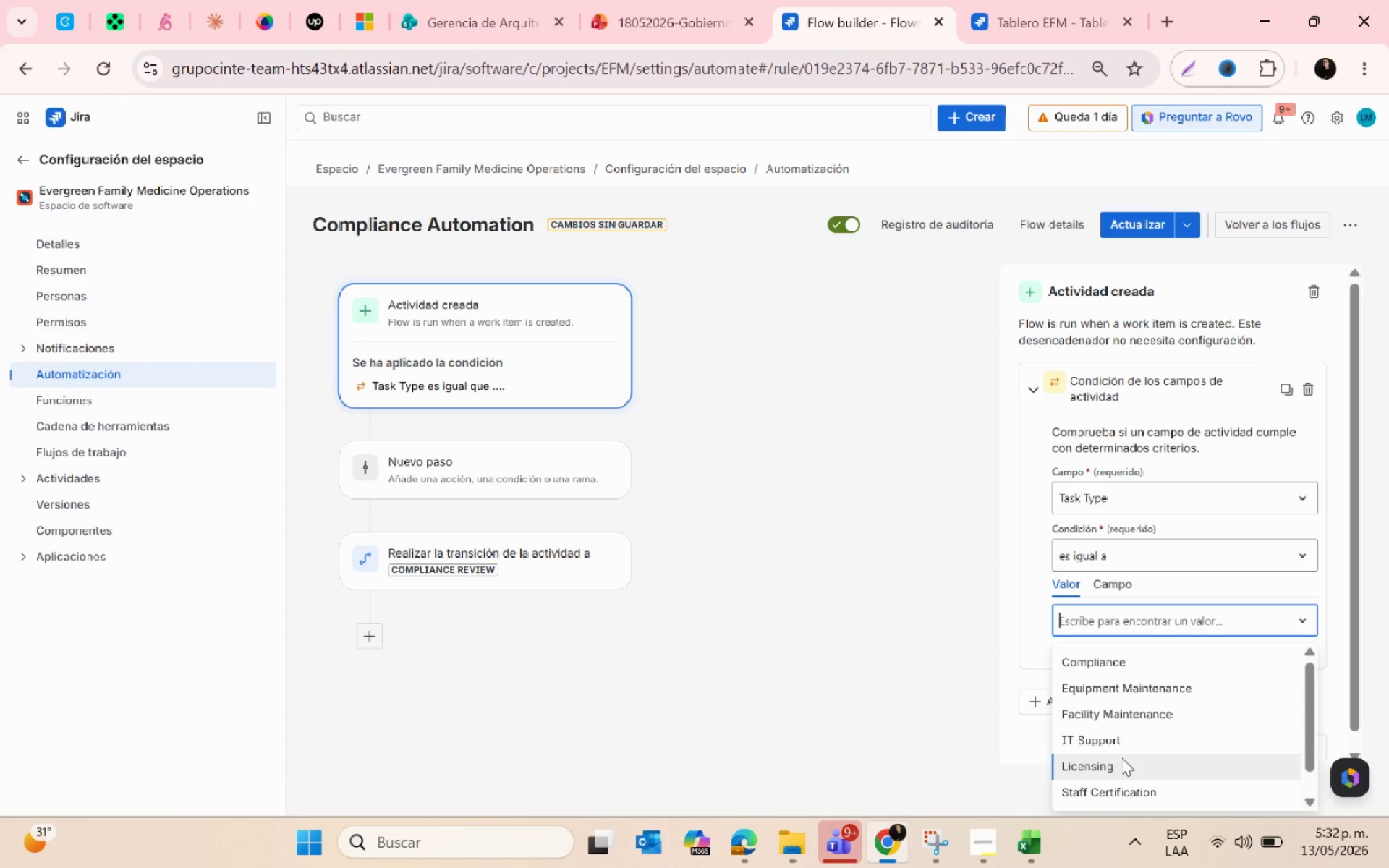 
left_click([1121, 757])
 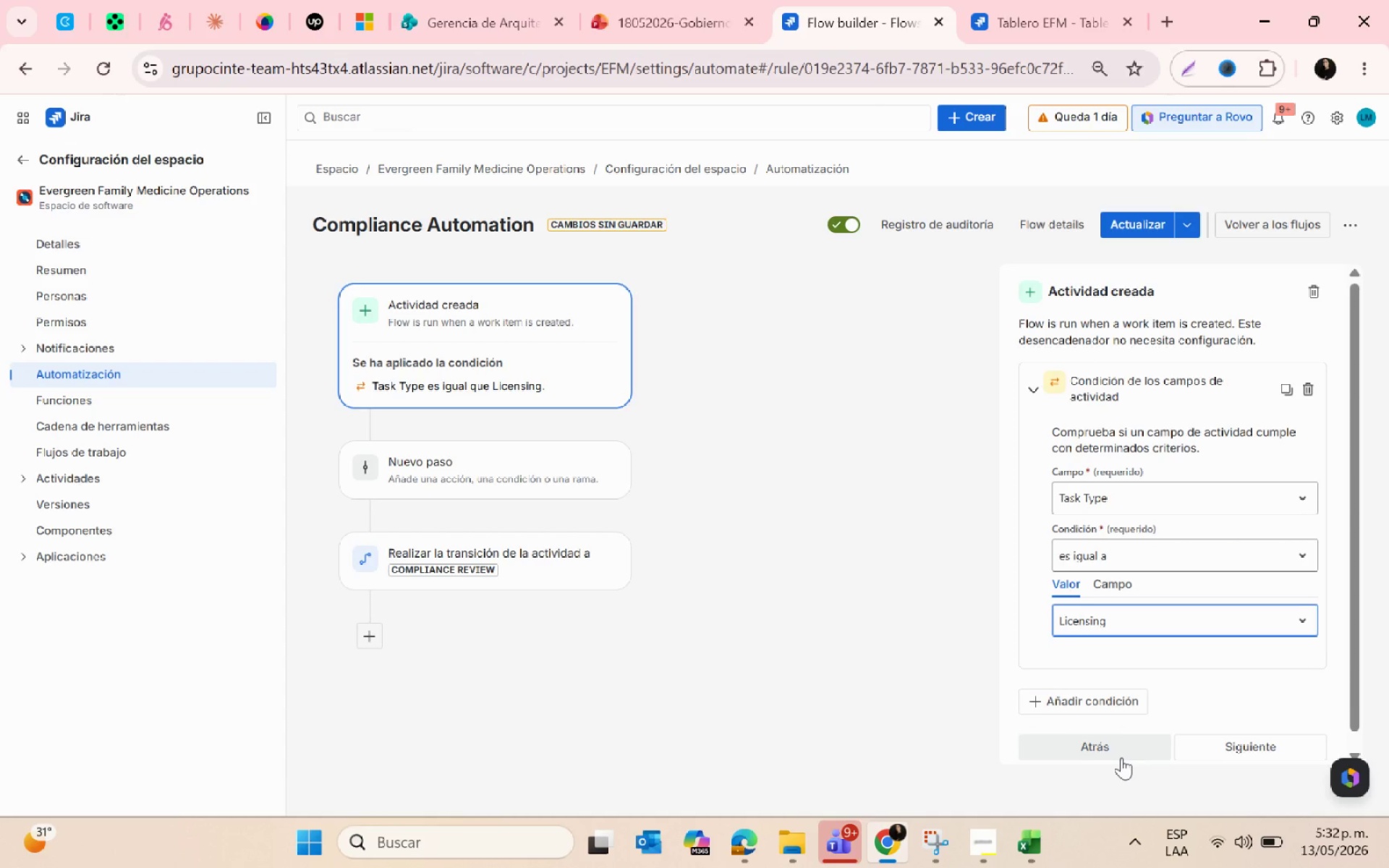 
scroll: coordinate [1121, 757], scroll_direction: down, amount: 1.0
 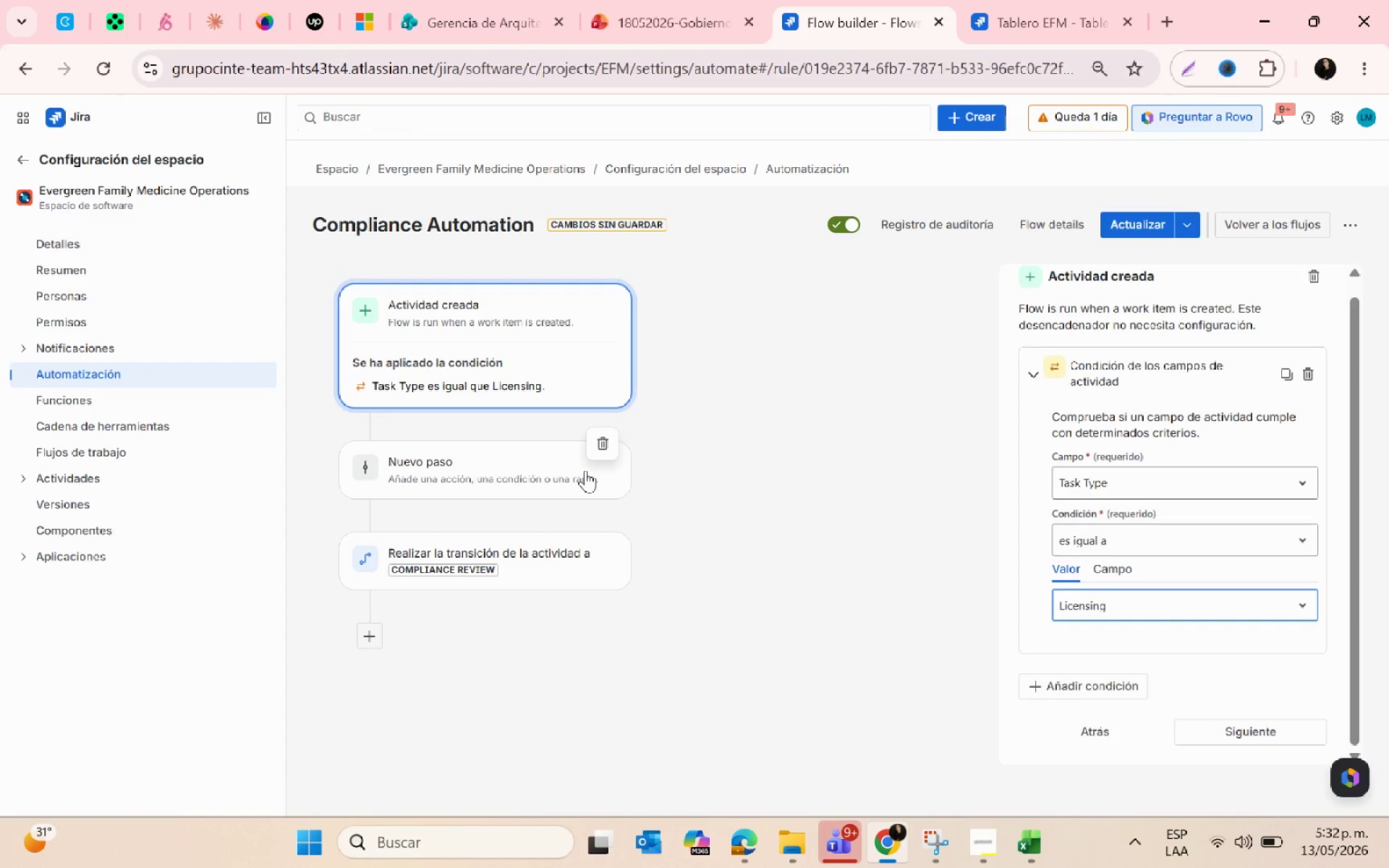 
left_click([608, 446])
 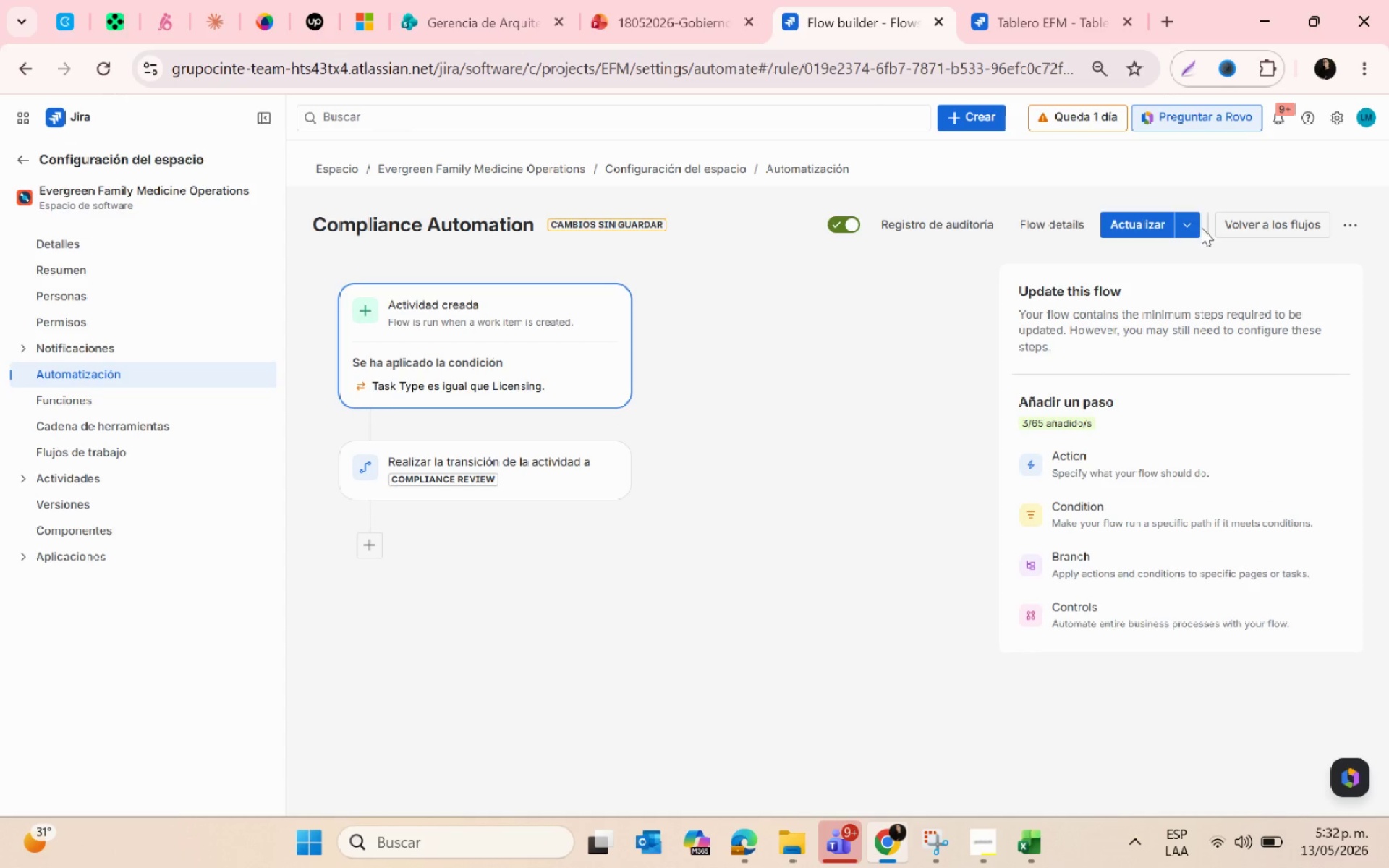 
left_click([1153, 221])
 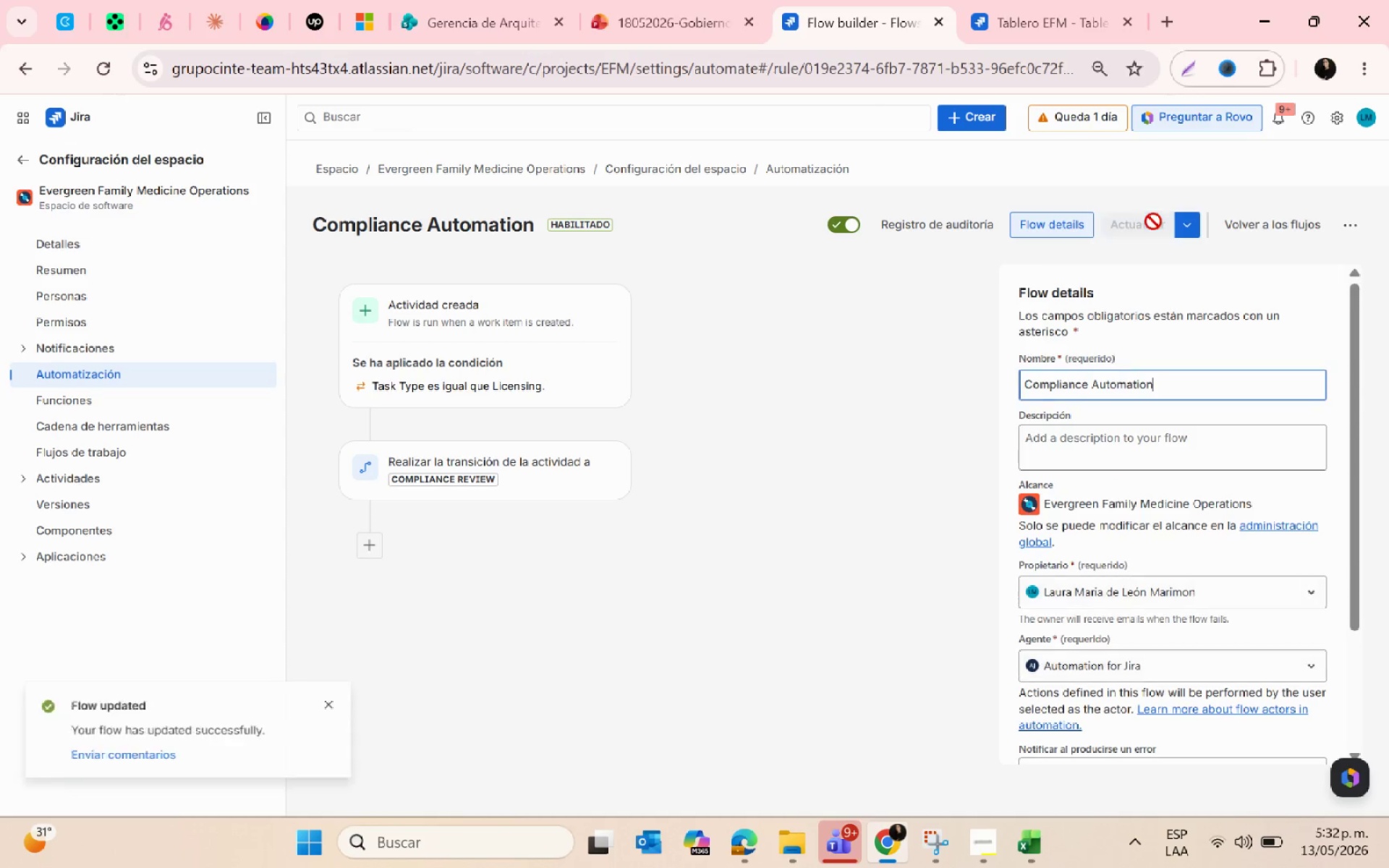 
left_click([1061, 0])
 